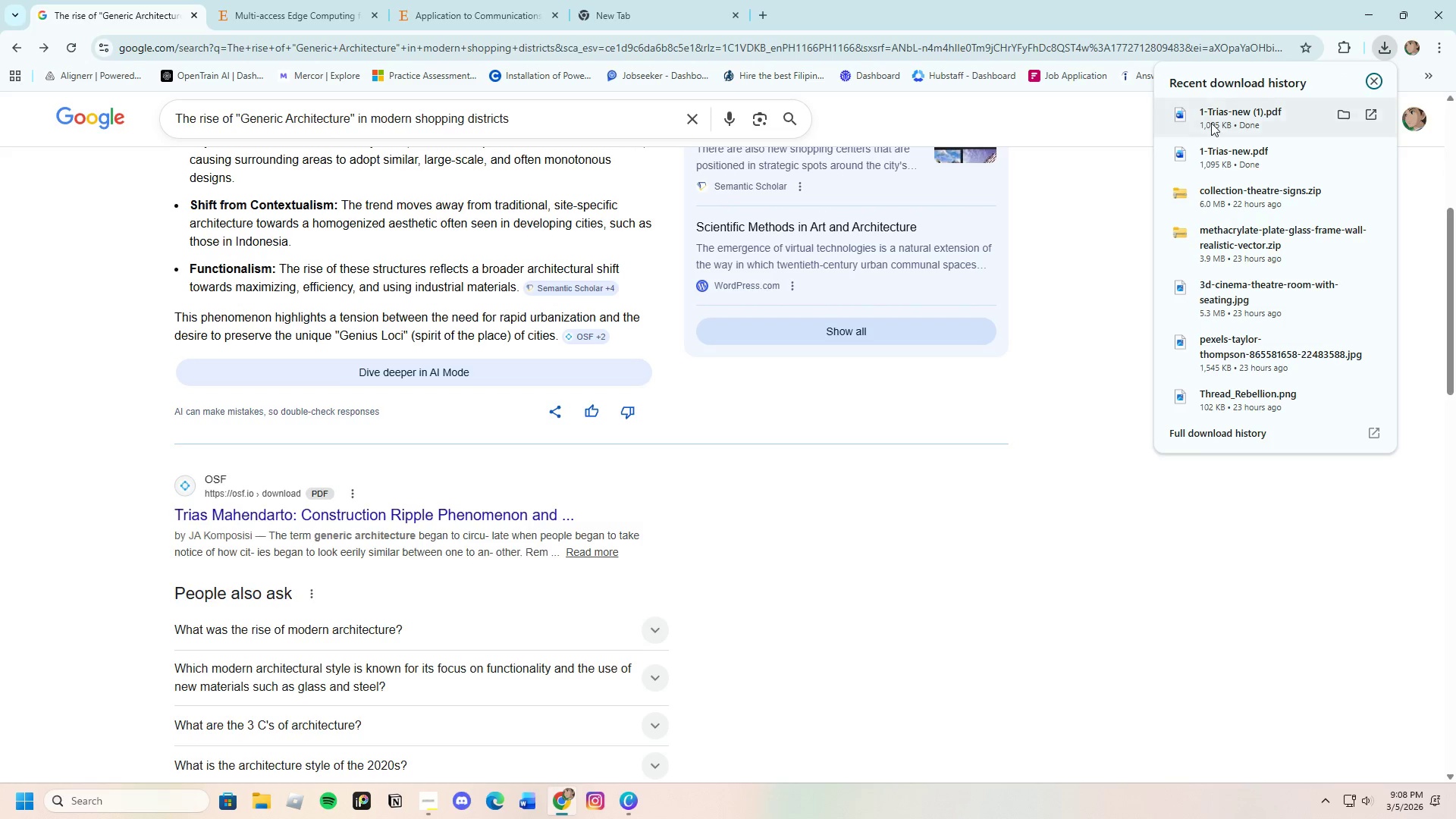 
left_click([1211, 123])
 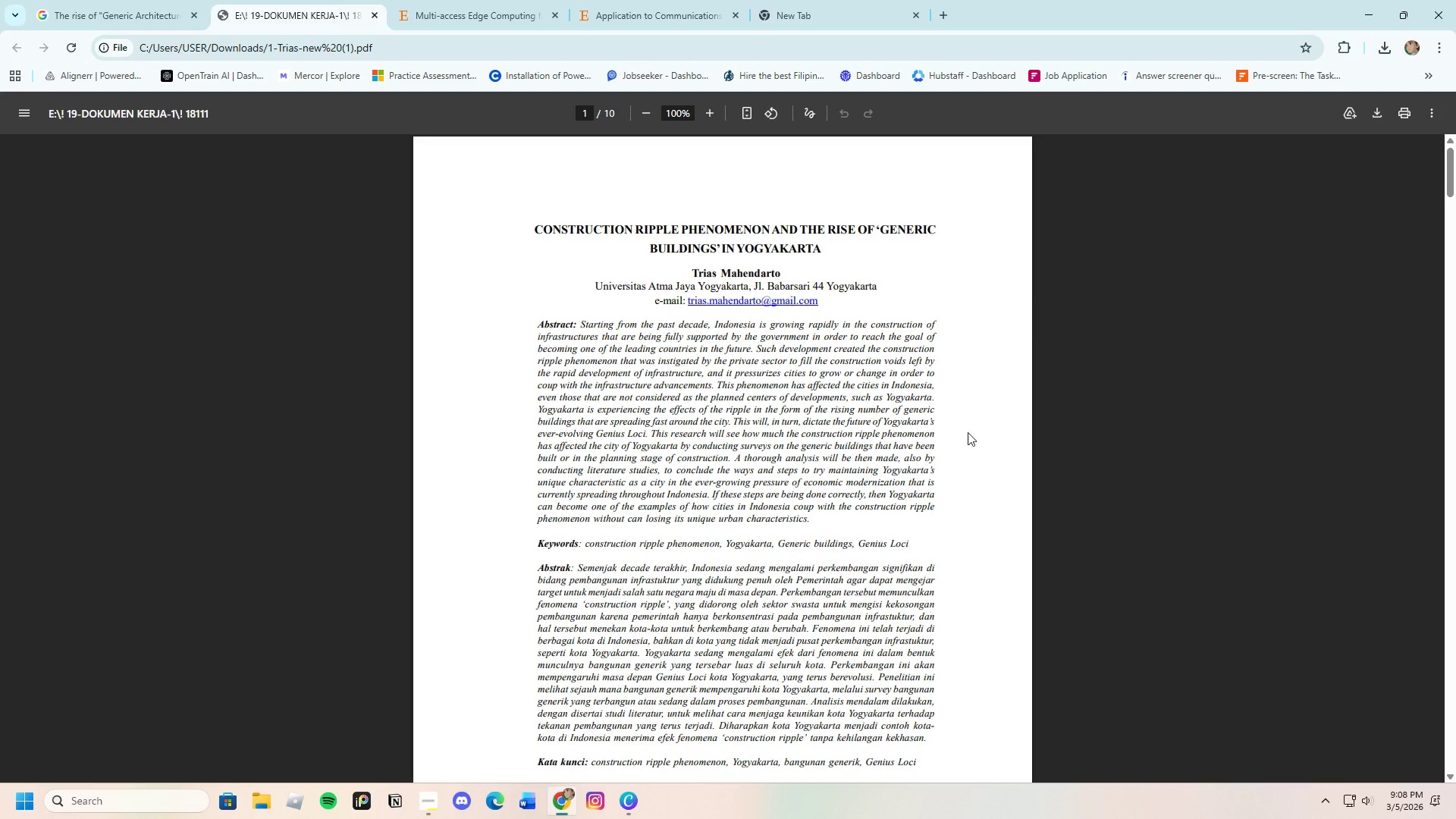 
scroll: coordinate [951, 477], scroll_direction: down, amount: 1.0
 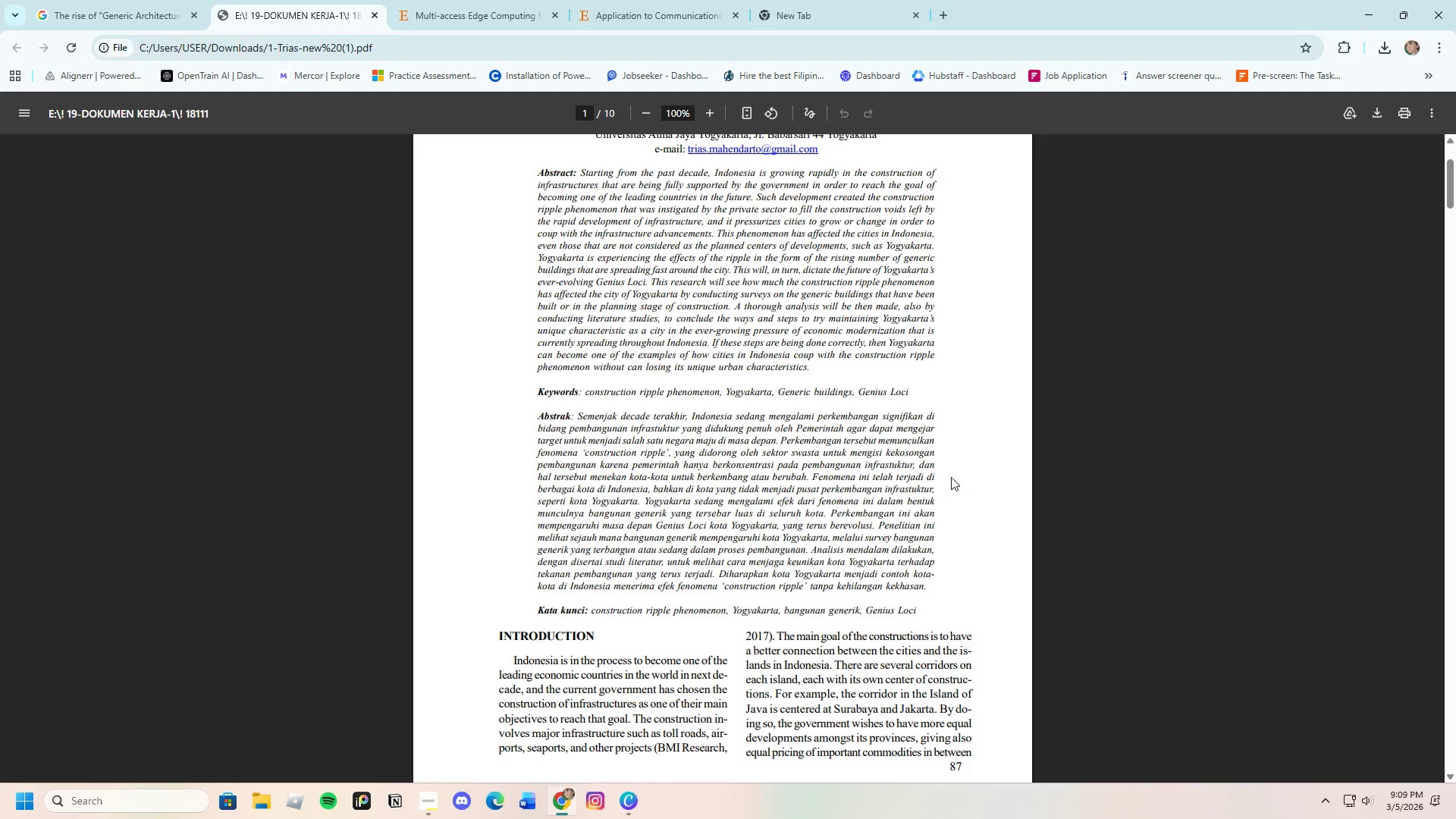 
wait(38.01)
 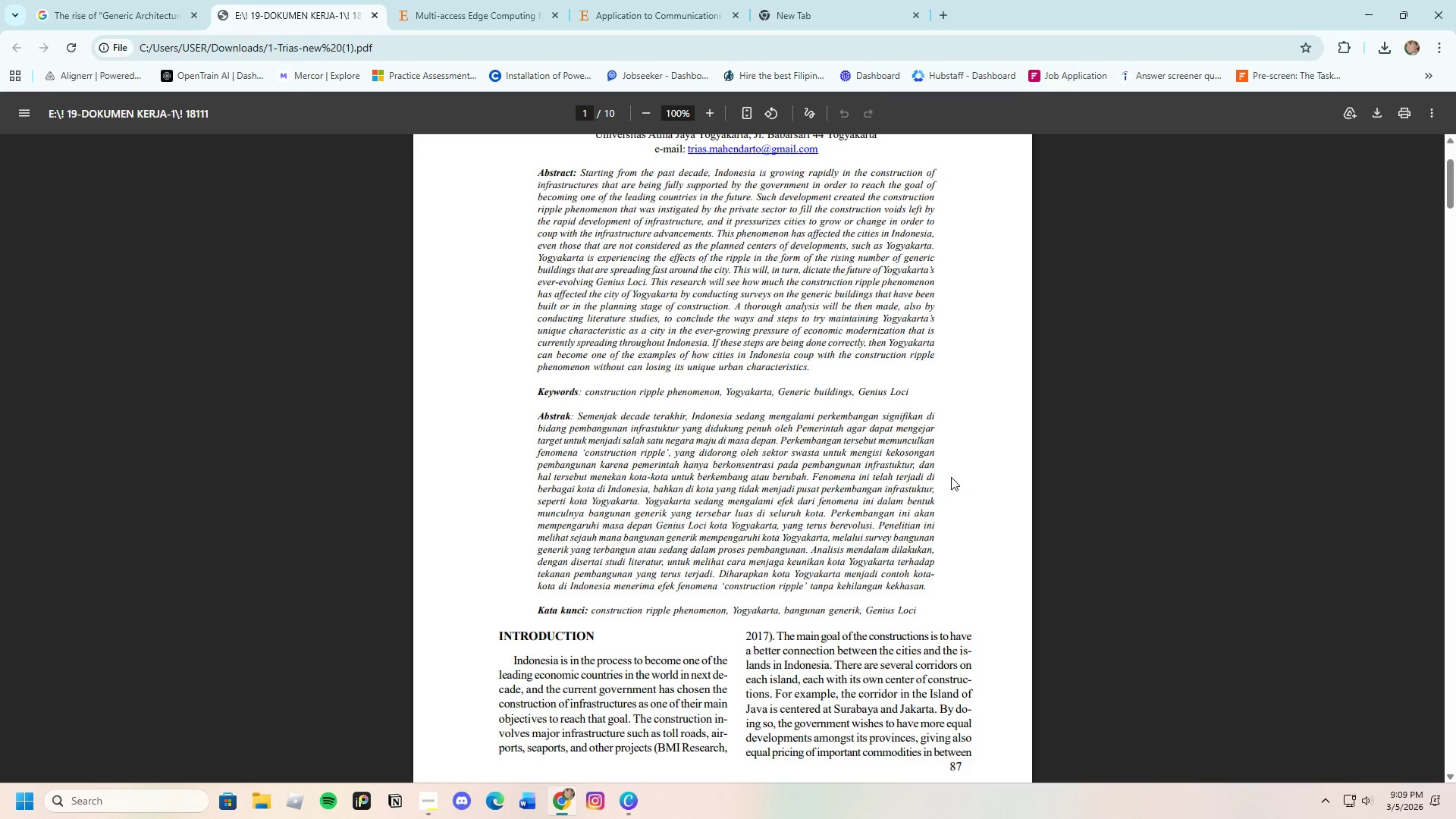 
scroll: coordinate [759, 563], scroll_direction: down, amount: 9.0
 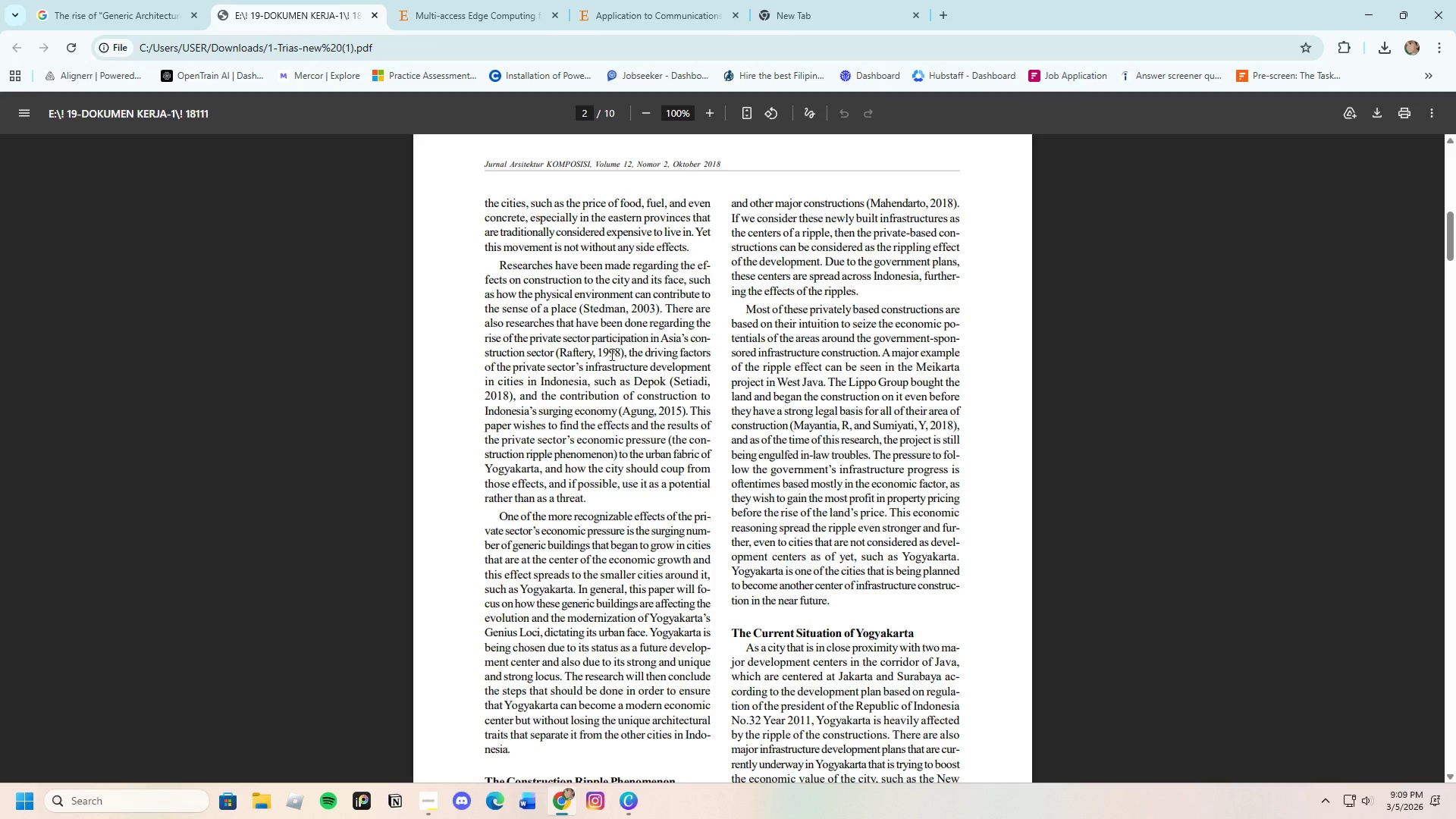 
left_click([95, 17])
 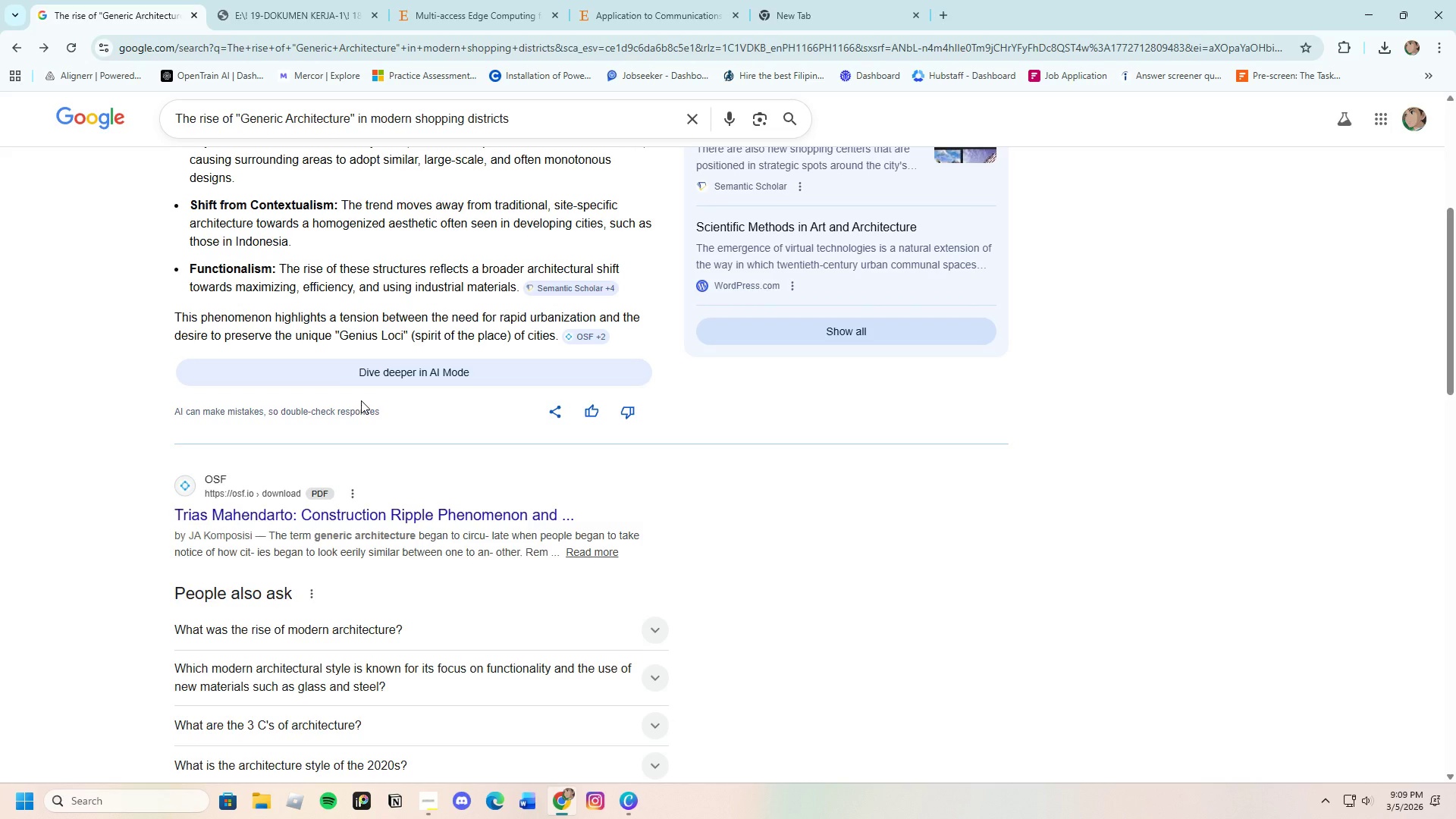 
scroll: coordinate [426, 453], scroll_direction: up, amount: 5.0
 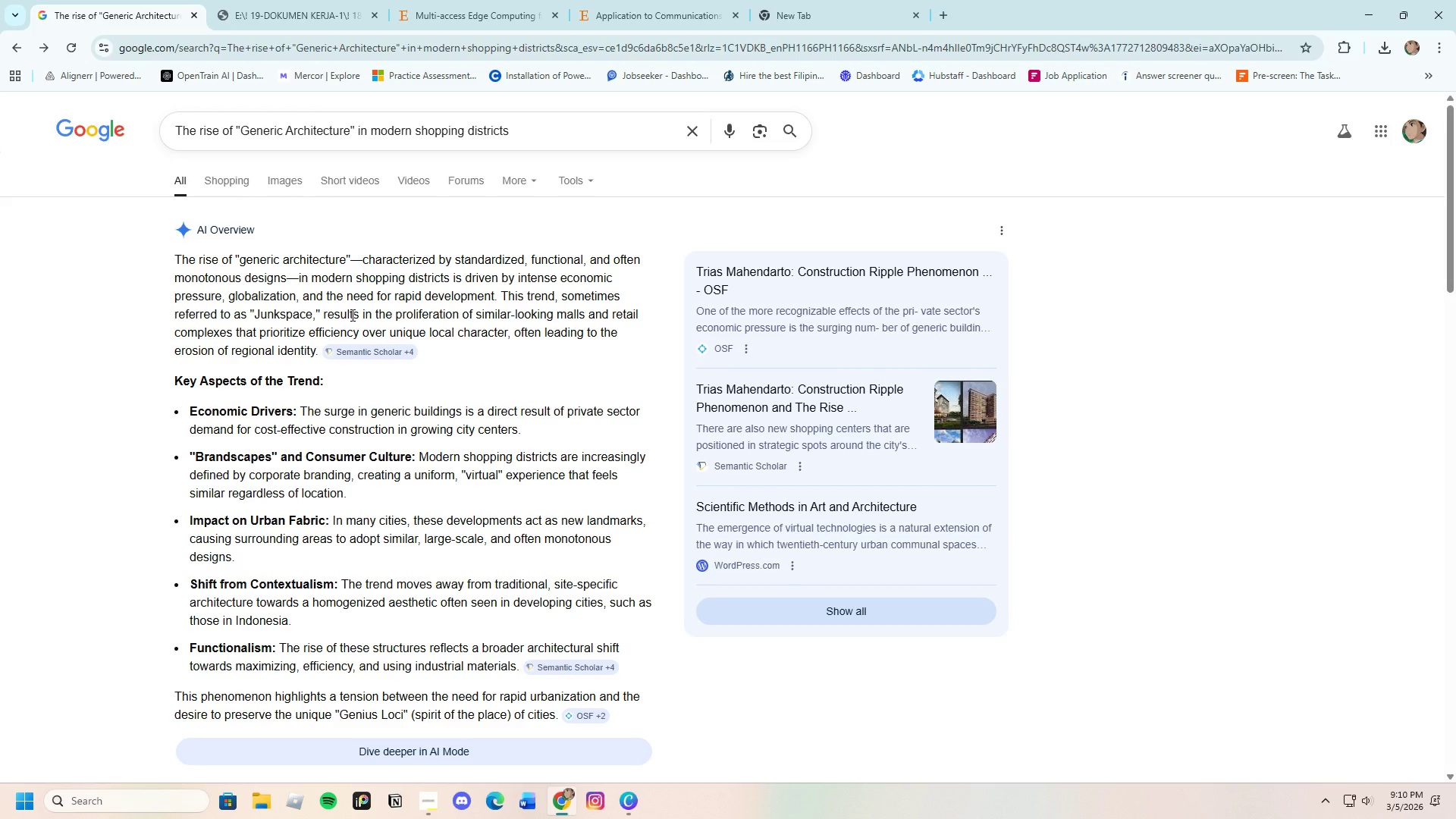 
wait(50.9)
 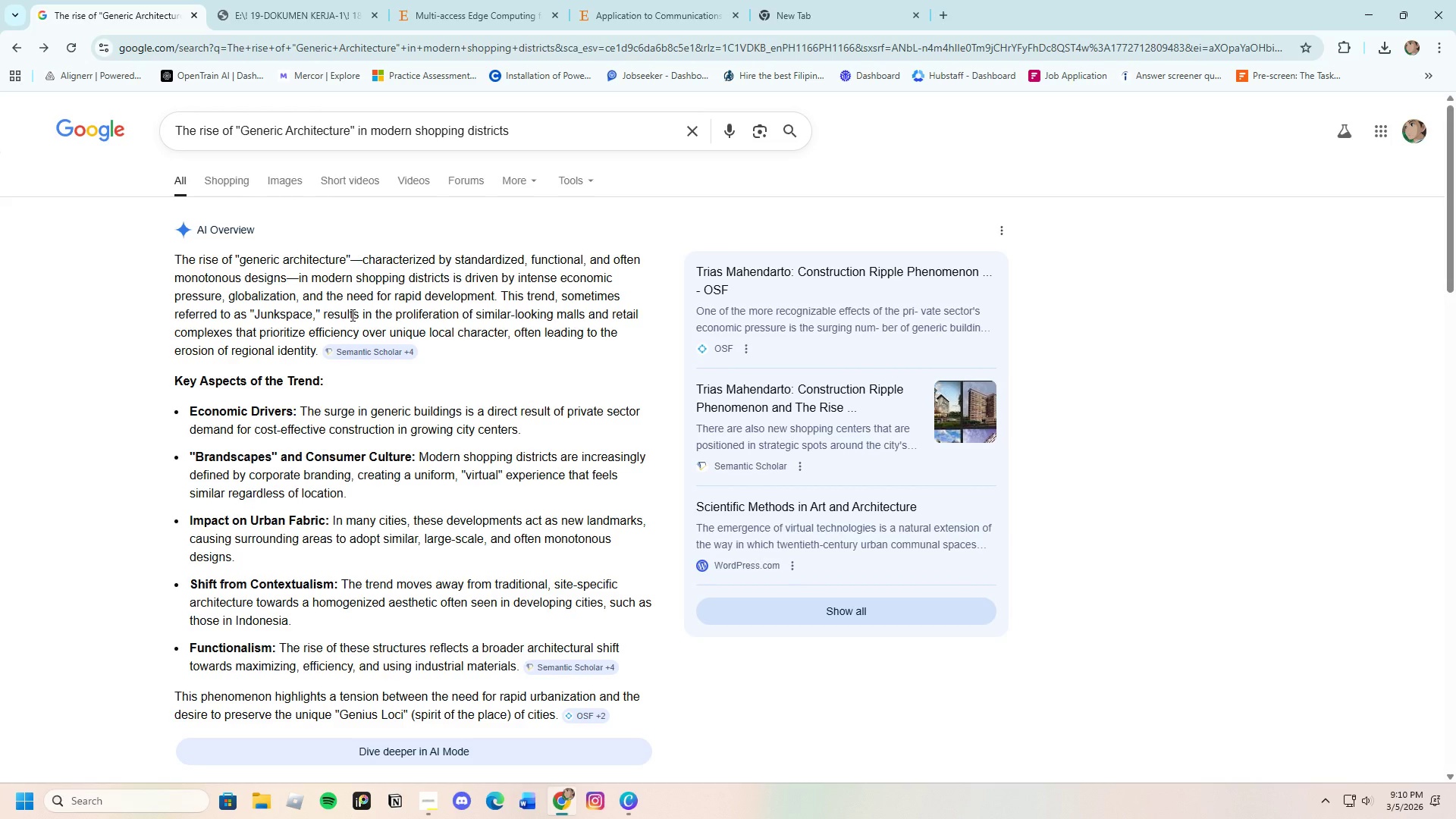 
scroll: coordinate [420, 500], scroll_direction: down, amount: 2.0
 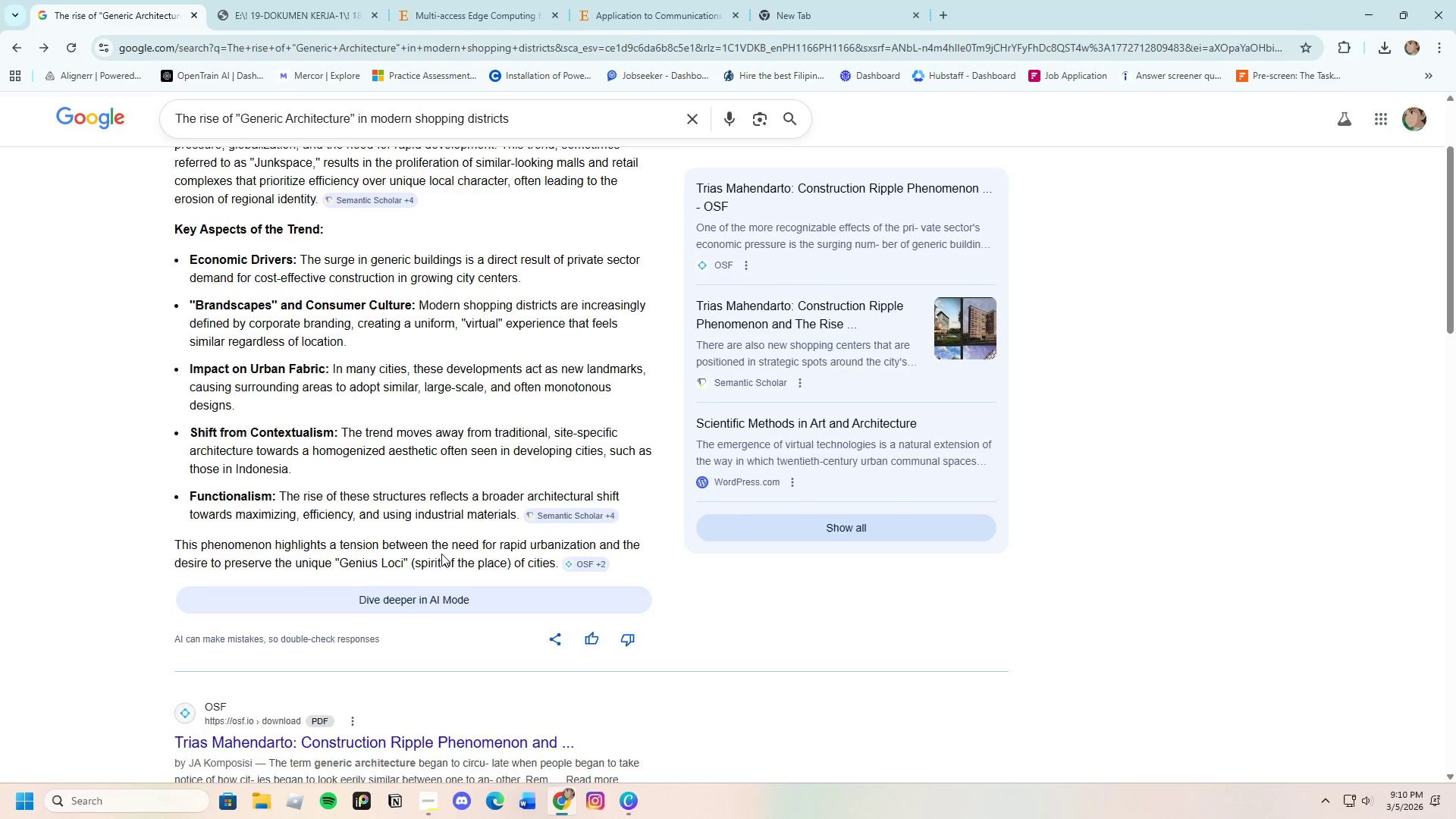 
left_click_drag(start_coordinate=[165, 253], to_coordinate=[320, 359])
 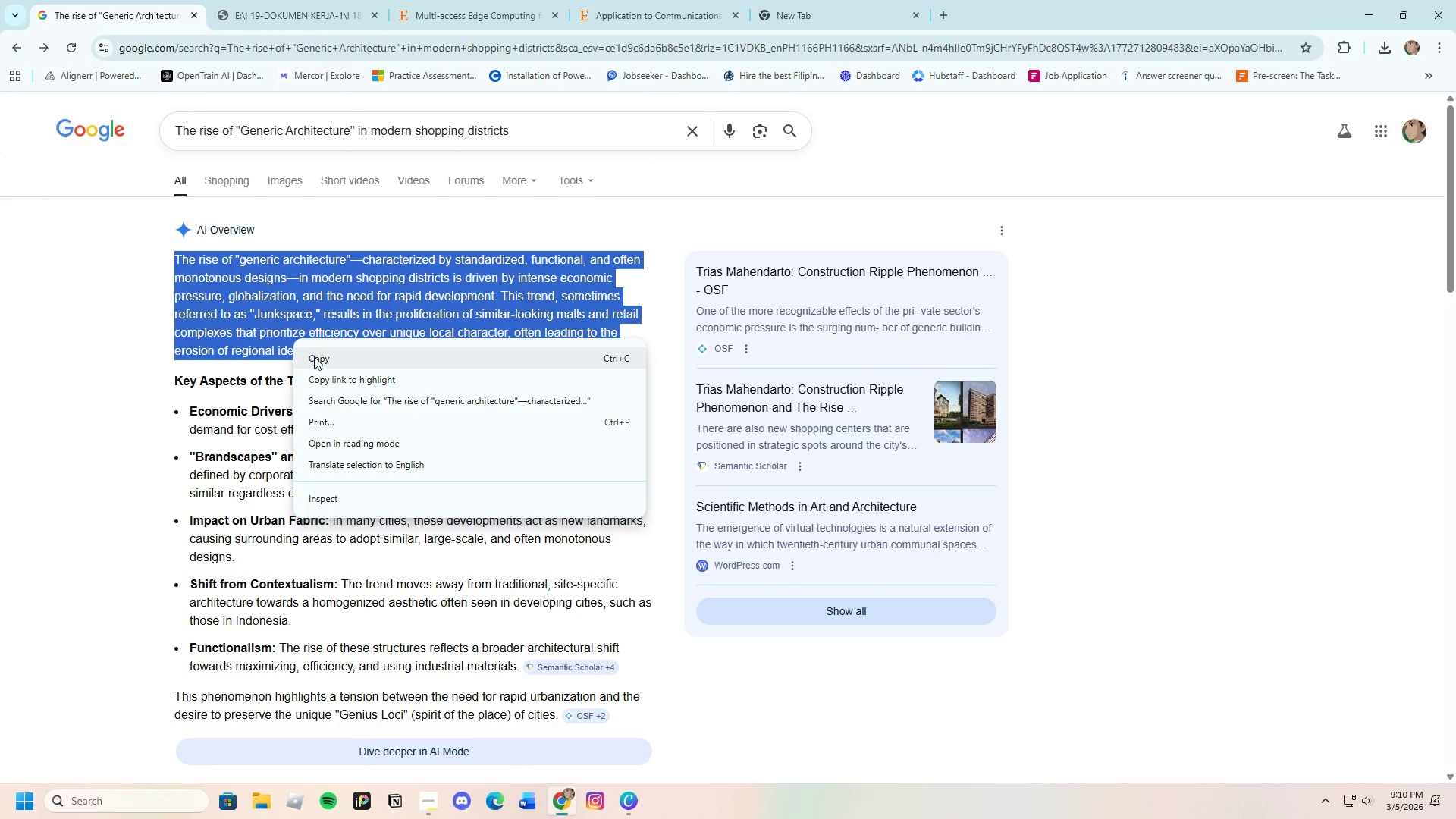 
scroll: coordinate [394, 528], scroll_direction: up, amount: 5.0
 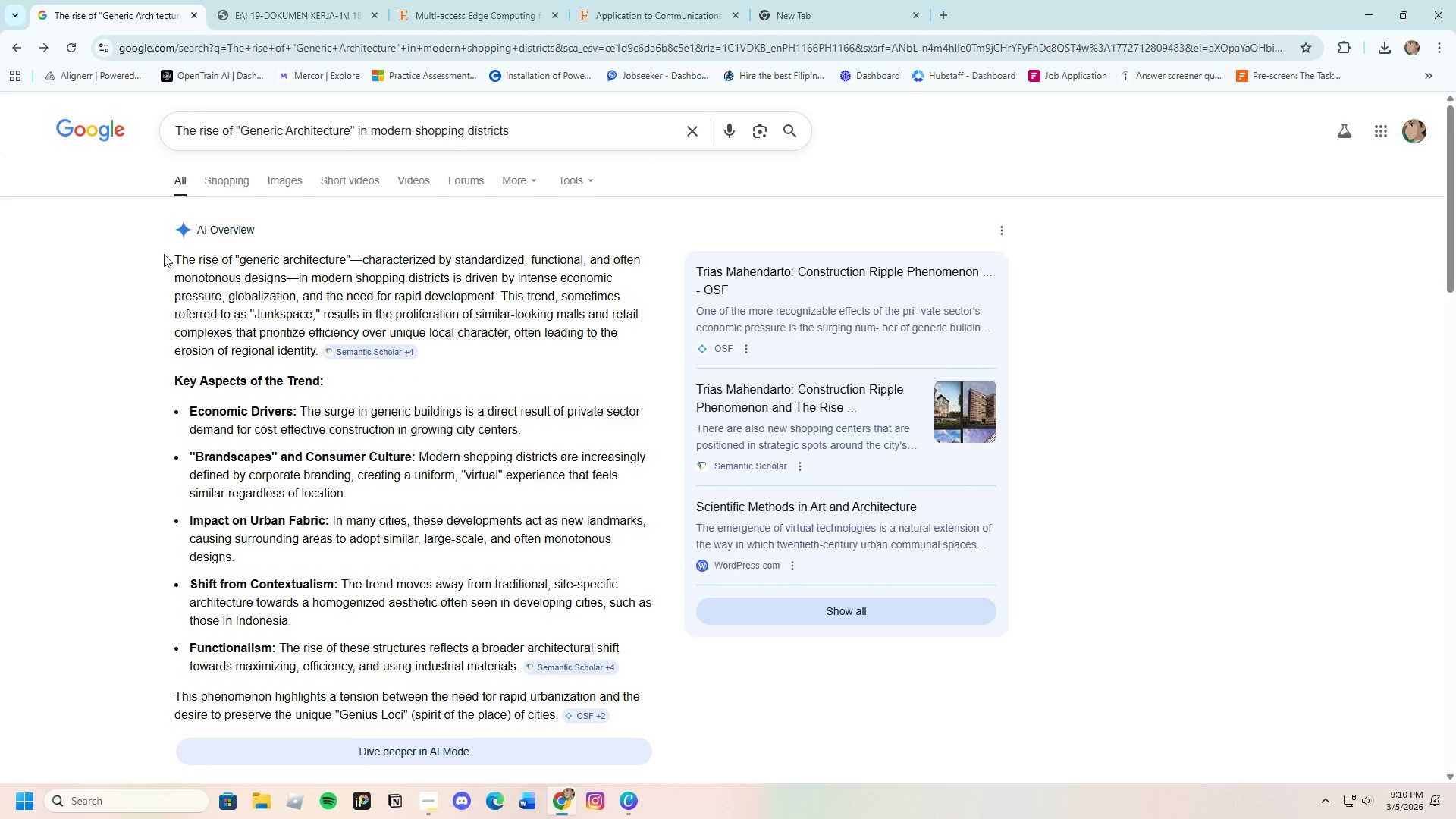 
left_click([316, 360])
 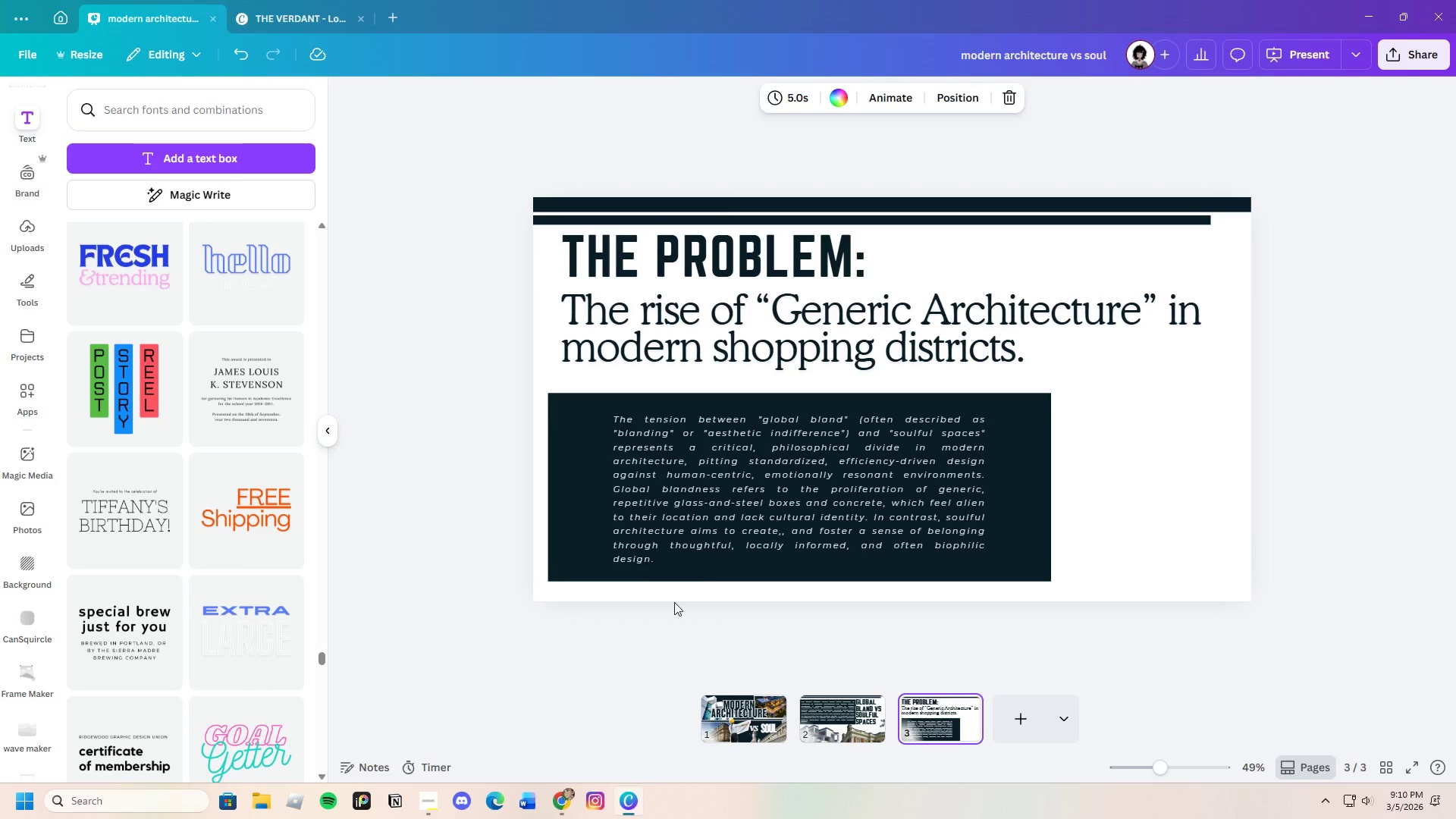 
double_click([697, 511])
 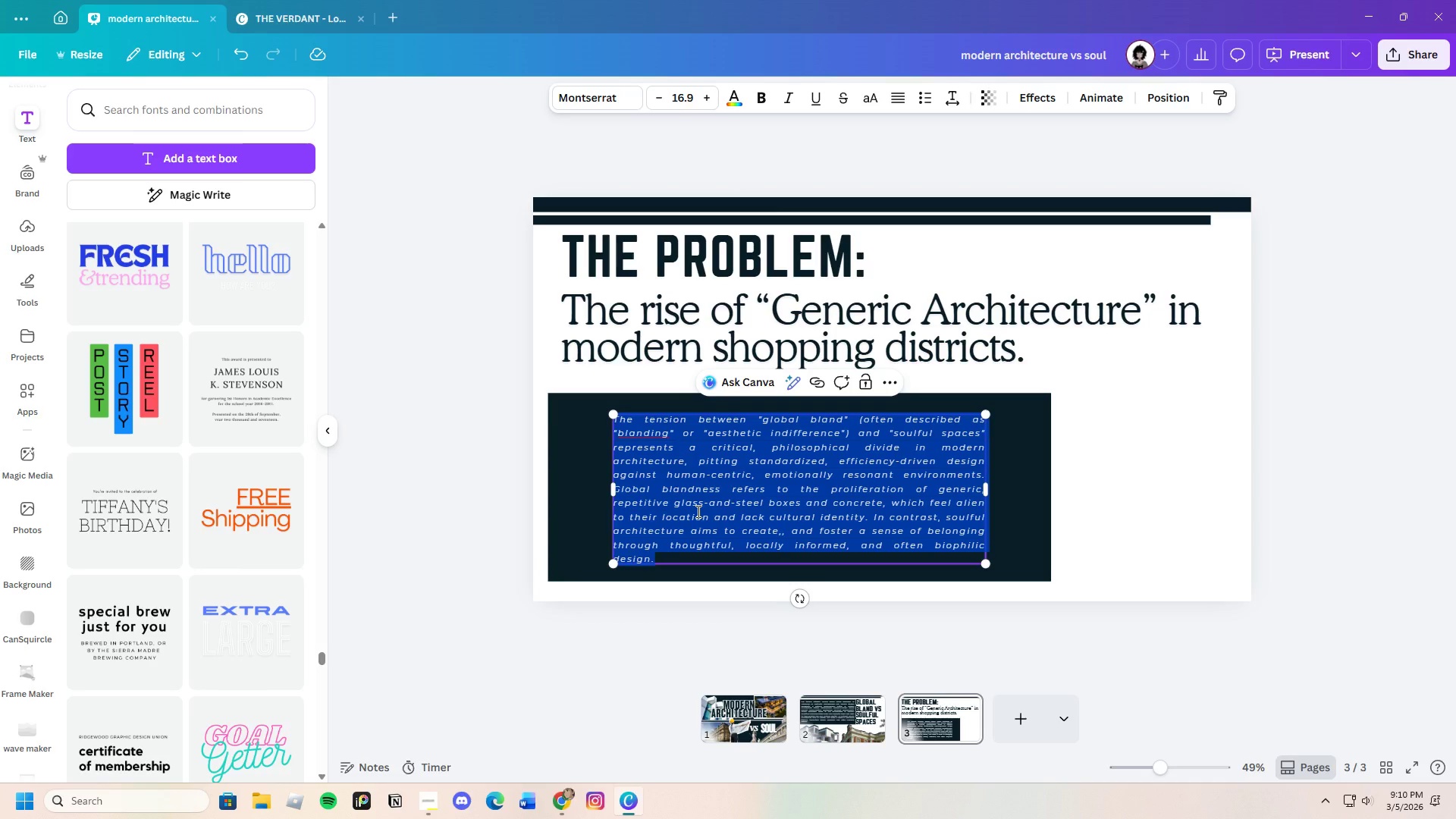 
key(Backspace)
 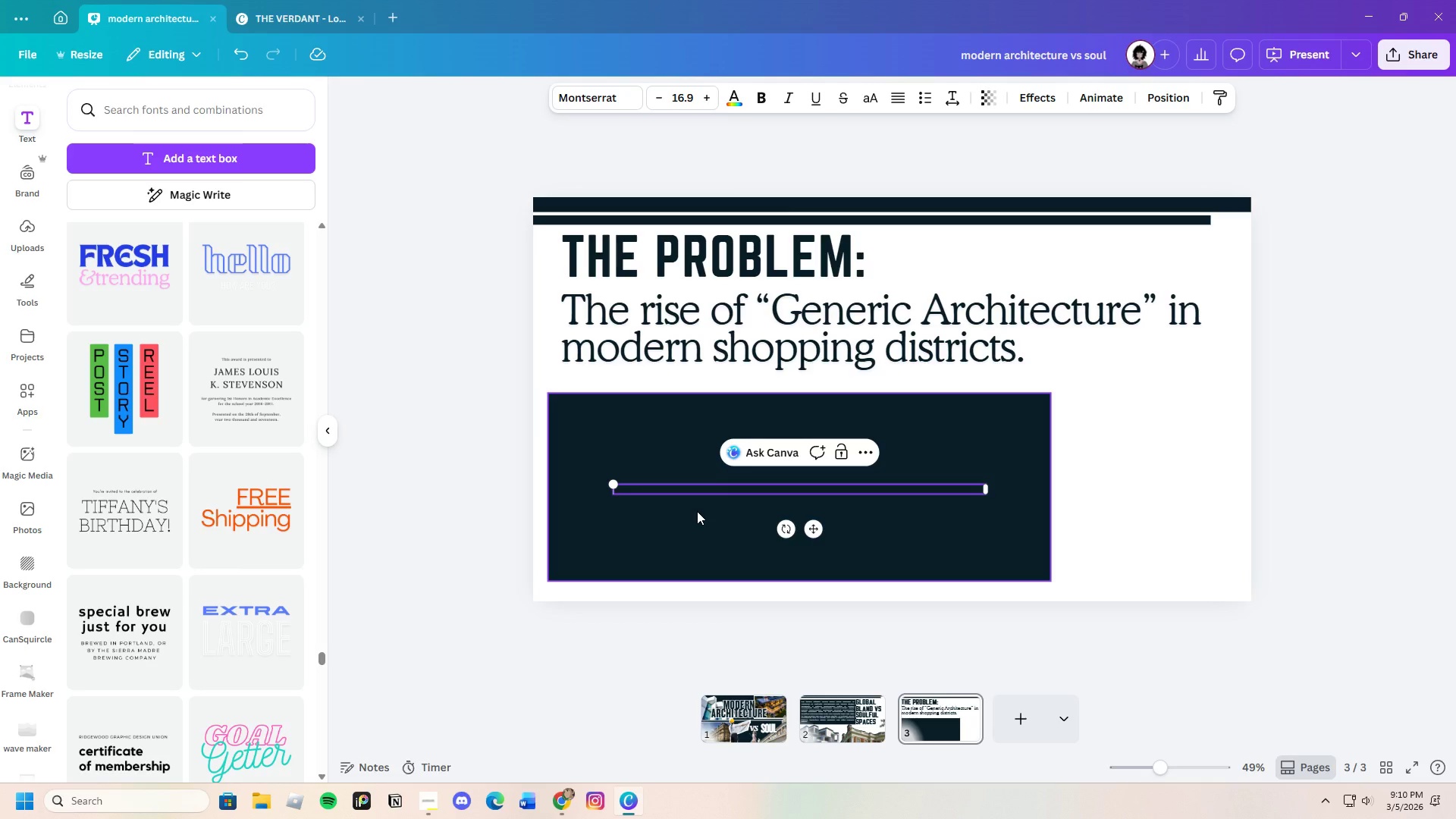 
key(Control+V)
 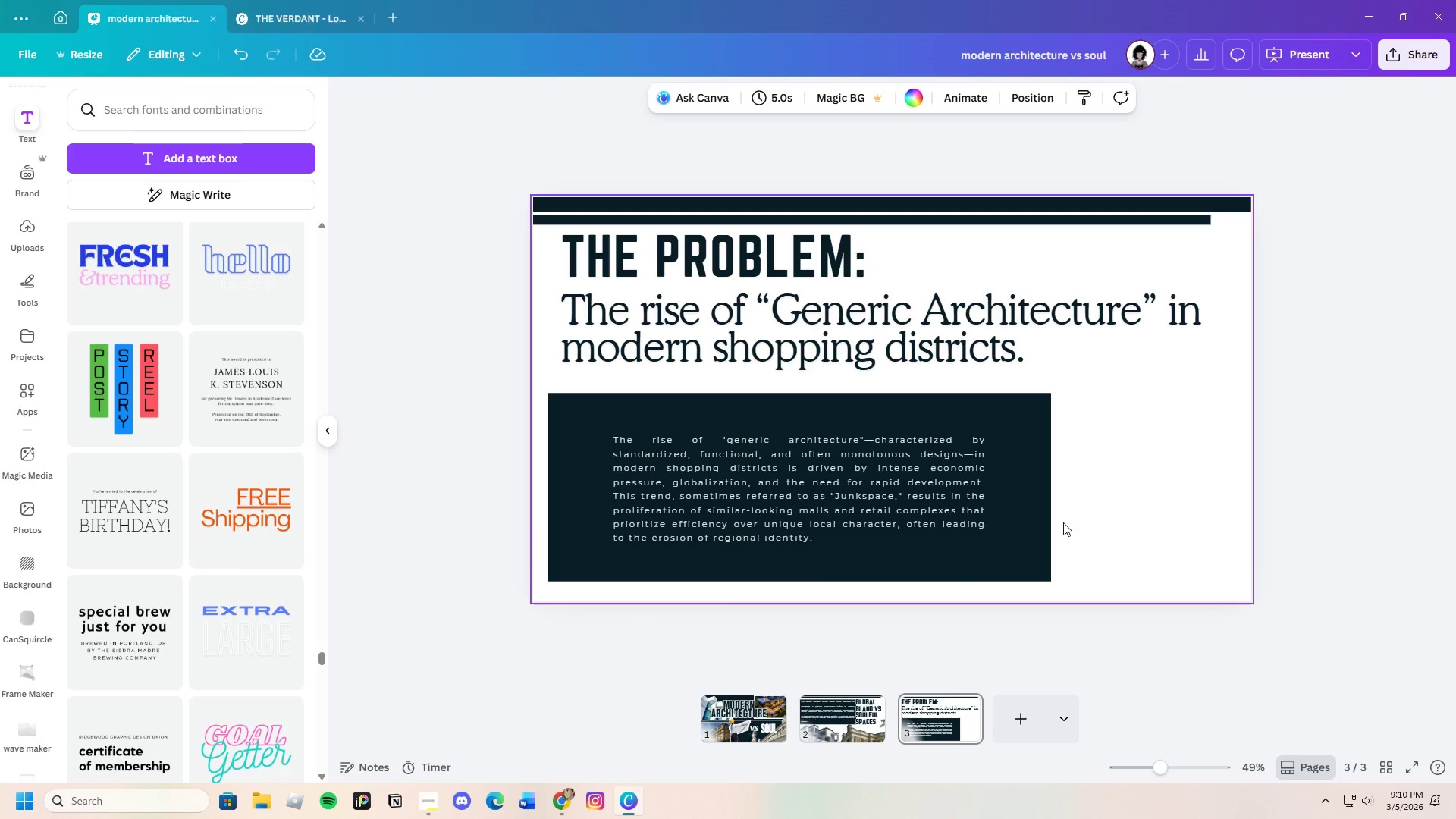 
left_click([1046, 475])
 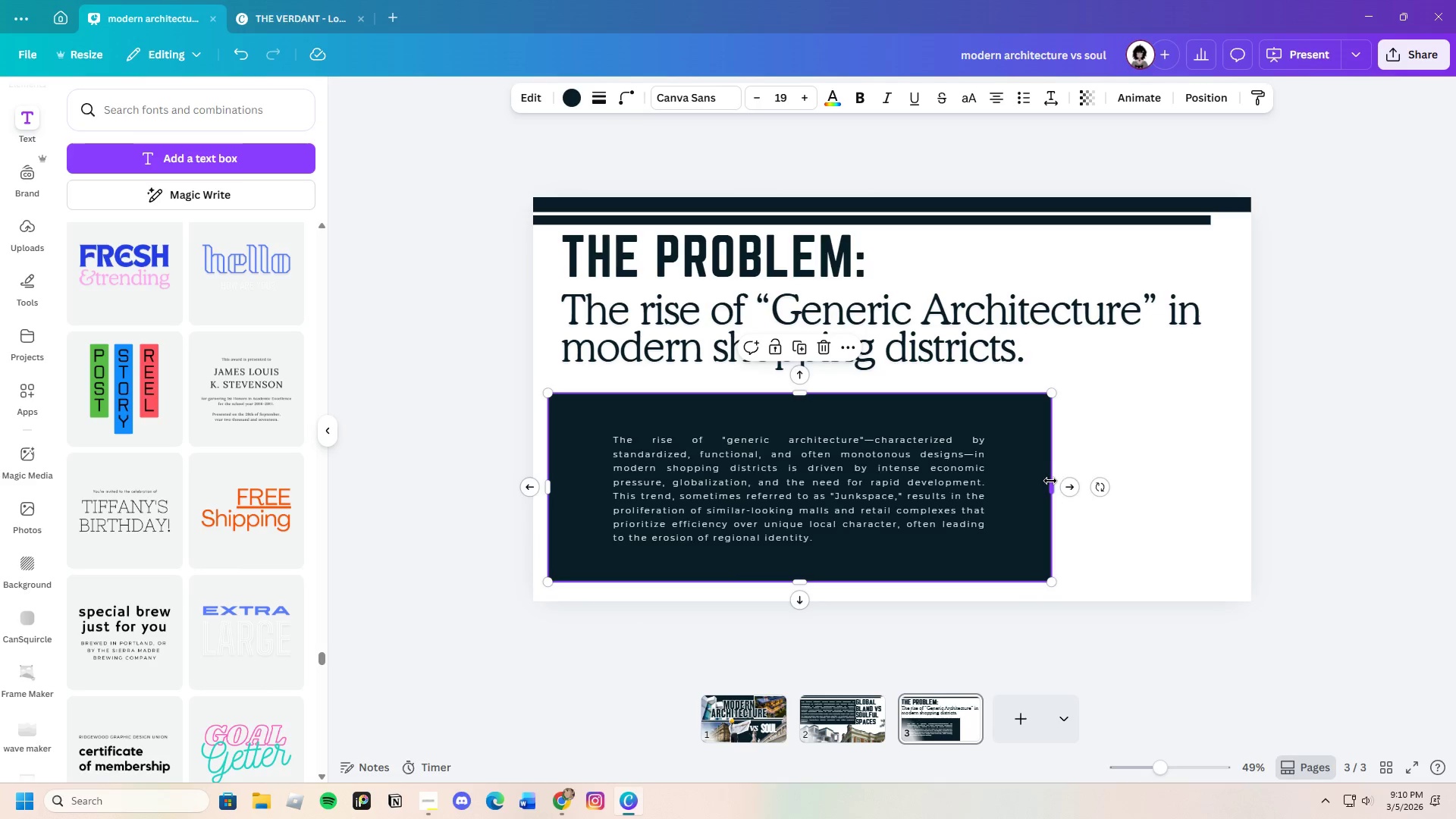 
left_click_drag(start_coordinate=[1050, 482], to_coordinate=[990, 487])
 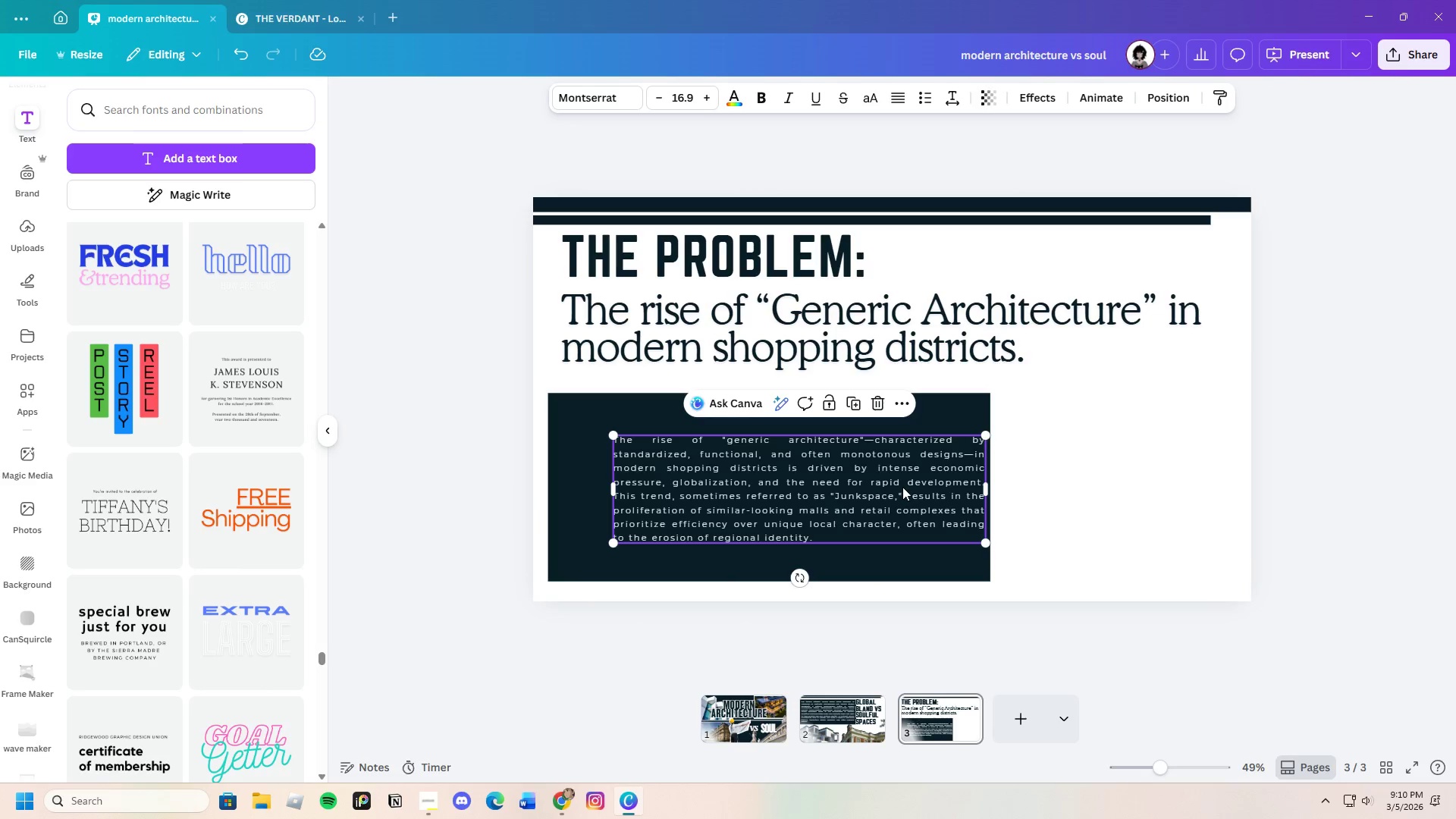 
left_click_drag(start_coordinate=[902, 487], to_coordinate=[862, 475])
 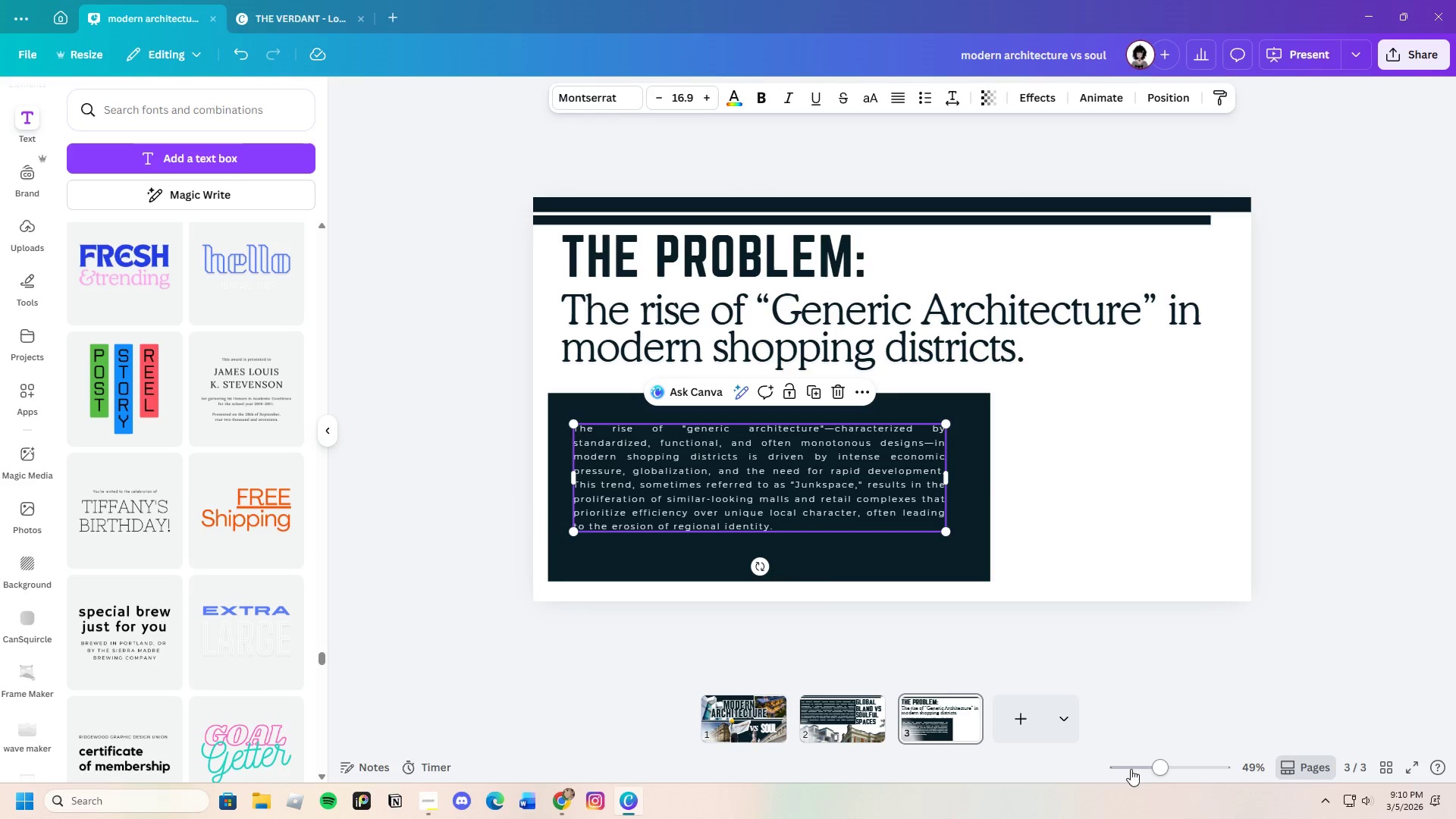 
left_click_drag(start_coordinate=[1157, 765], to_coordinate=[1166, 765])
 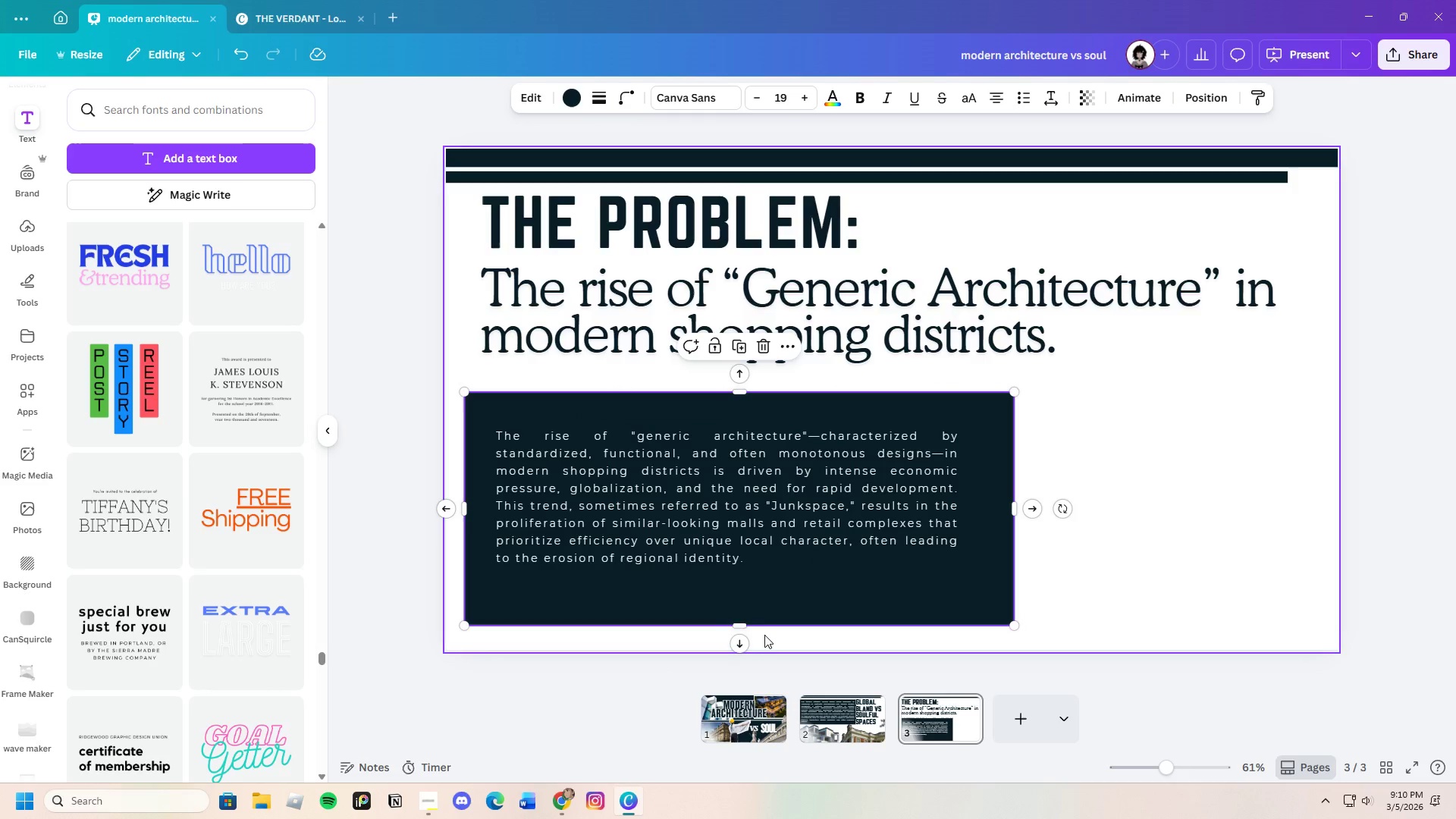 
left_click_drag(start_coordinate=[743, 623], to_coordinate=[746, 590])
 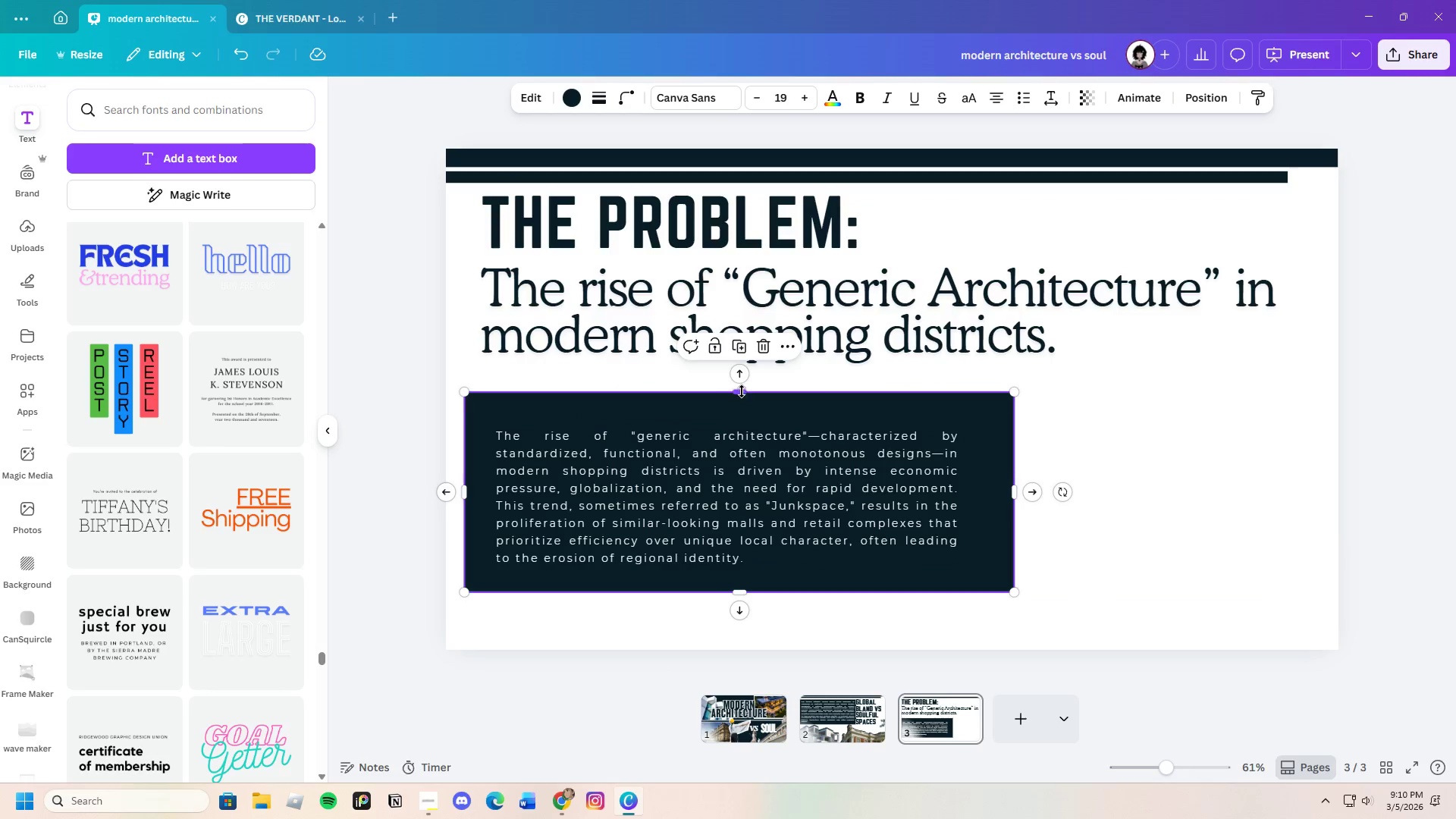 
left_click_drag(start_coordinate=[741, 390], to_coordinate=[742, 405])
 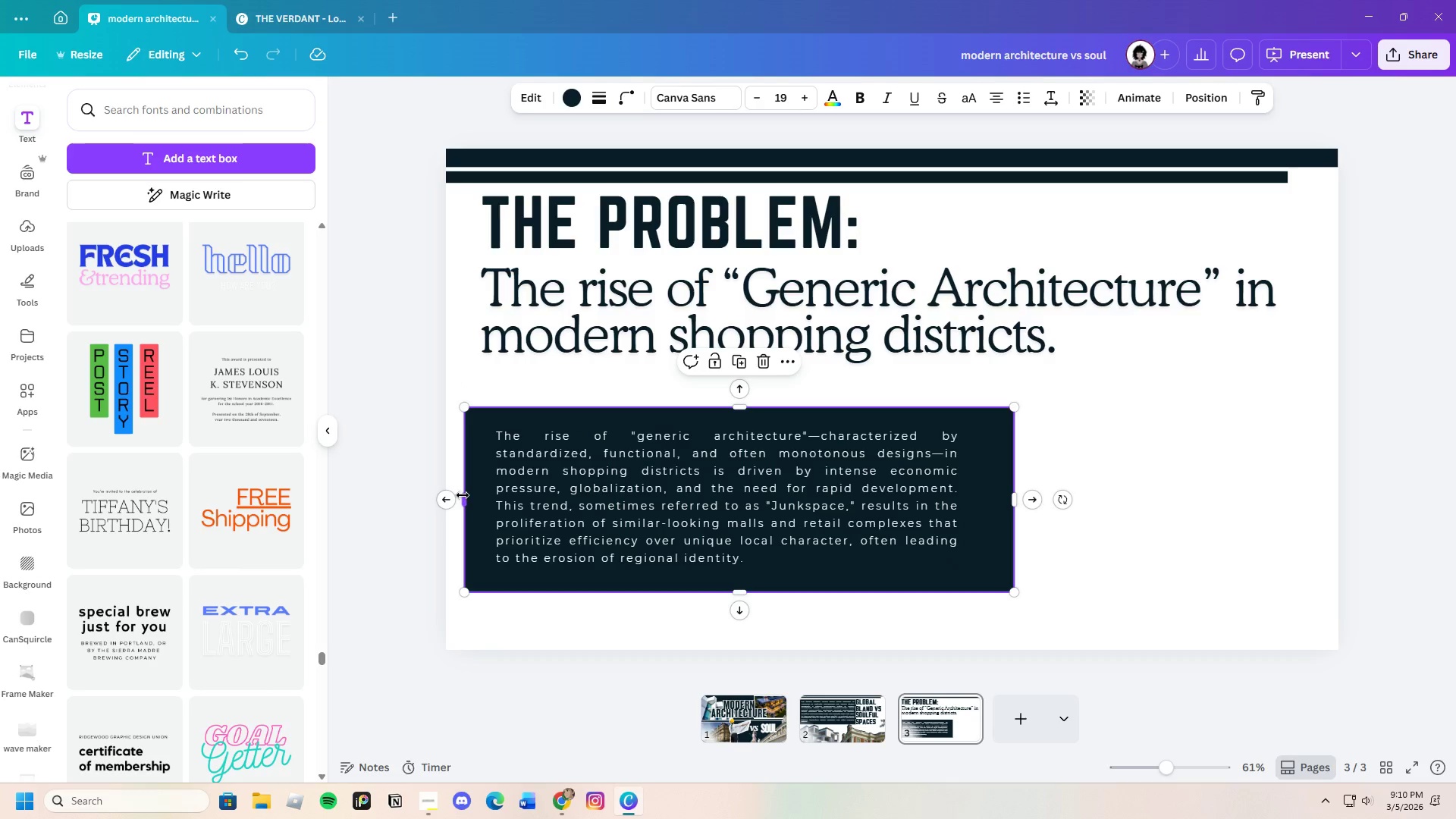 
left_click_drag(start_coordinate=[463, 495], to_coordinate=[391, 489])
 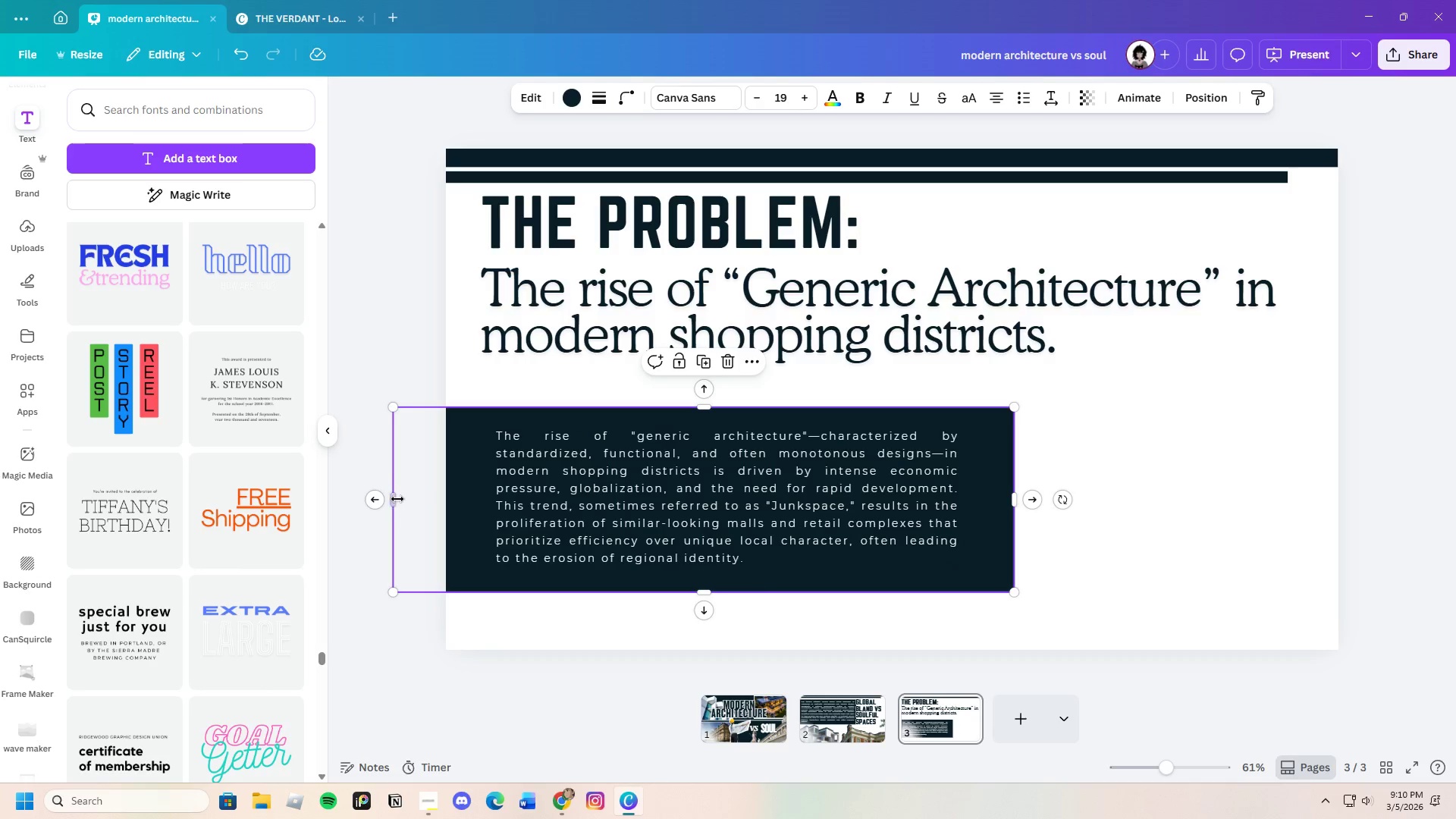 
left_click_drag(start_coordinate=[391, 499], to_coordinate=[429, 510])
 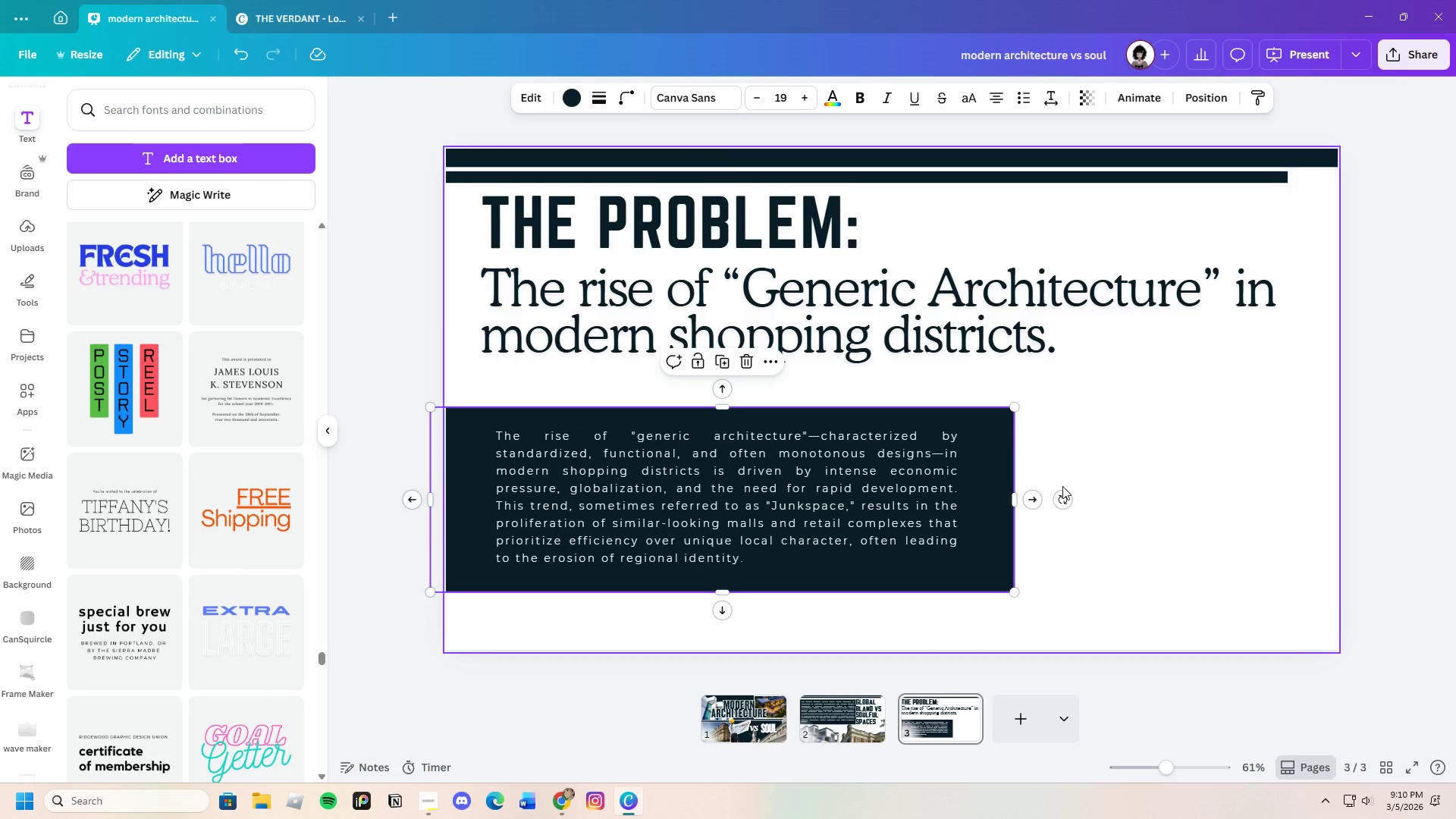 
left_click([1062, 486])
 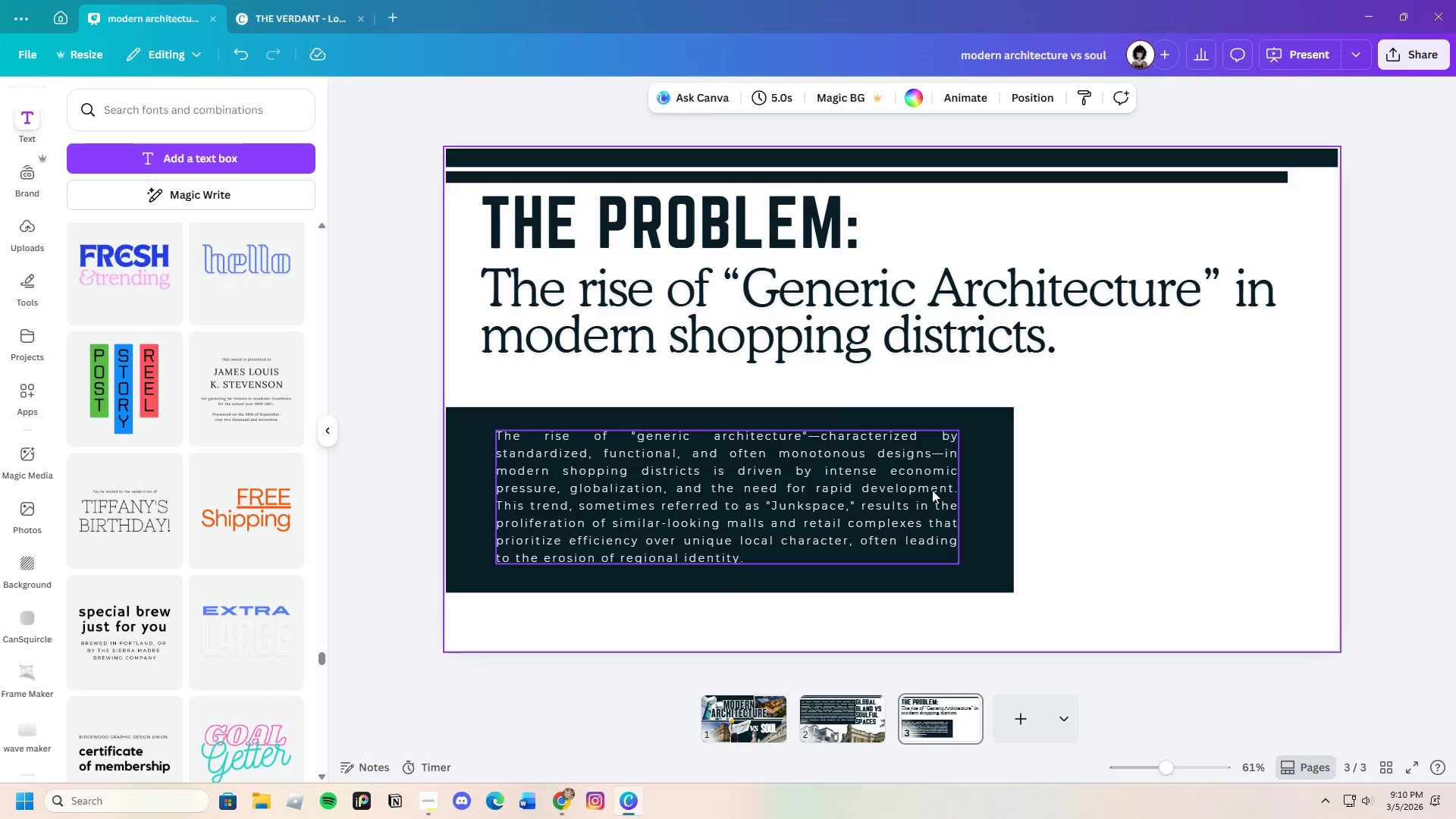 
left_click_drag(start_coordinate=[932, 490], to_coordinate=[925, 490])
 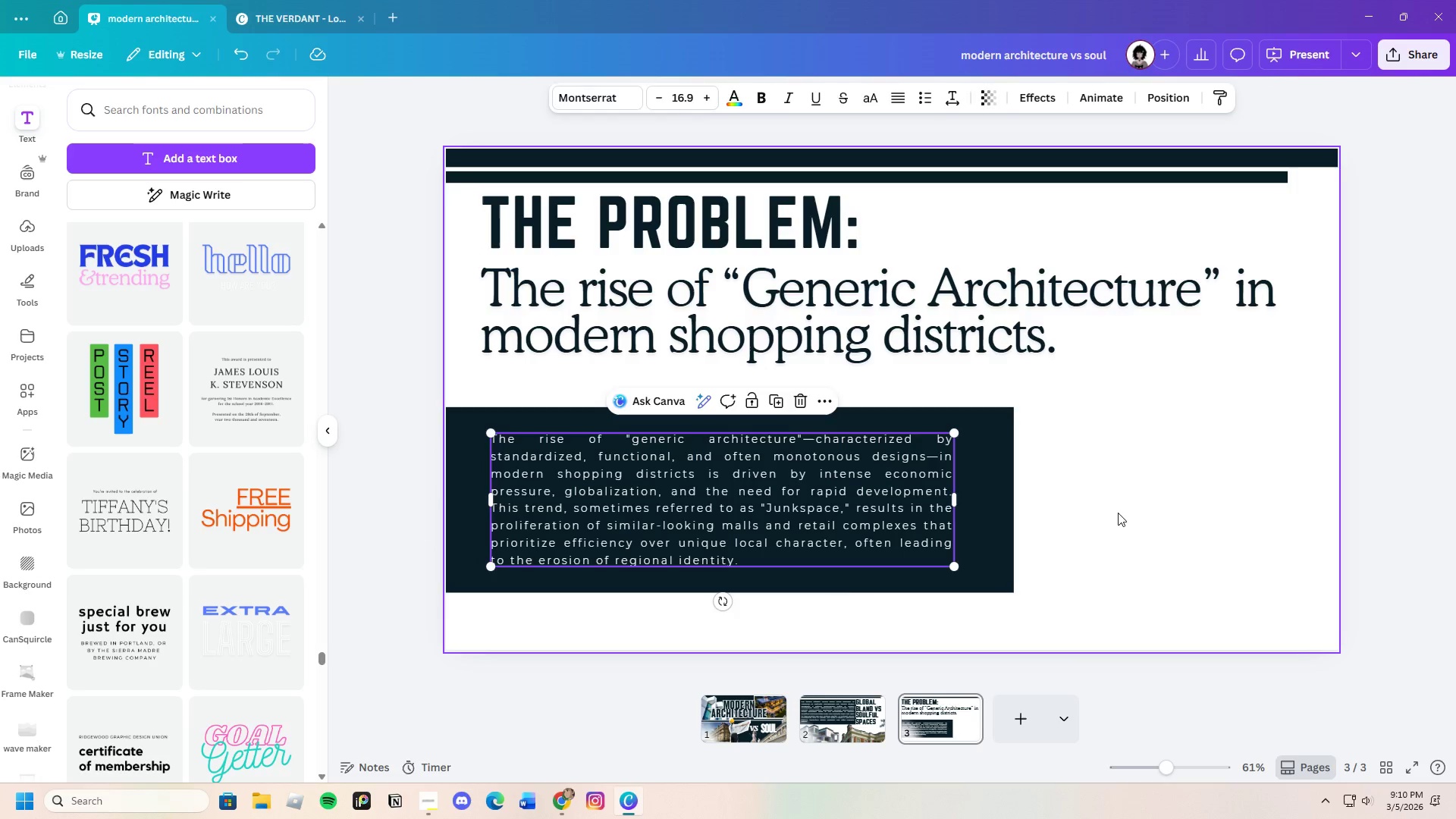 
left_click([1118, 513])
 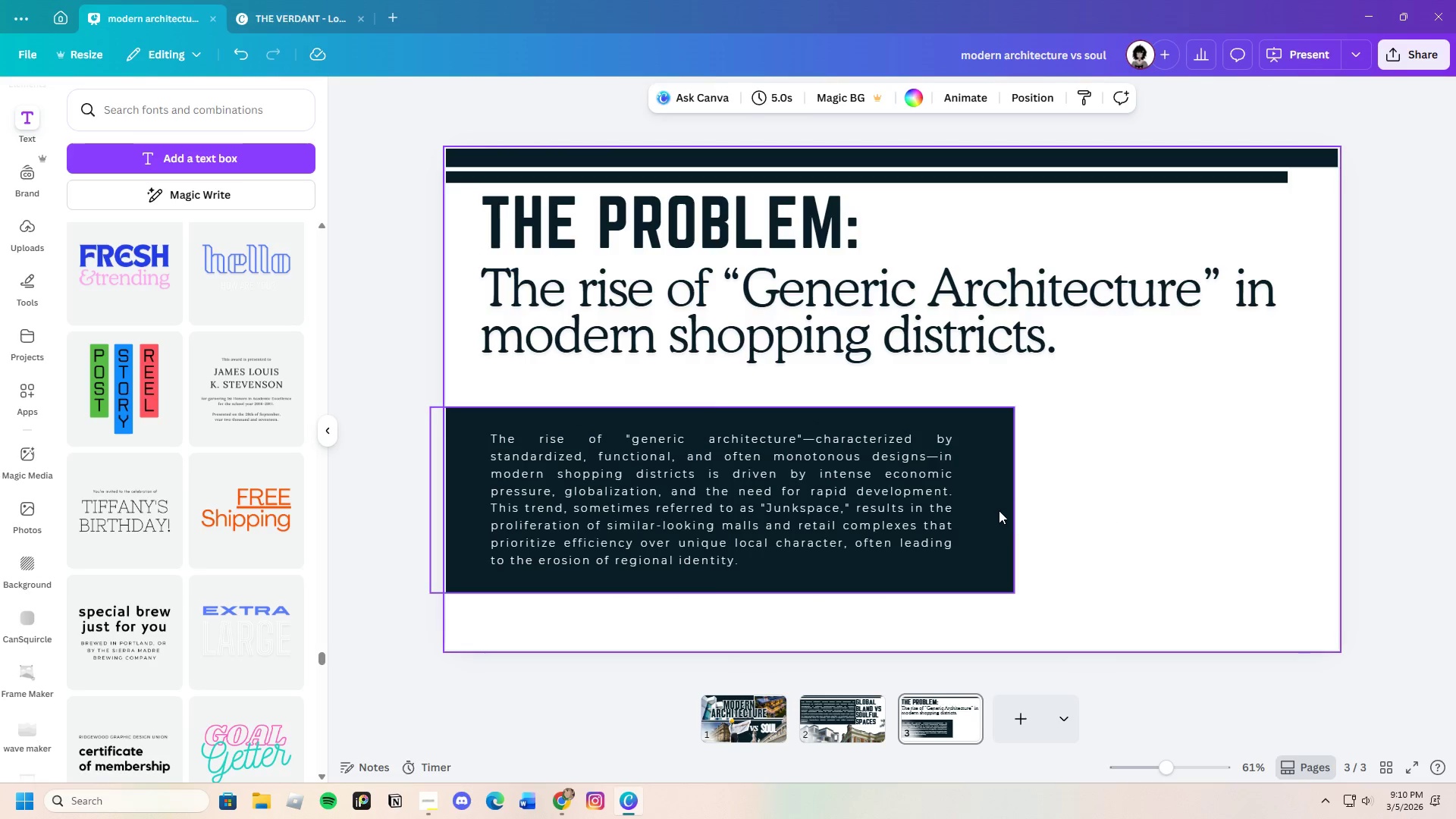 
left_click([999, 510])
 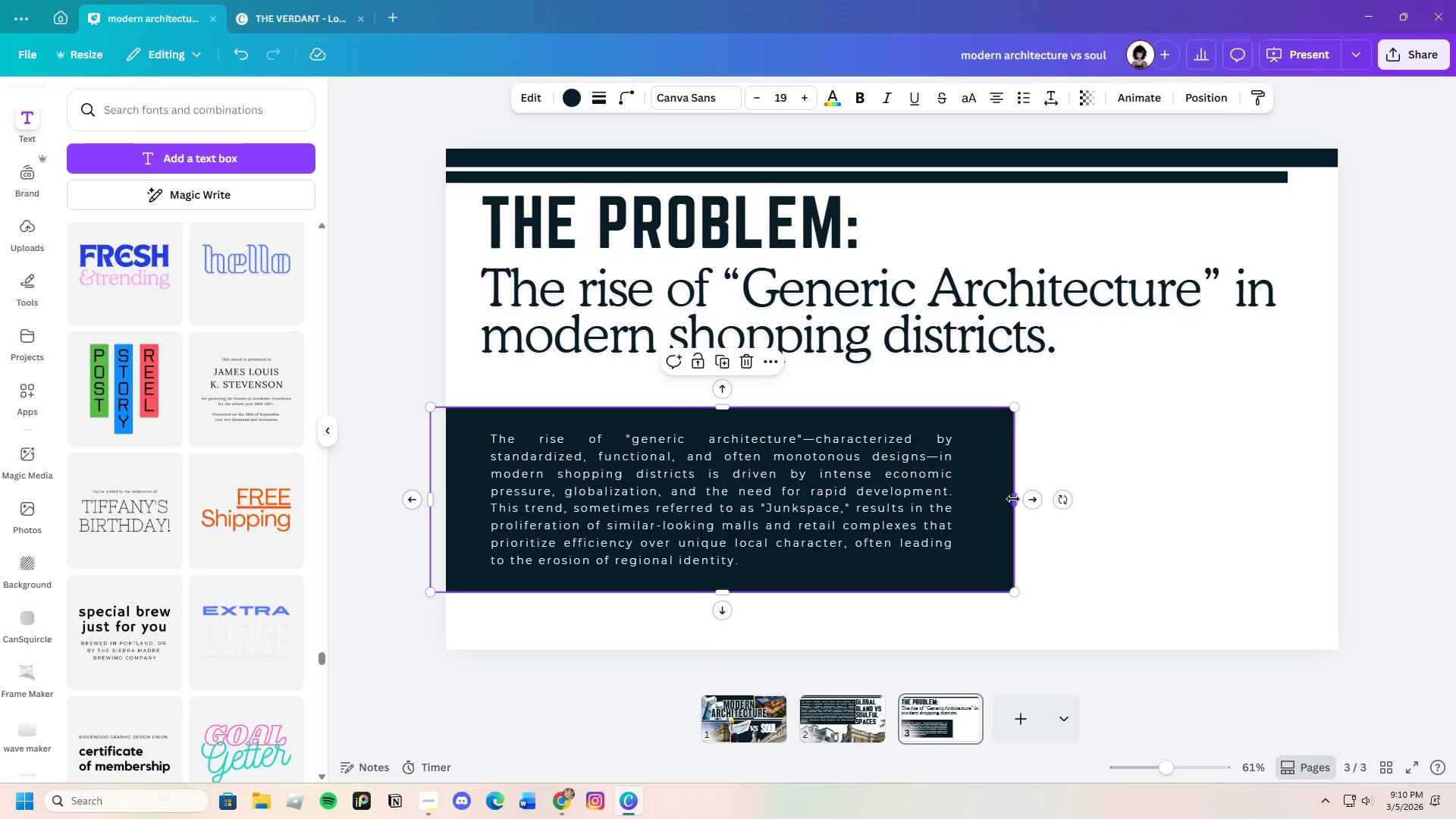 
left_click_drag(start_coordinate=[1013, 499], to_coordinate=[970, 499])
 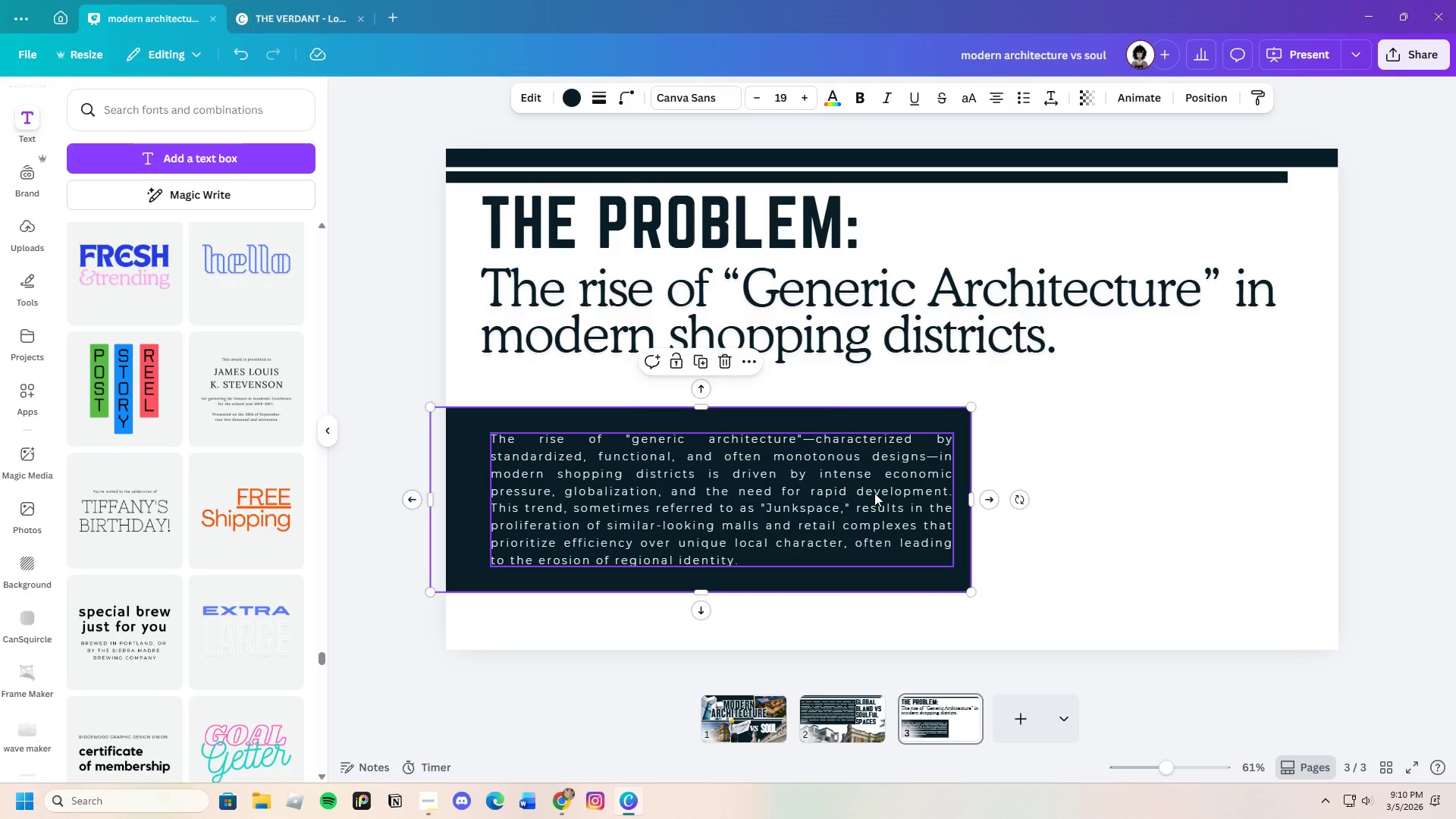 
left_click_drag(start_coordinate=[874, 493], to_coordinate=[863, 493])
 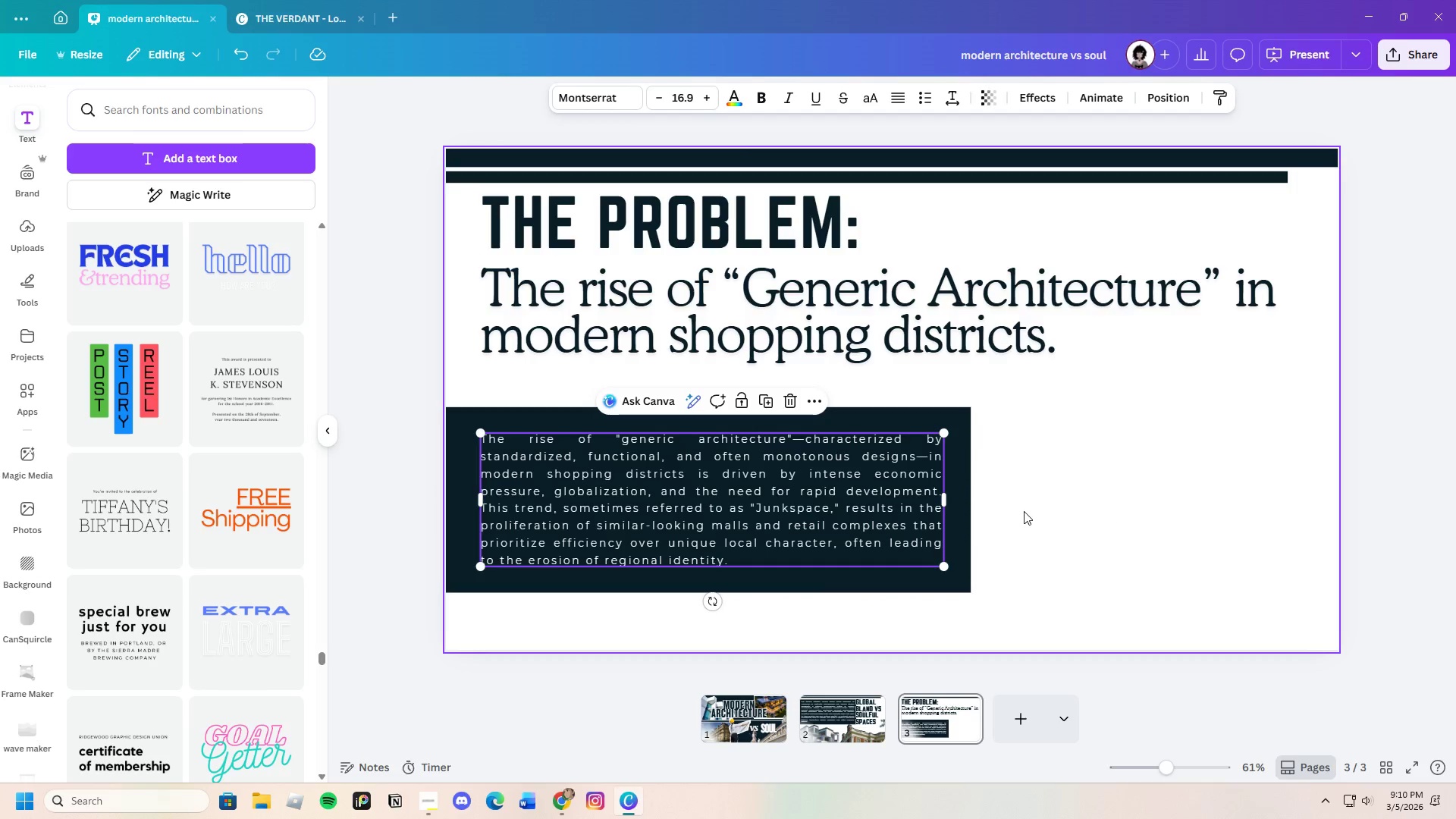 
left_click([1024, 511])
 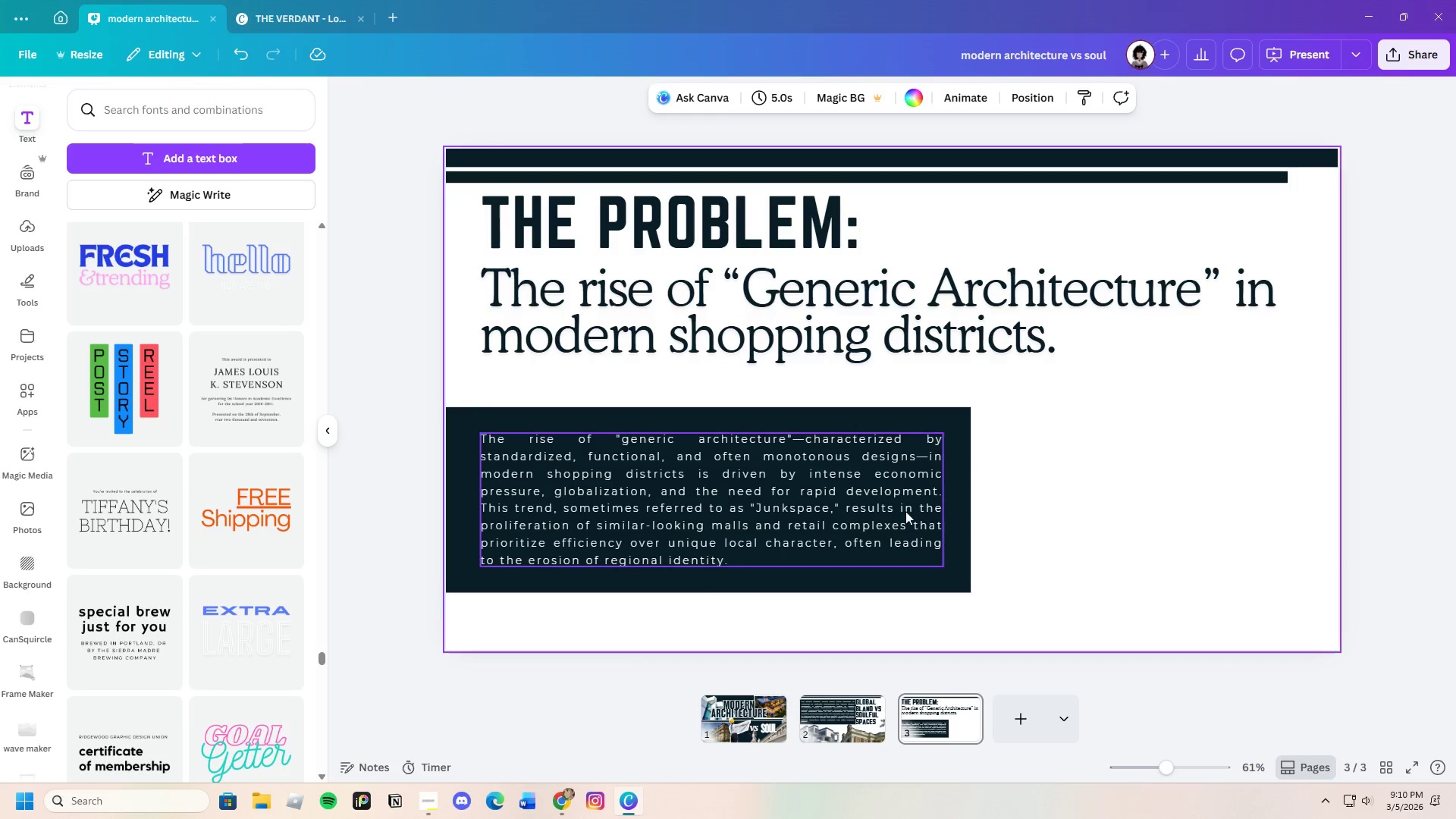 
left_click_drag(start_coordinate=[889, 510], to_coordinate=[882, 510])
 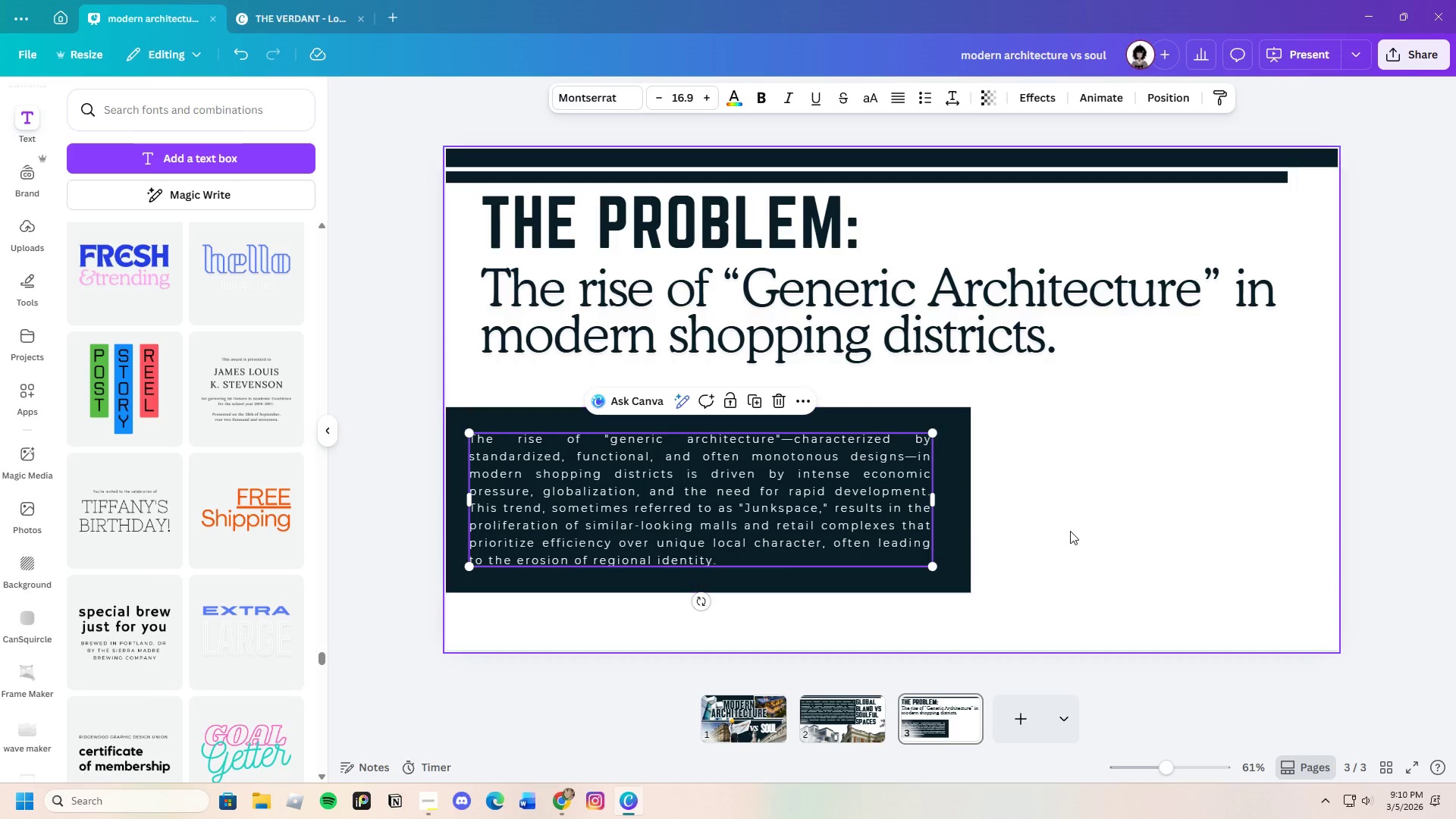 
left_click([1070, 531])
 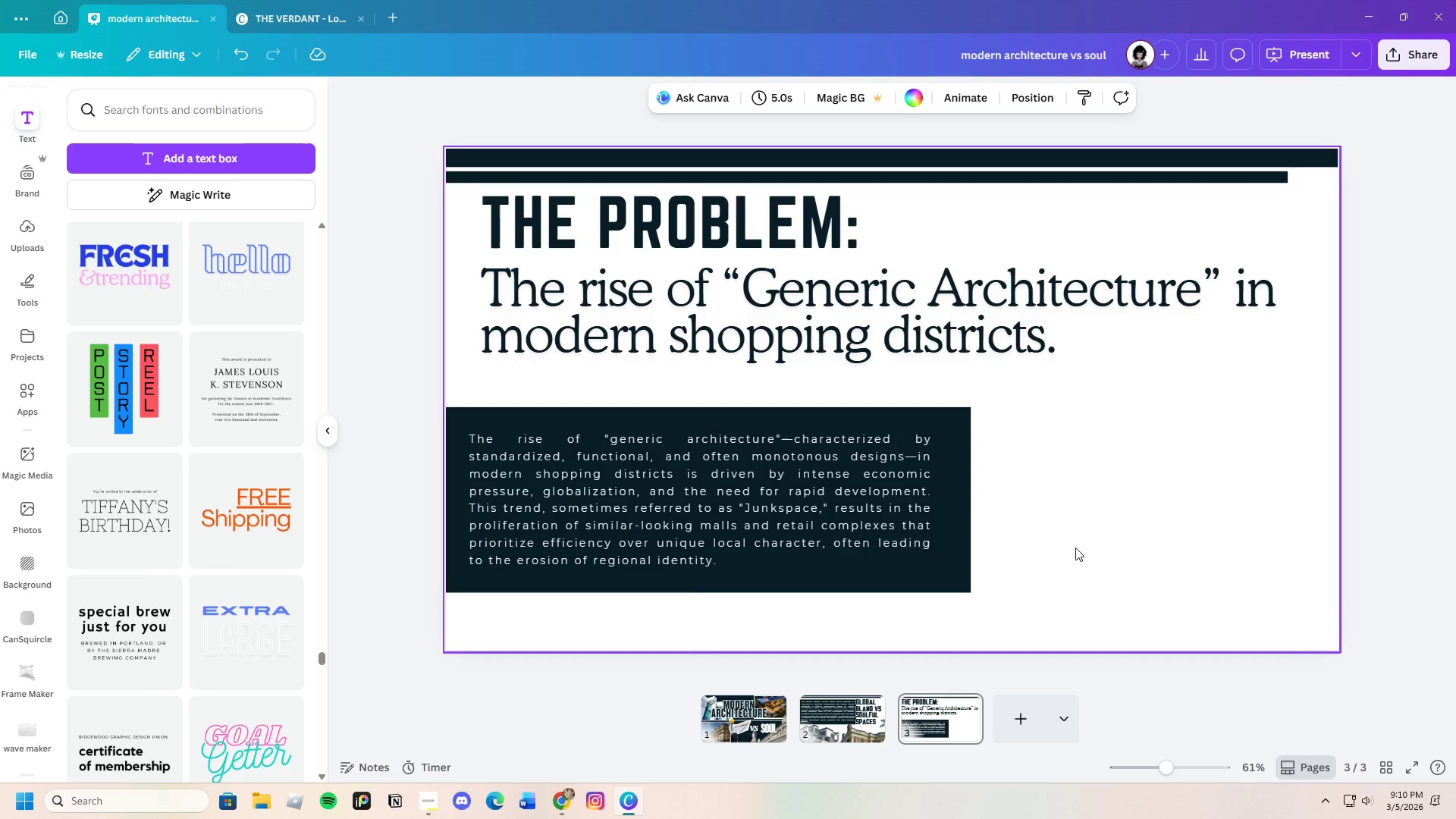 
scroll: coordinate [1076, 576], scroll_direction: down, amount: 1.0
 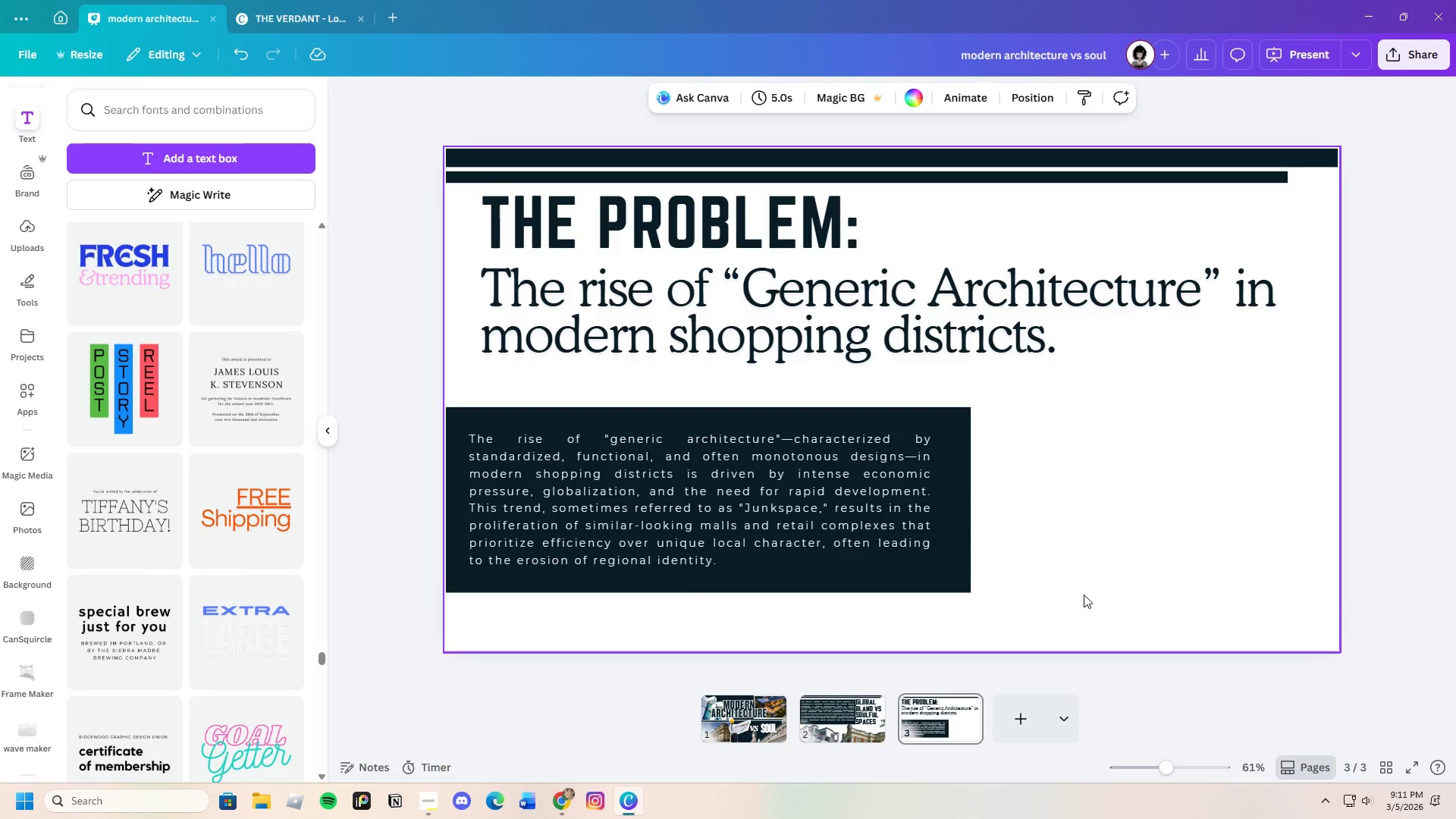 
wait(6.86)
 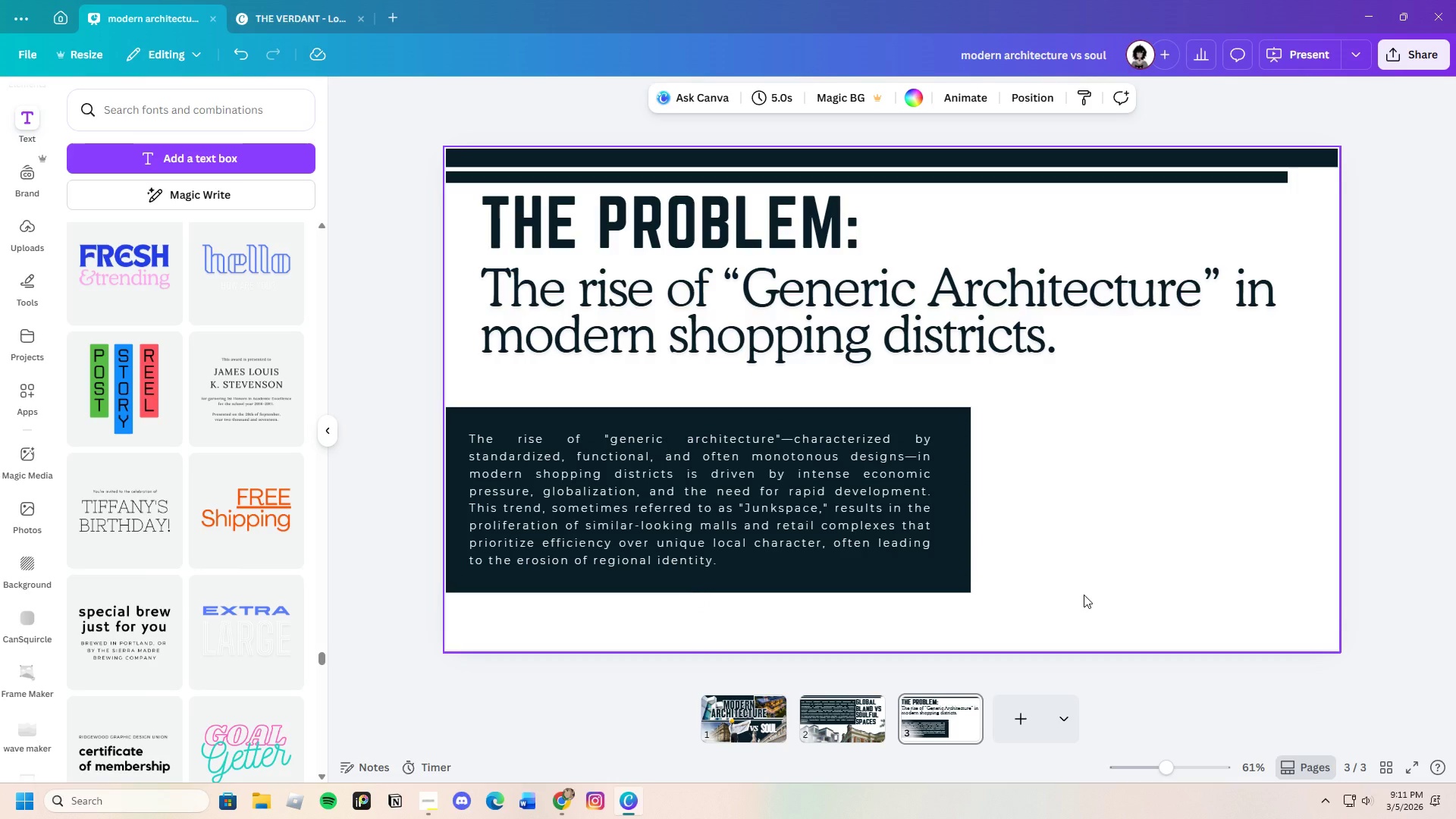 
left_click_drag(start_coordinate=[934, 434], to_coordinate=[961, 425])
 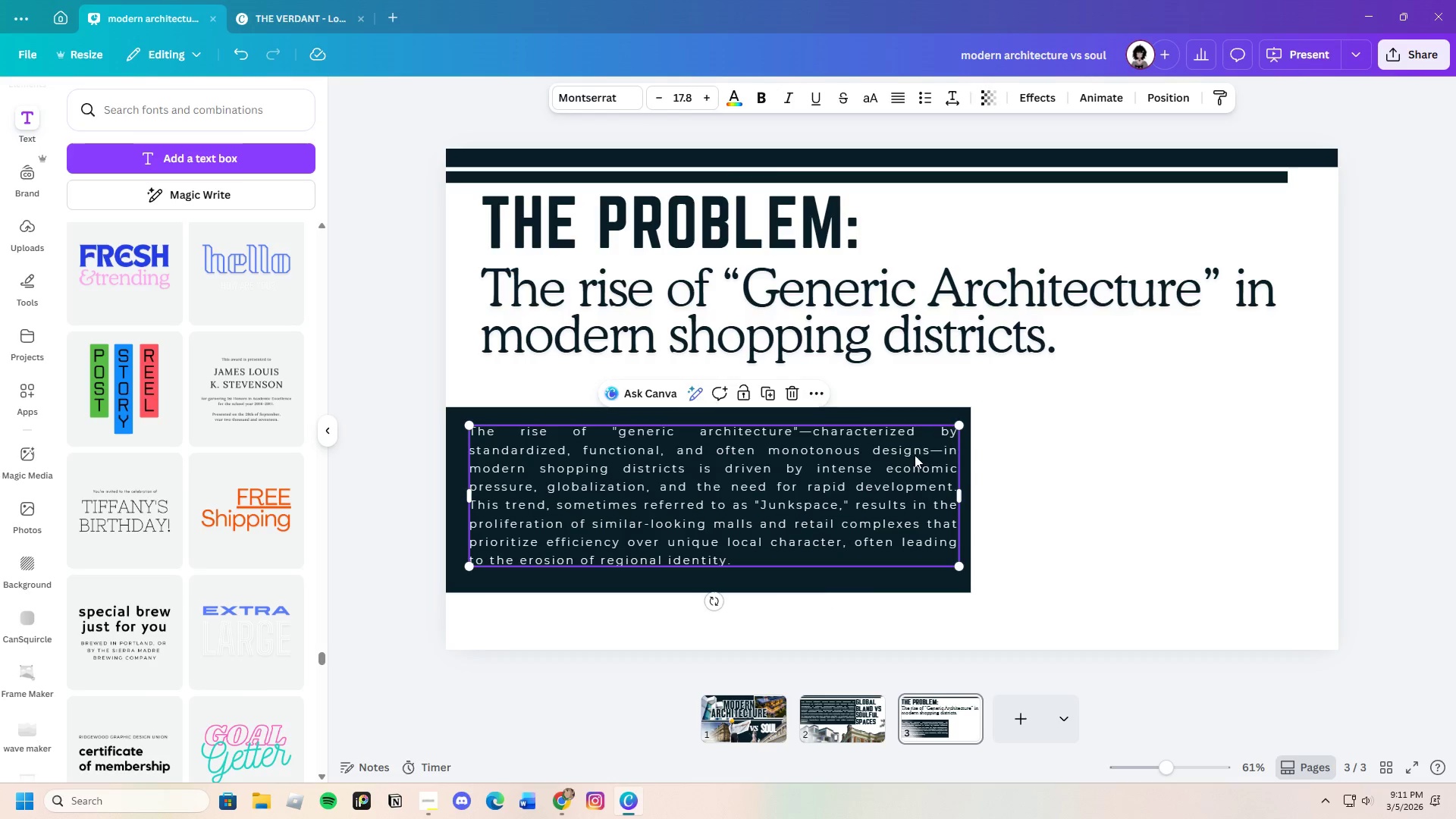 
left_click_drag(start_coordinate=[916, 455], to_coordinate=[910, 460])
 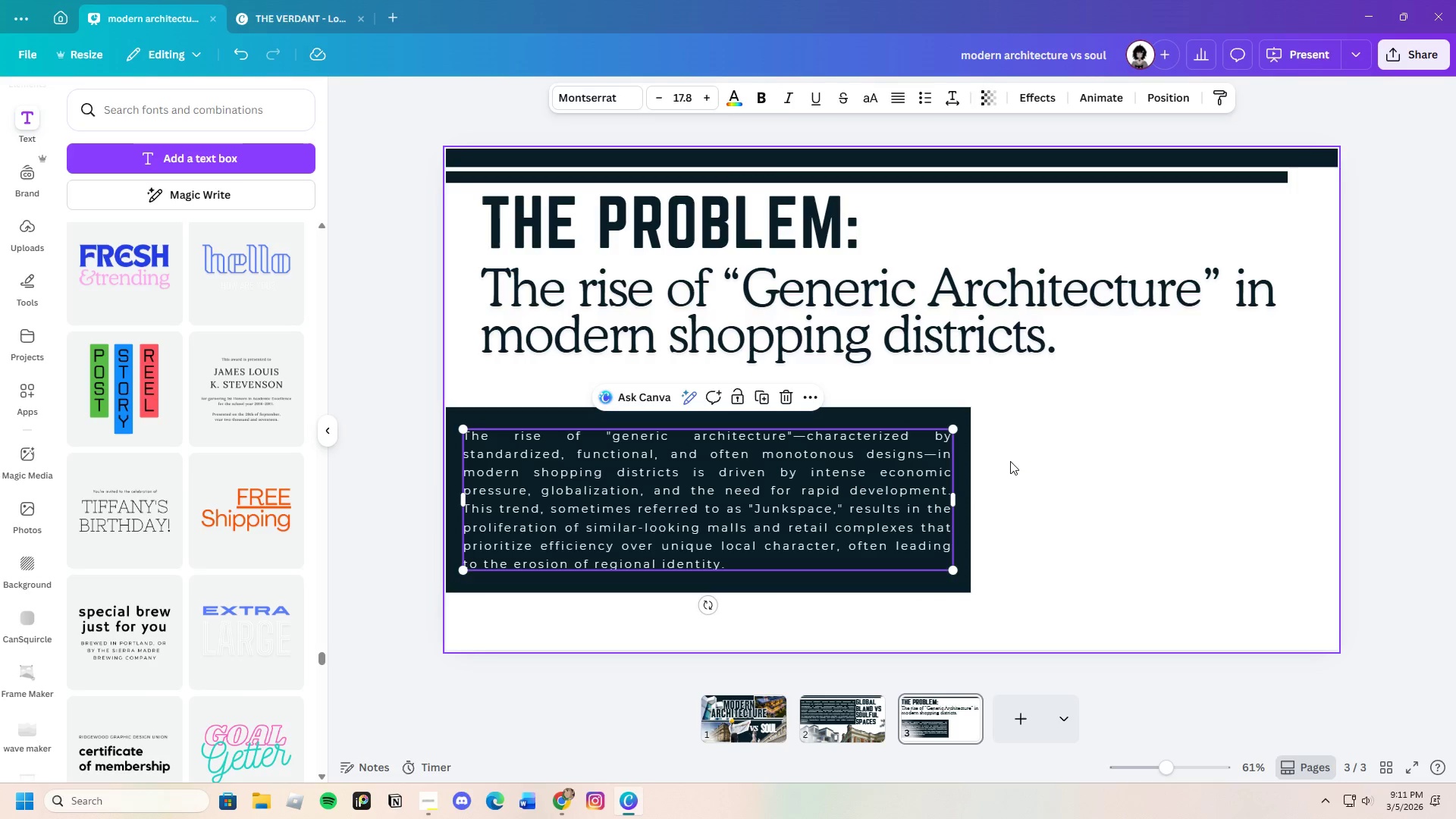 
left_click([1010, 461])
 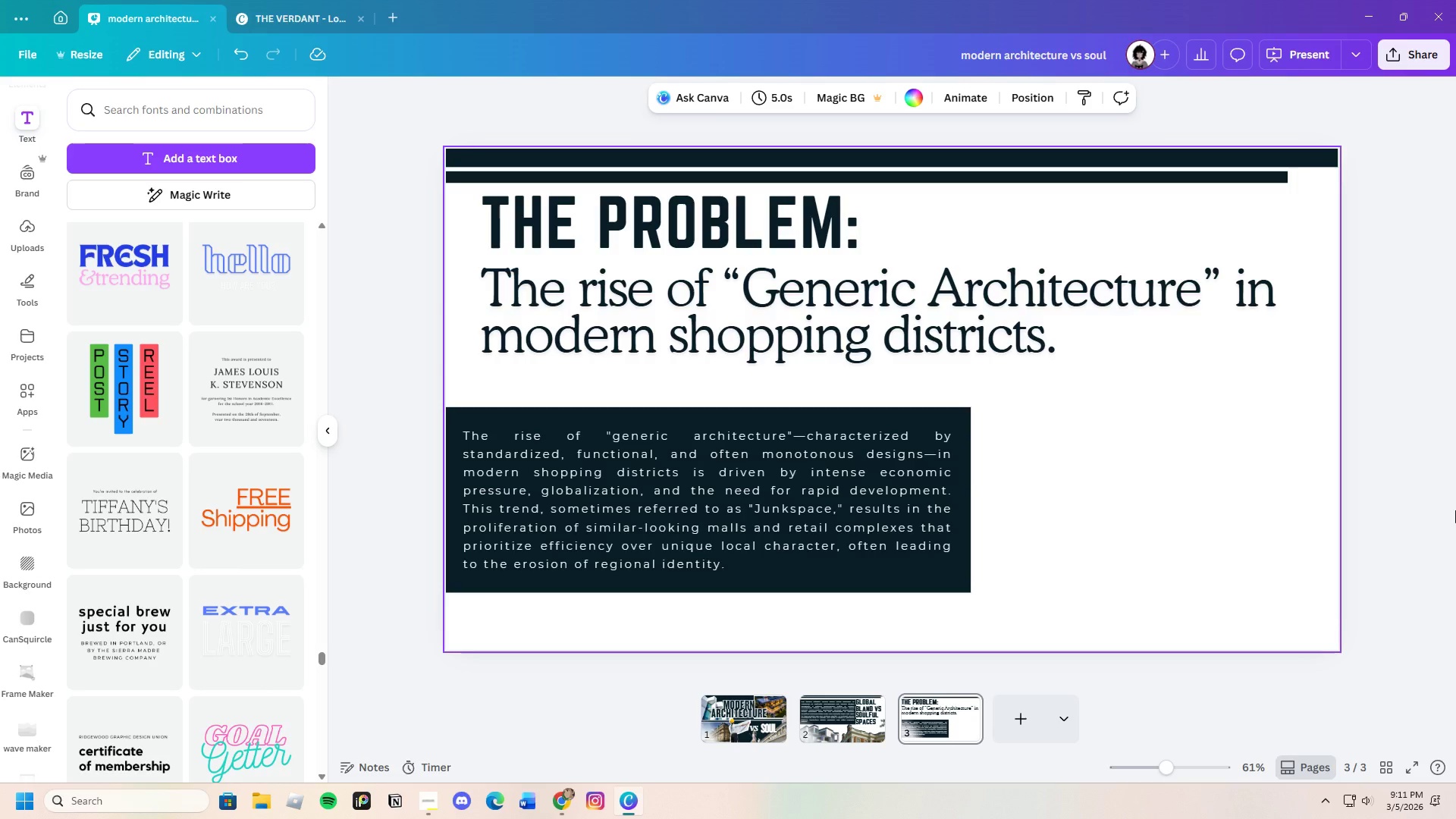 
left_click([1402, 491])
 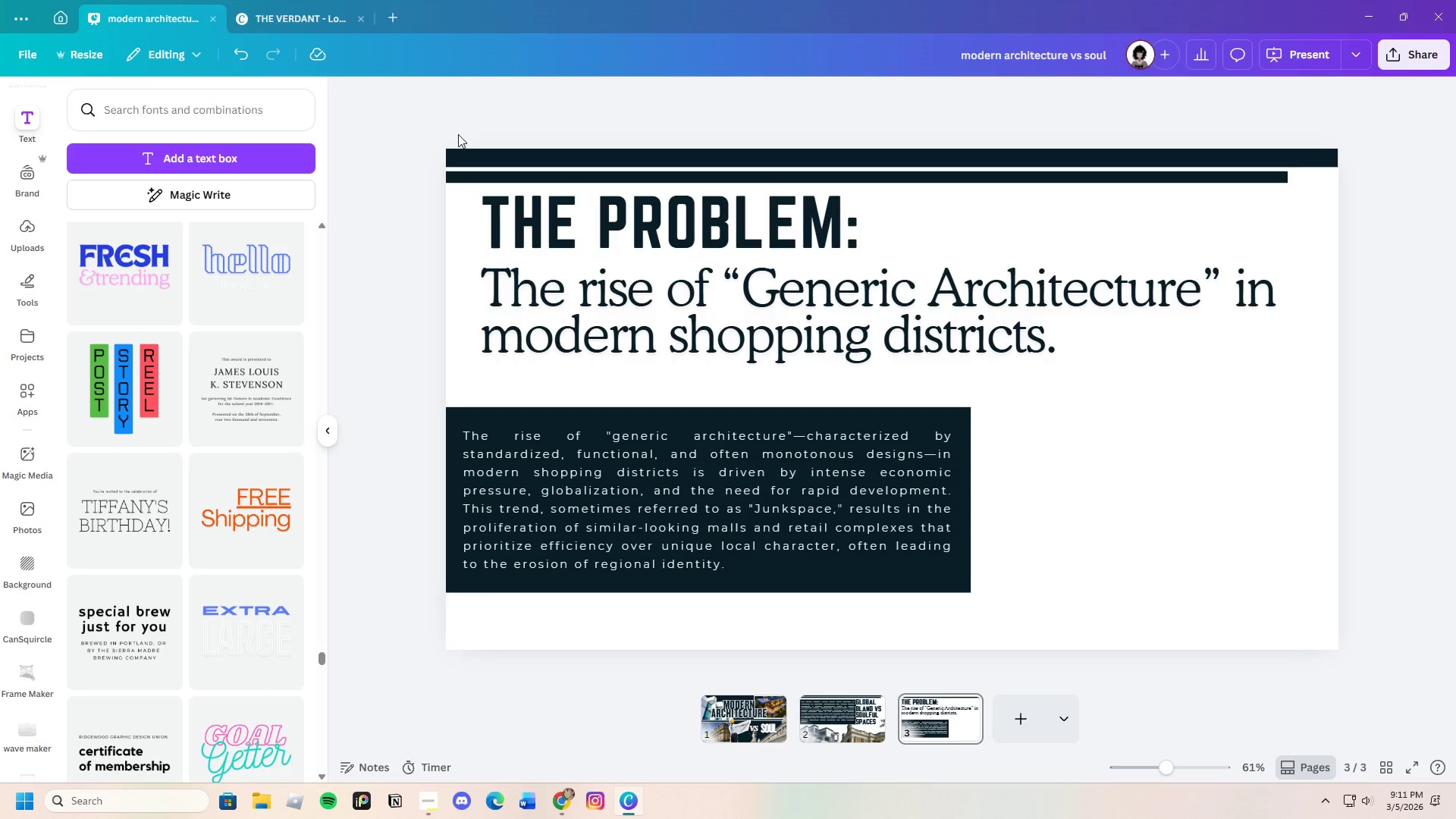 
wait(8.38)
 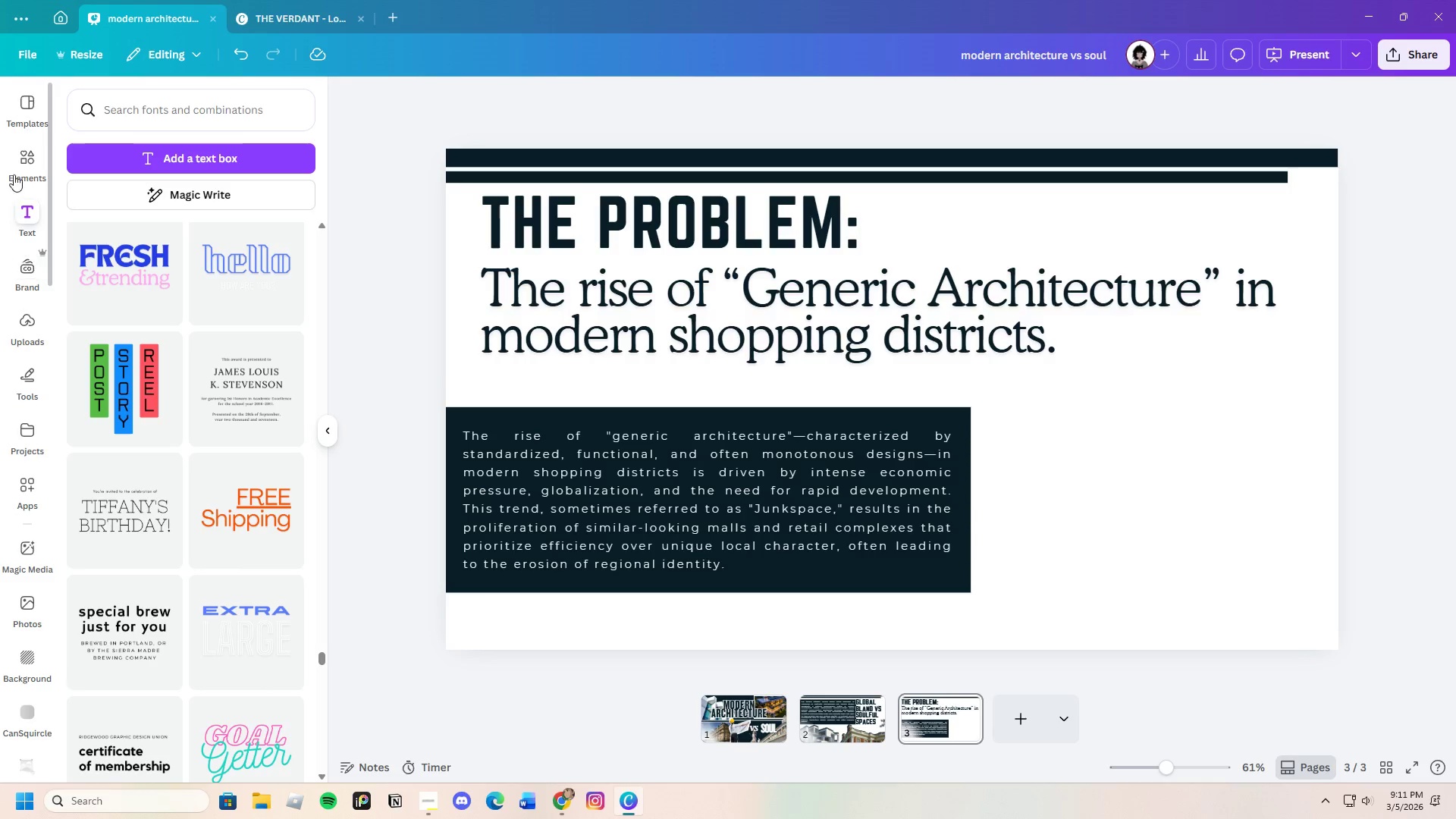 
left_click([16, 168])
 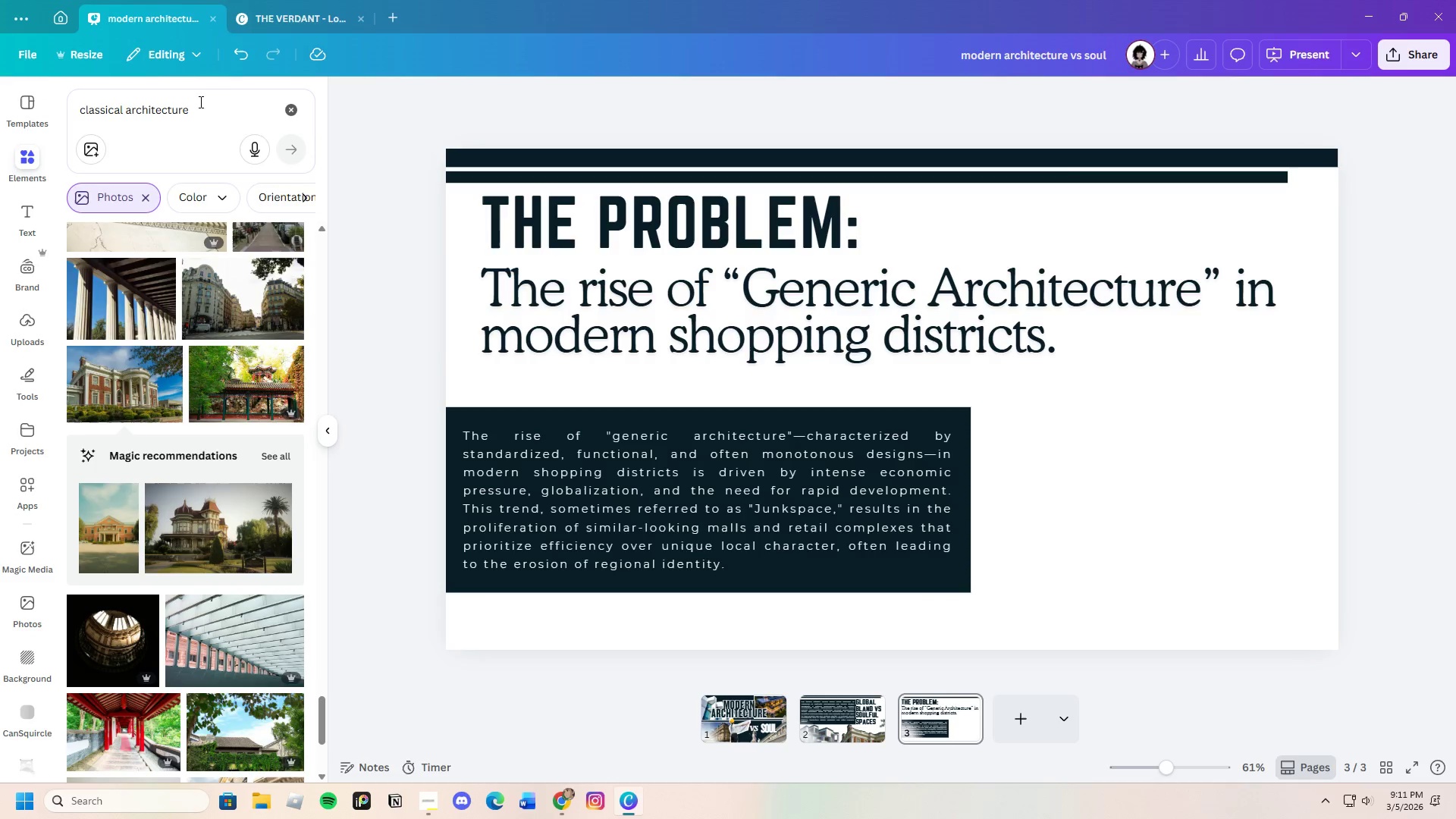 
scroll: coordinate [27, 360], scroll_direction: up, amount: 5.0
 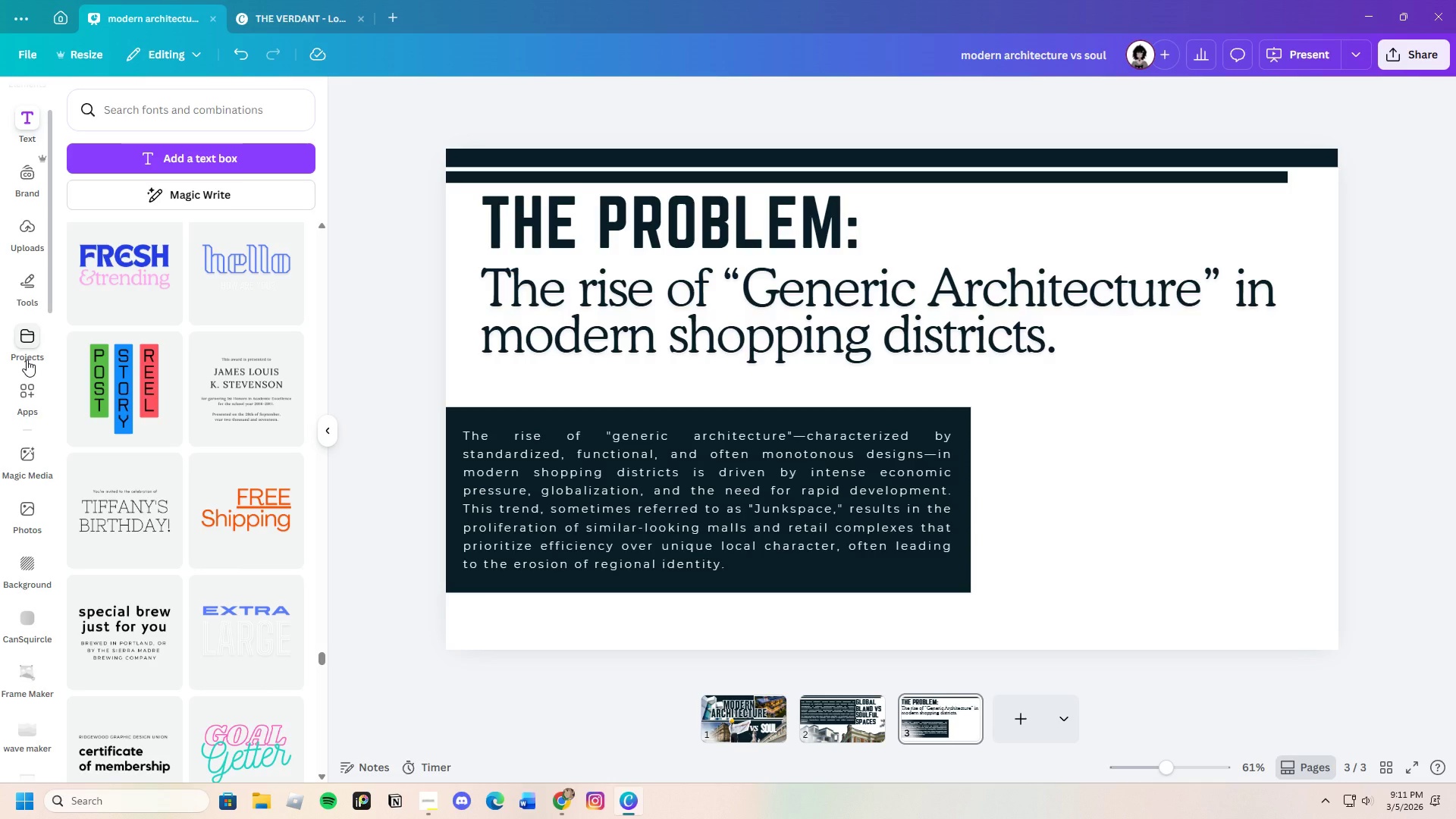 
left_click_drag(start_coordinate=[217, 102], to_coordinate=[65, 108])
 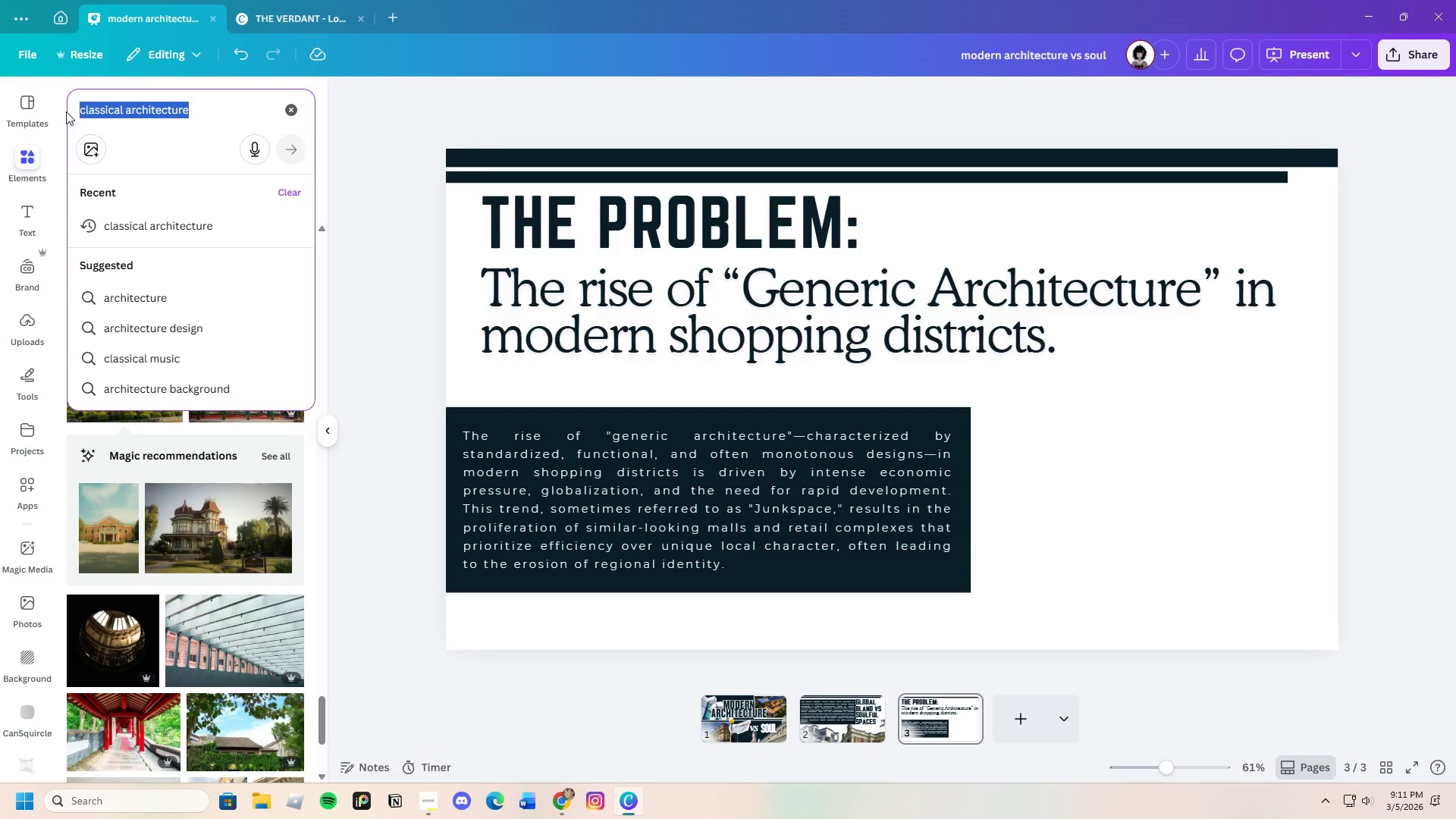 
scroll: coordinate [27, 359], scroll_direction: up, amount: 6.0
 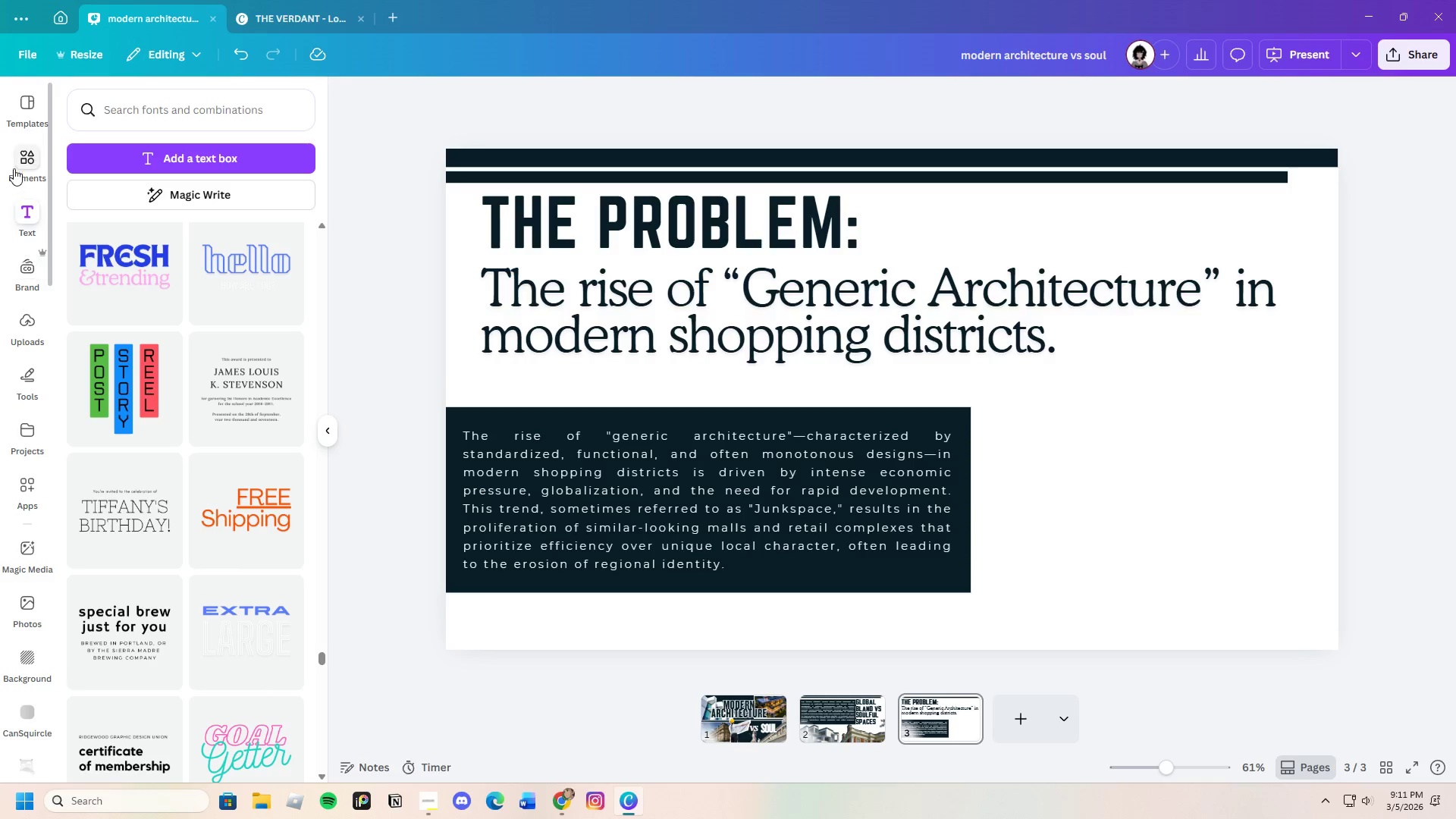 
key(Backspace)
type(generic architecture)
 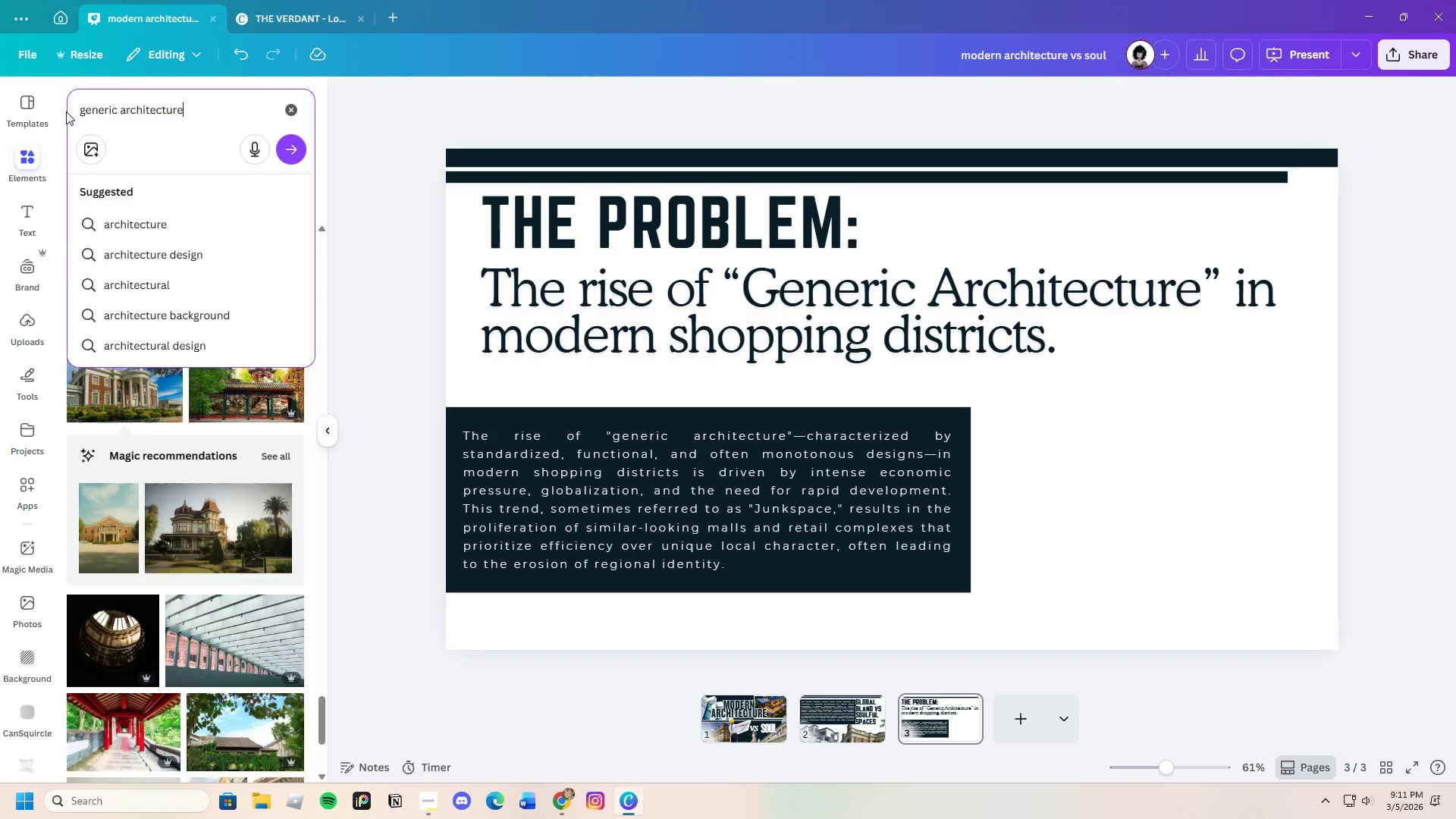 
key(Enter)
 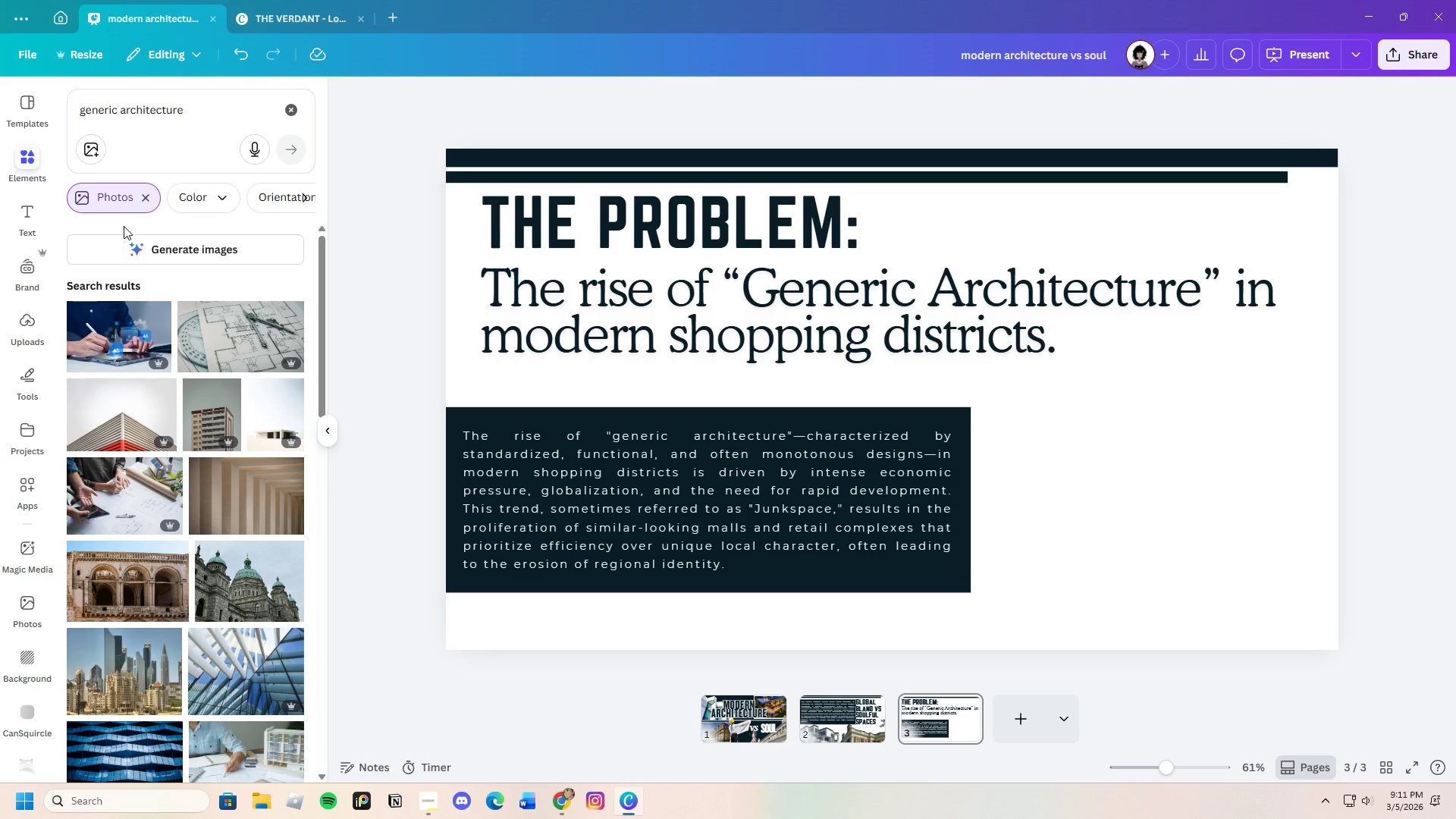 
scroll: coordinate [175, 449], scroll_direction: down, amount: 14.0
 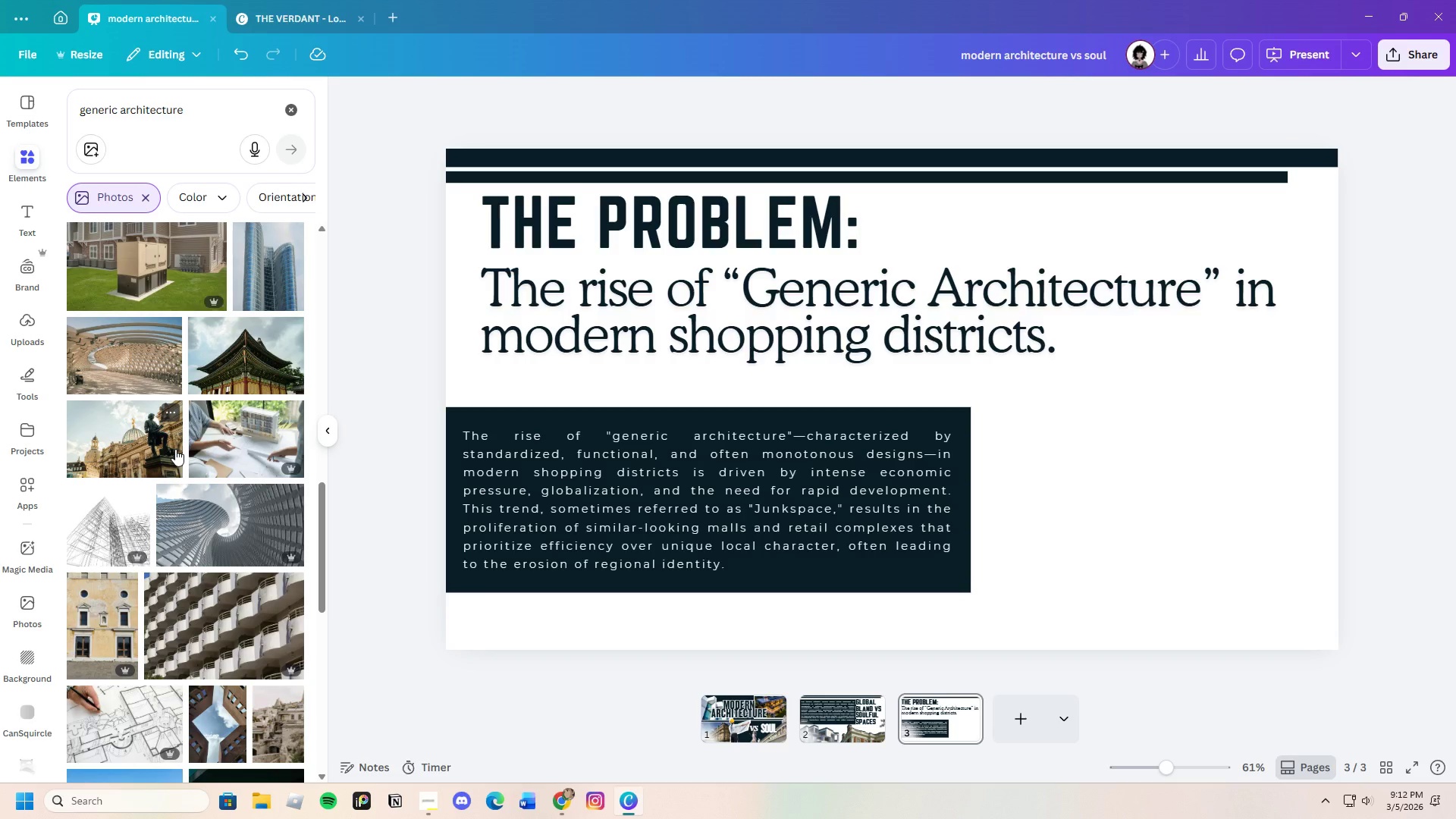 
wait(25.73)
 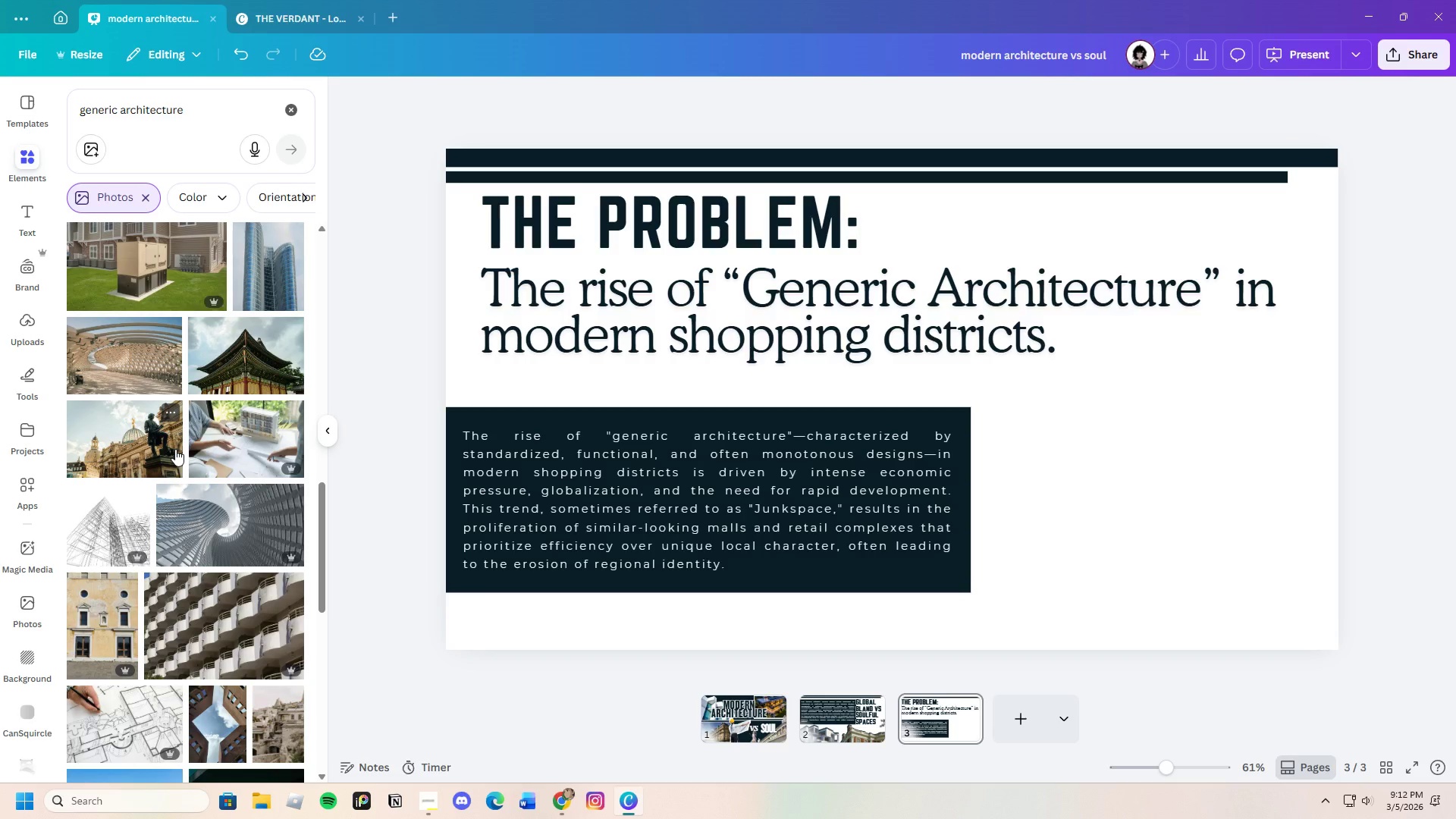 
left_click_drag(start_coordinate=[231, 111], to_coordinate=[1, 105])
 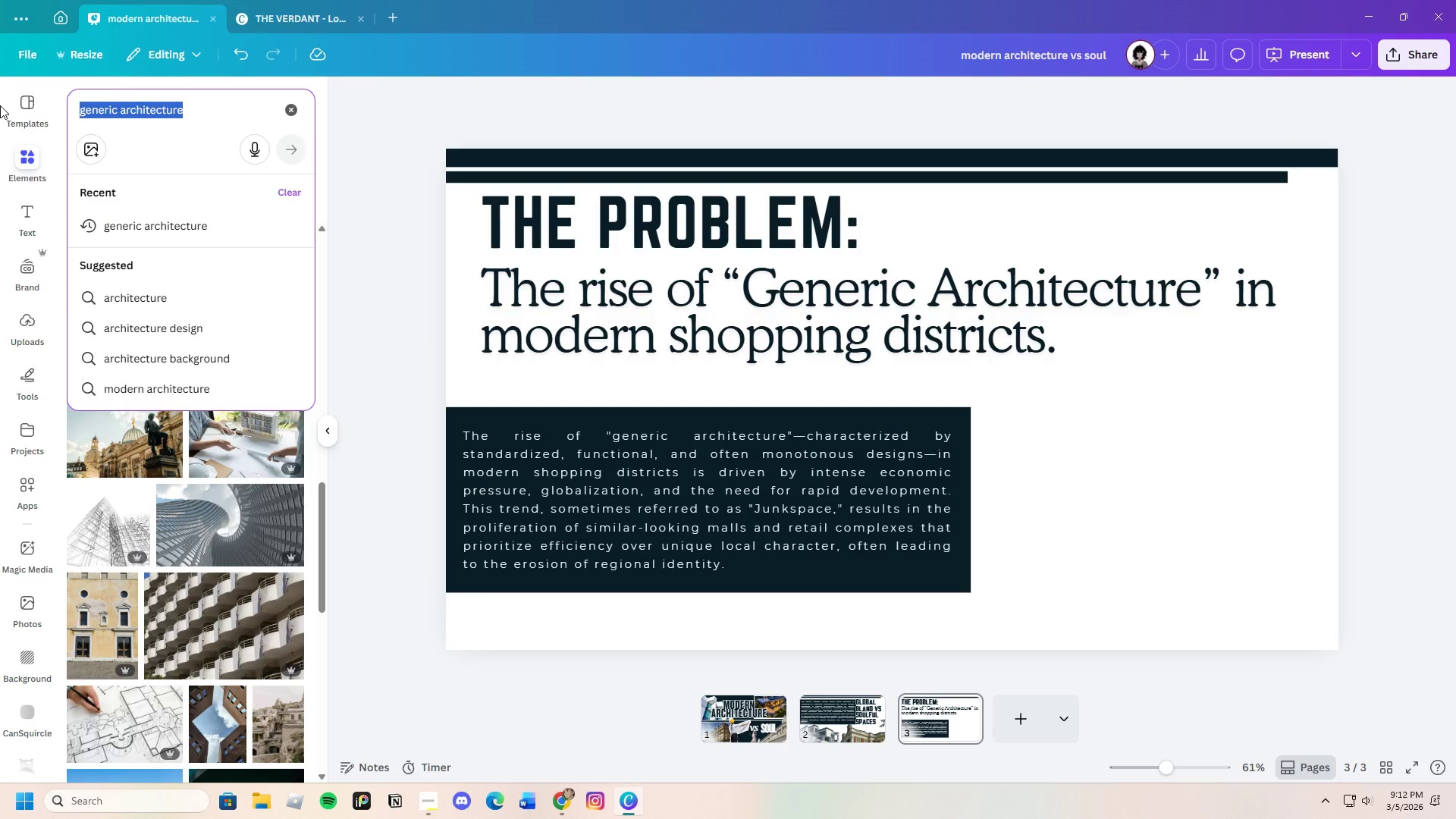 
key(Backspace)
type(flat concrete )
 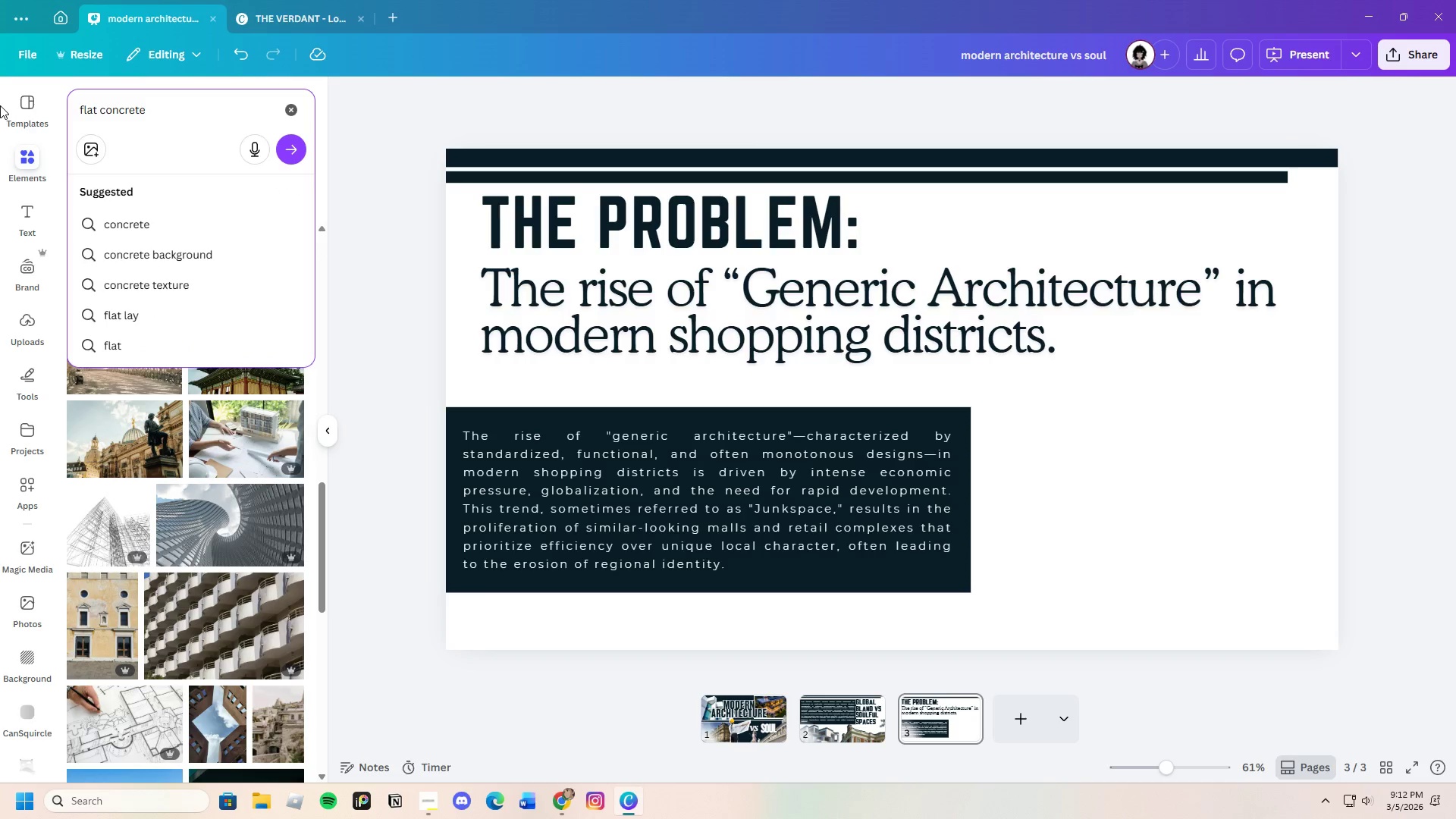 
key(Enter)
 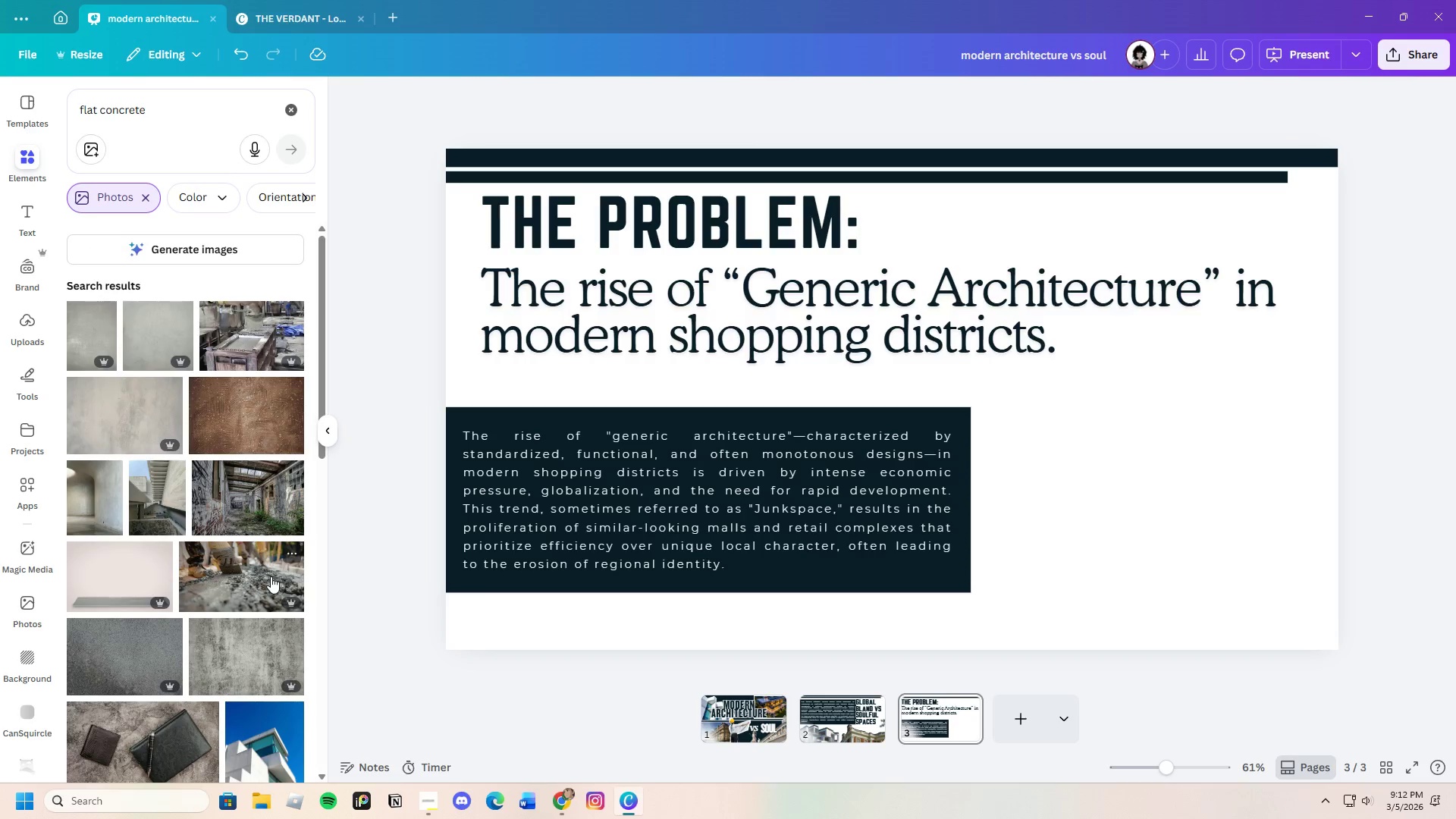 
scroll: coordinate [259, 603], scroll_direction: down, amount: 3.0
 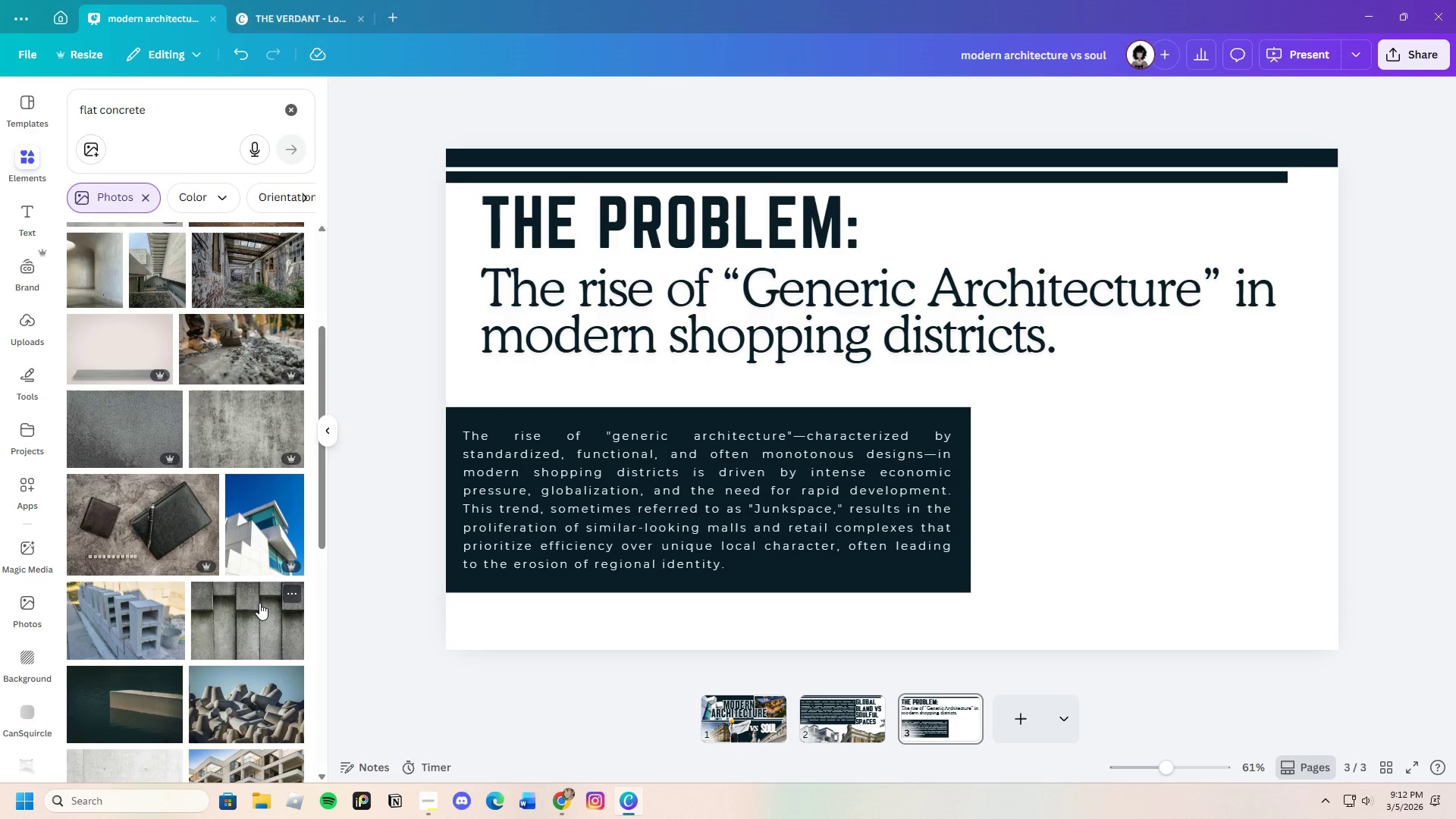 
left_click_drag(start_coordinate=[173, 109], to_coordinate=[67, 122])
 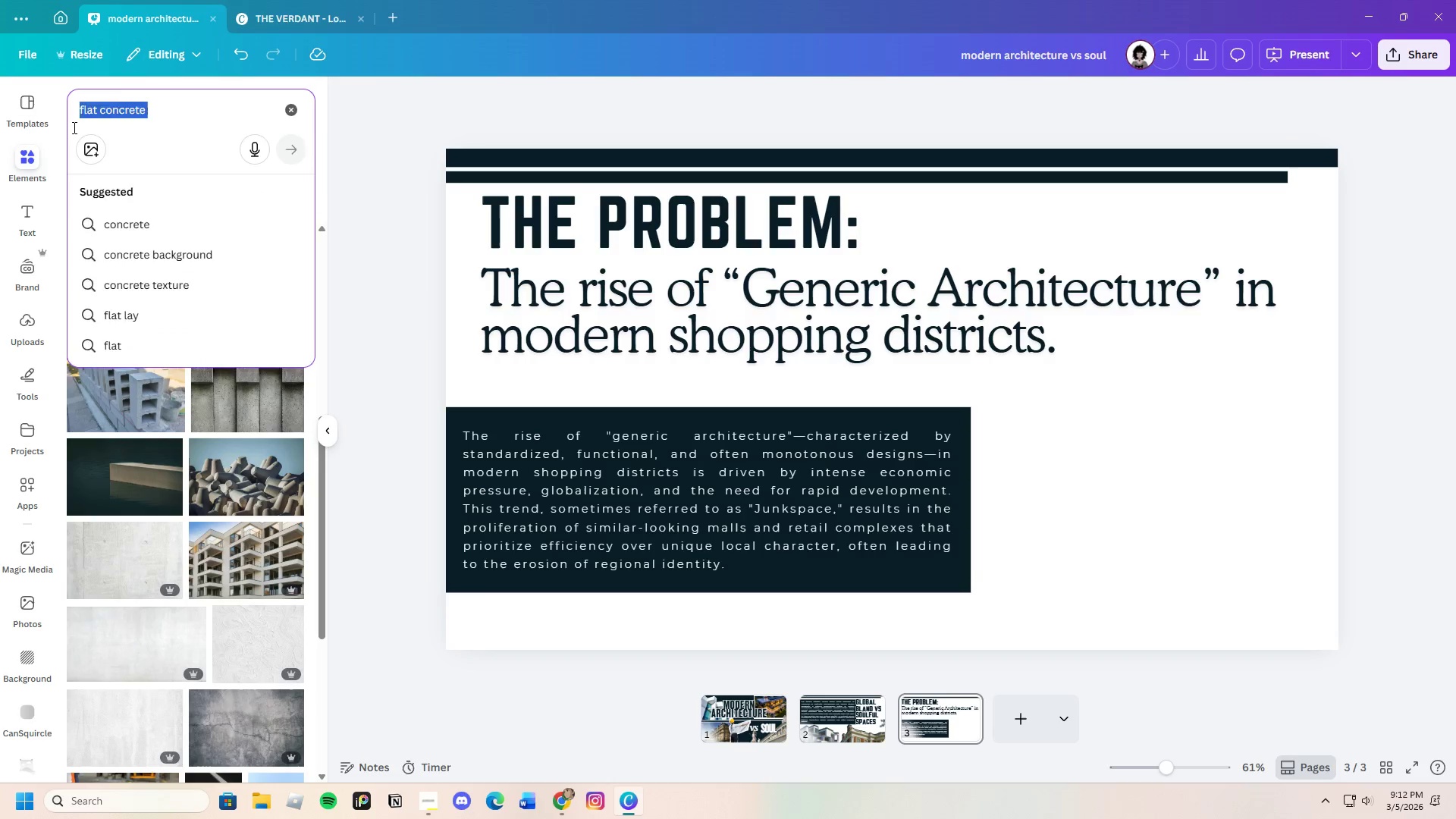 
scroll: coordinate [259, 603], scroll_direction: down, amount: 3.0
 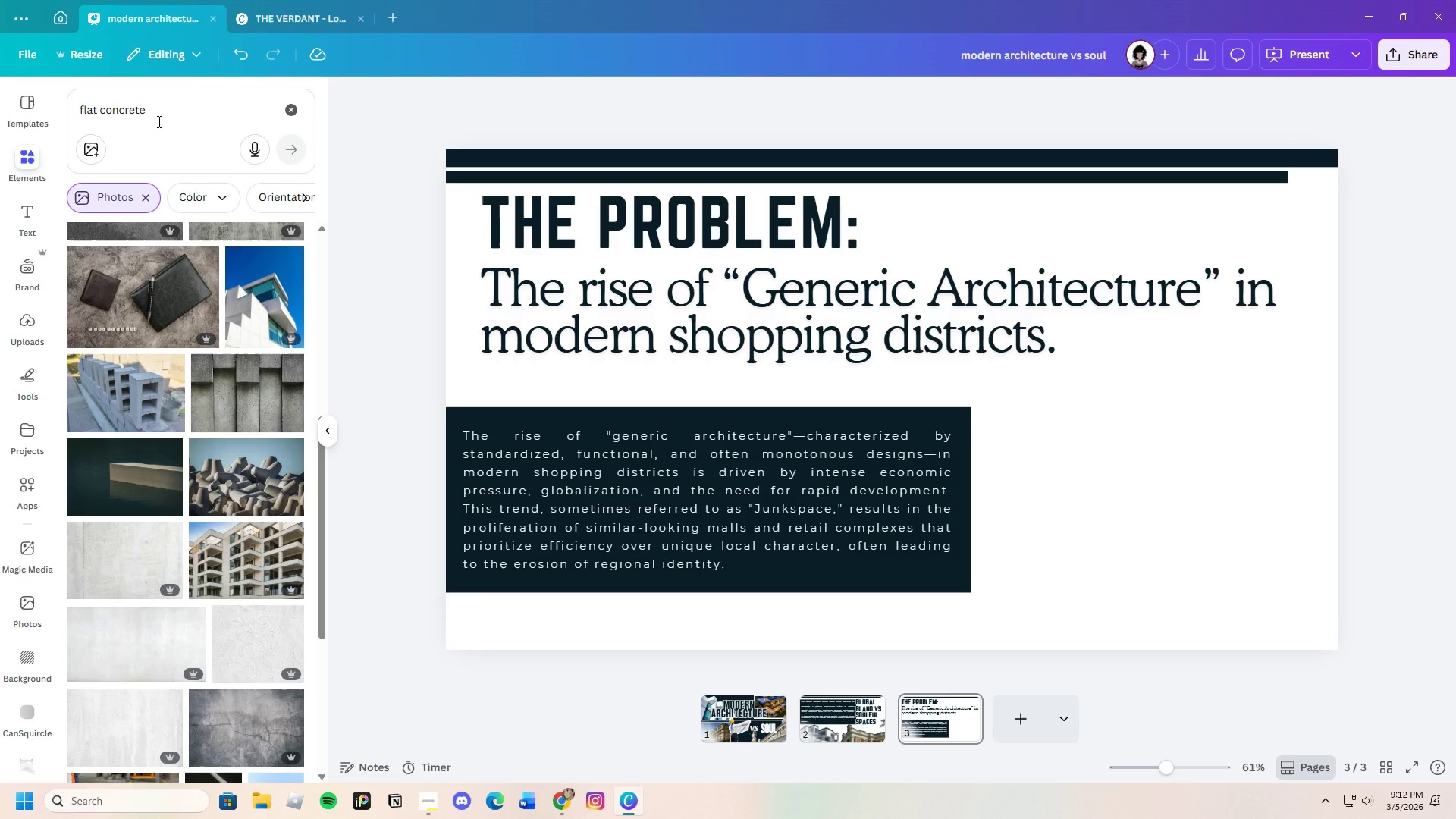 
key(Backspace)
type(stell)
key(Backspace)
key(Backspace)
type(el  and glass in architecture)
 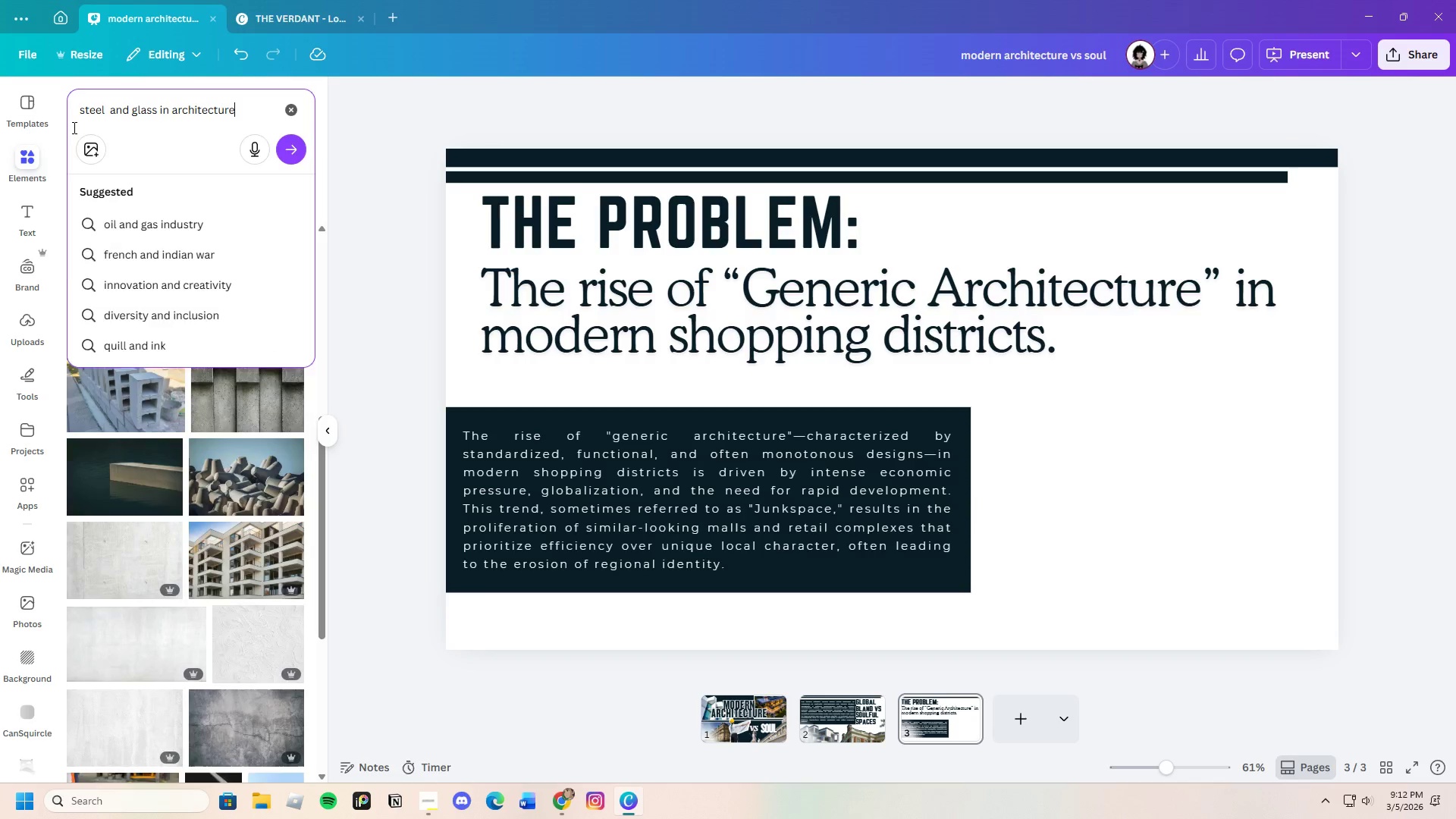 
key(Enter)
 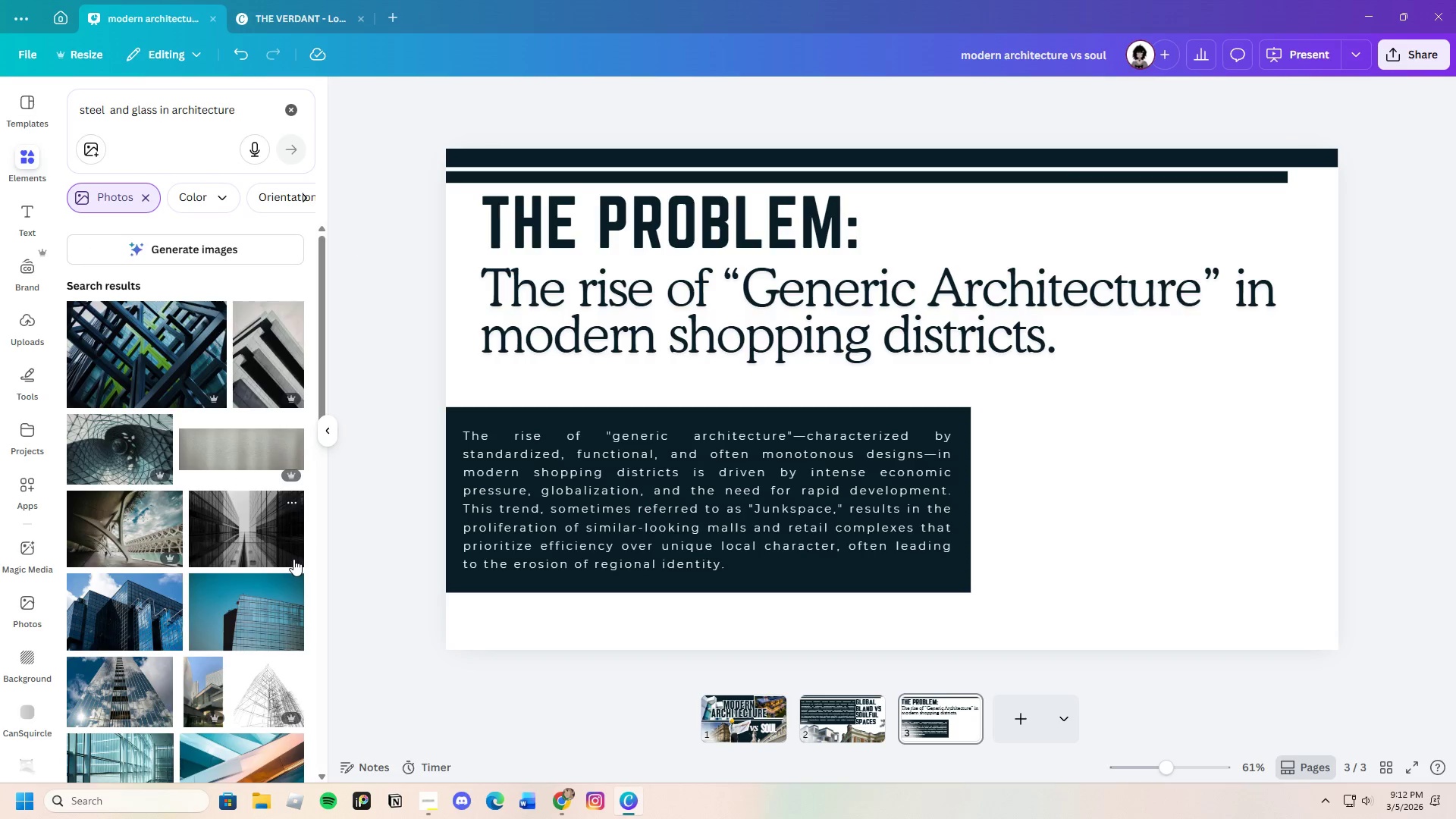 
mouse_move([287, 564])
 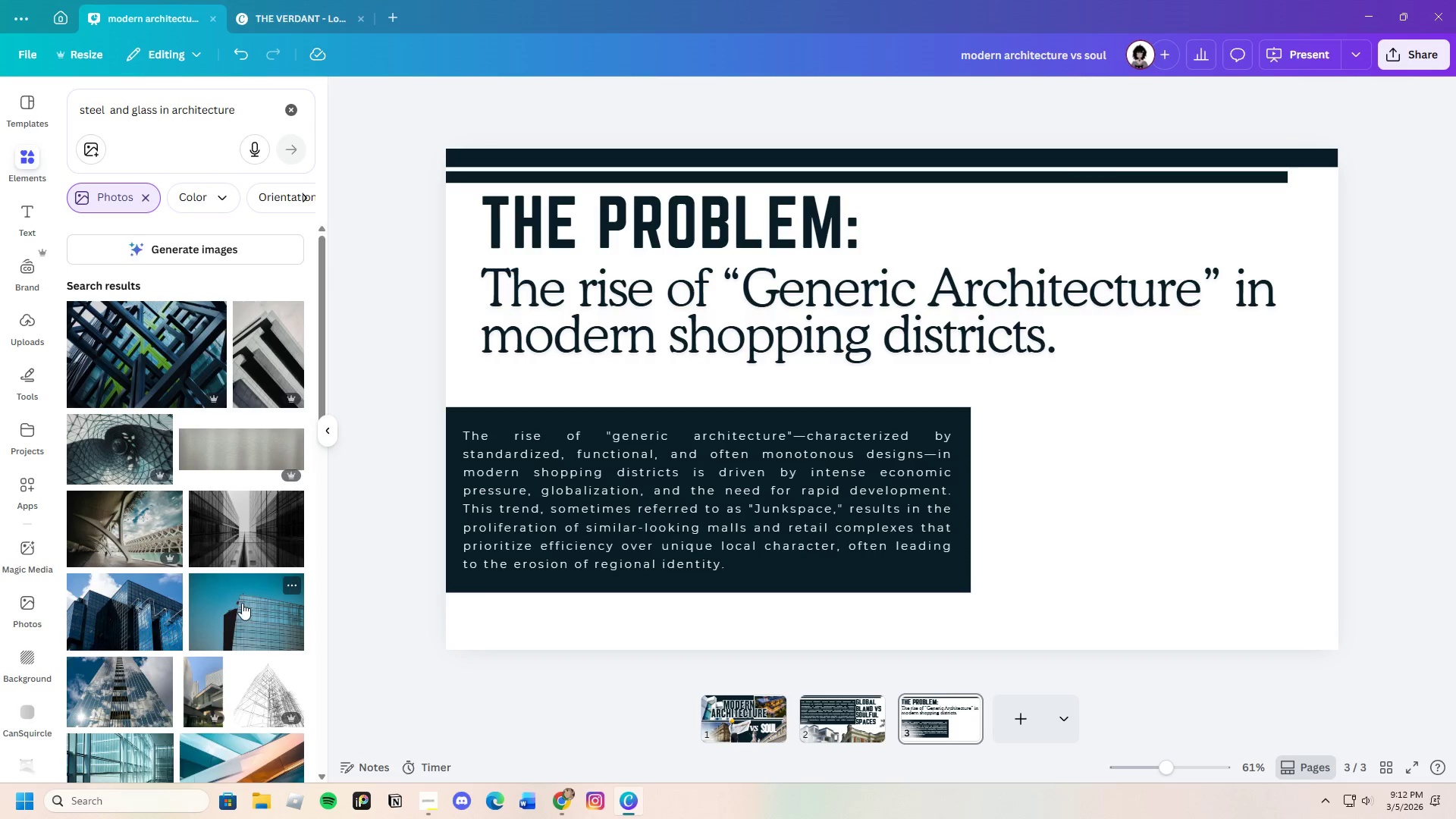 
scroll: coordinate [242, 603], scroll_direction: down, amount: 2.0
 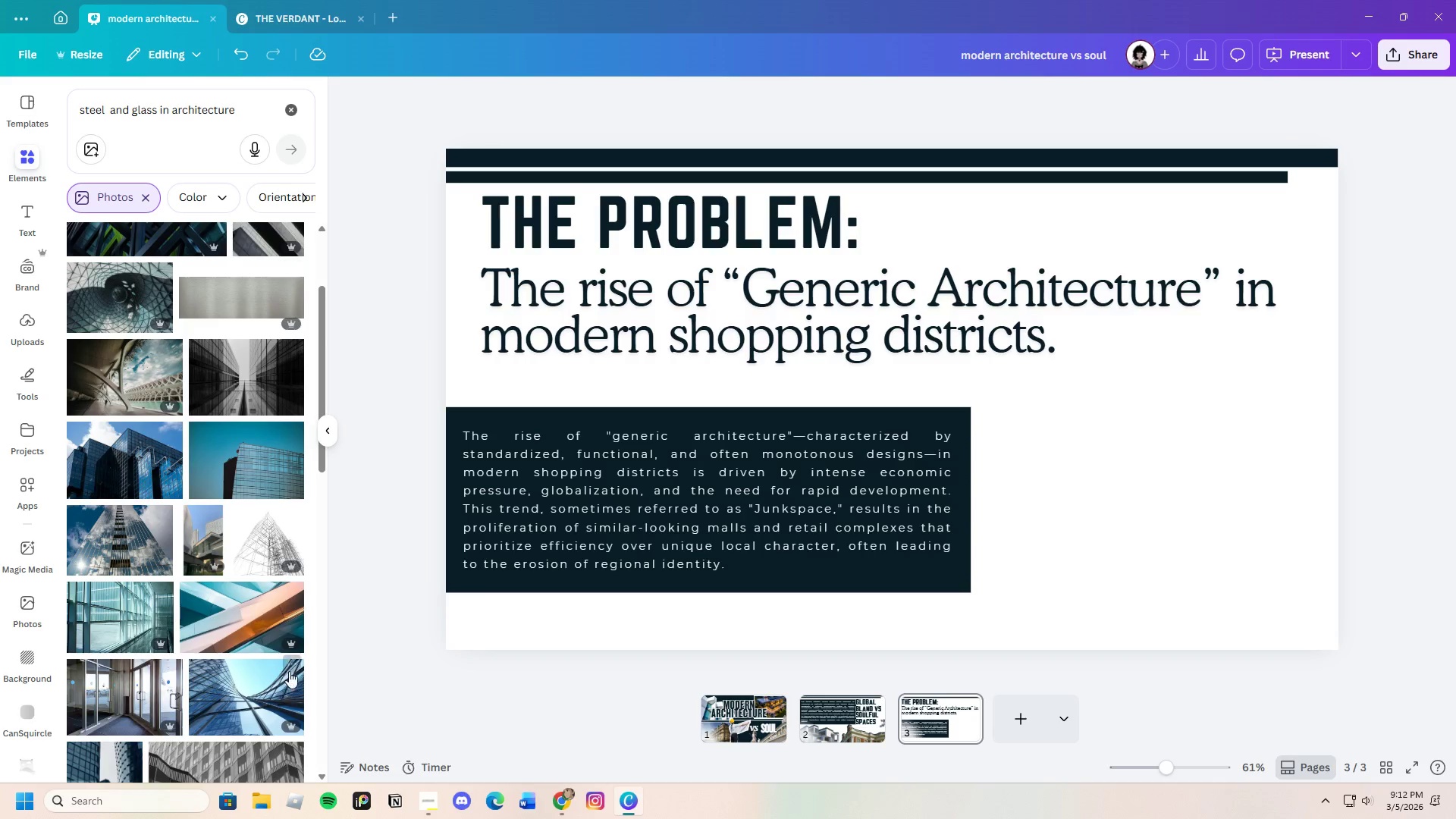 
wait(13.6)
 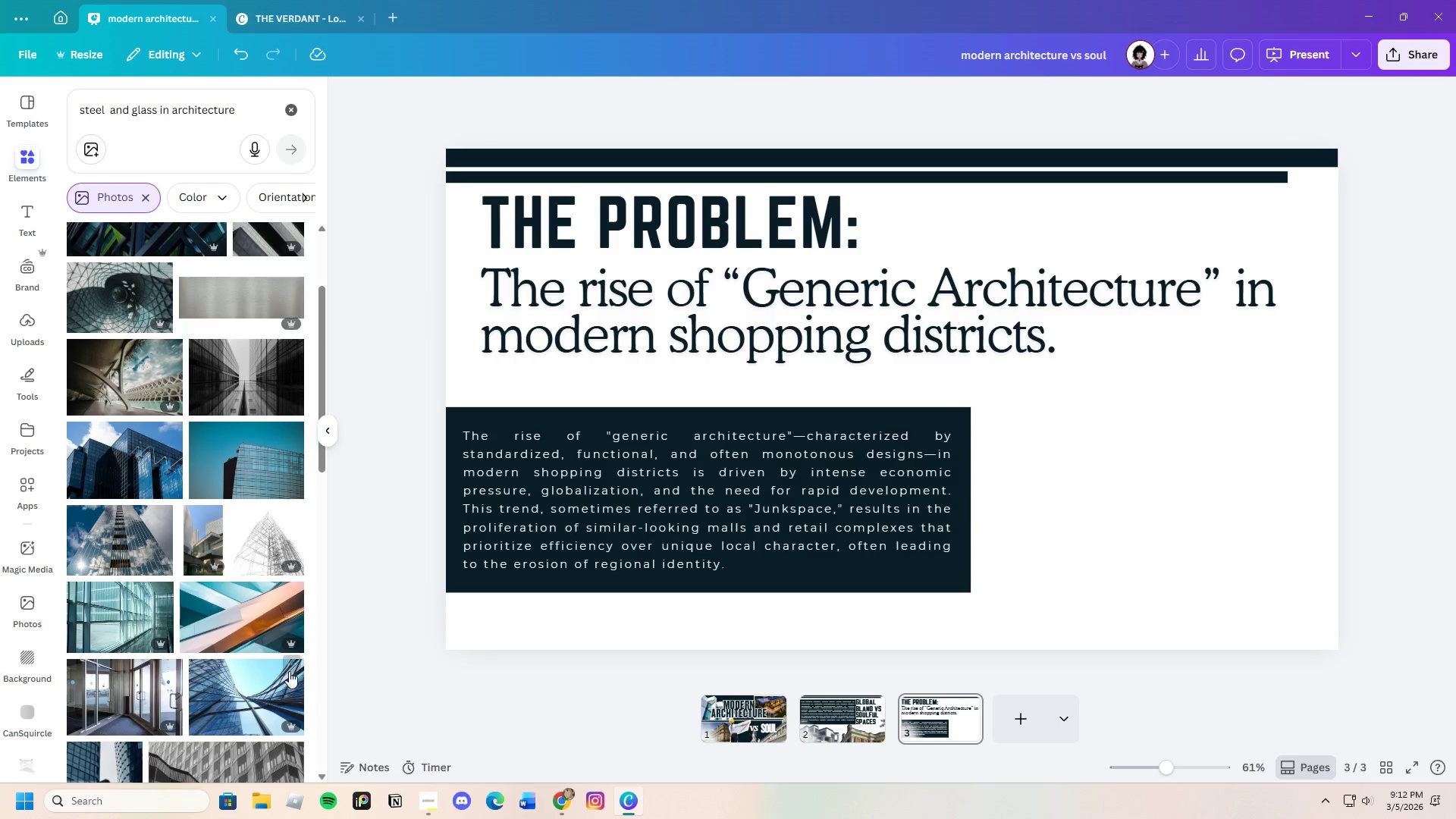 
scroll: coordinate [249, 695], scroll_direction: down, amount: 18.0
 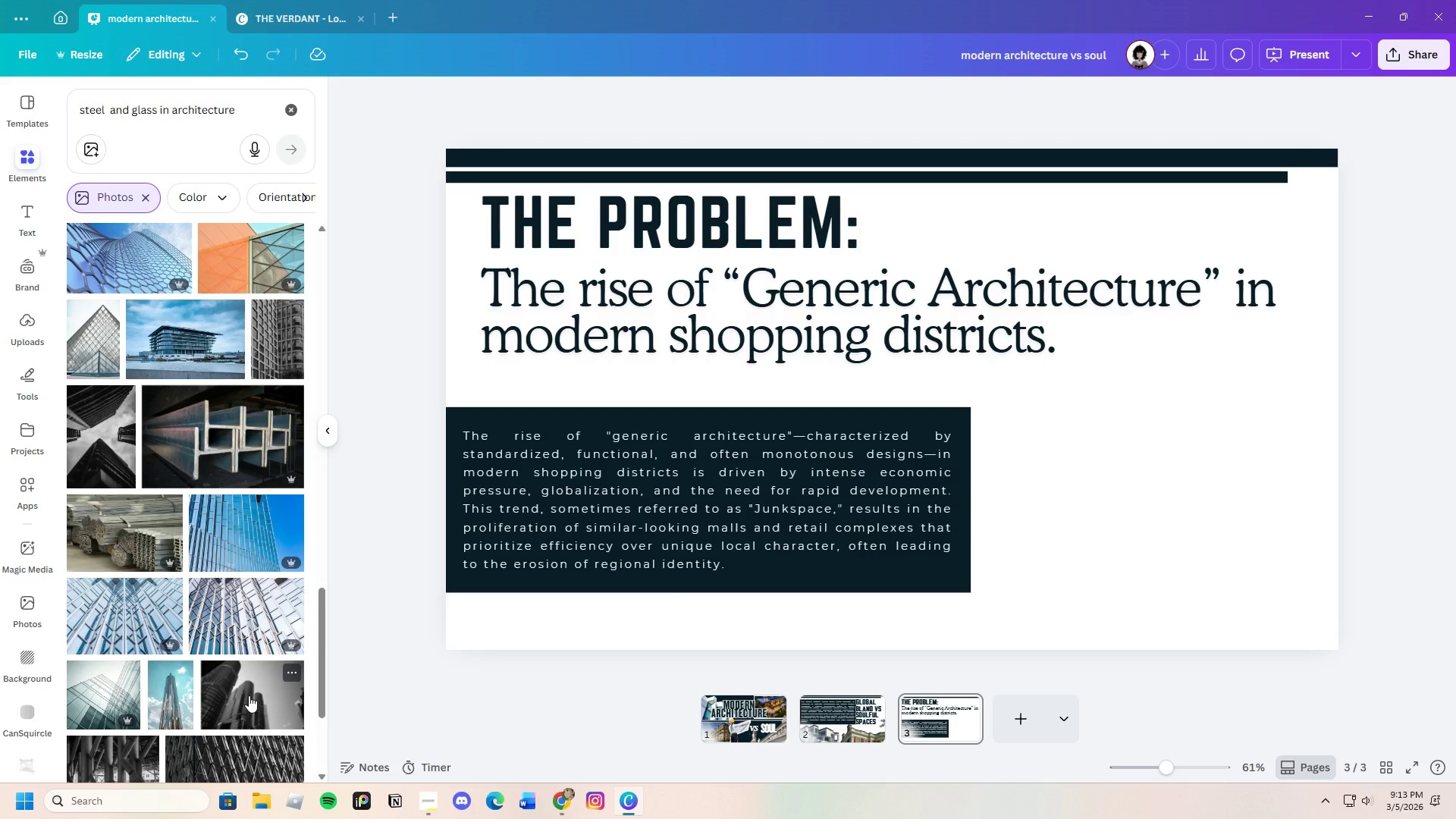 
scroll: coordinate [249, 678], scroll_direction: down, amount: 12.0
 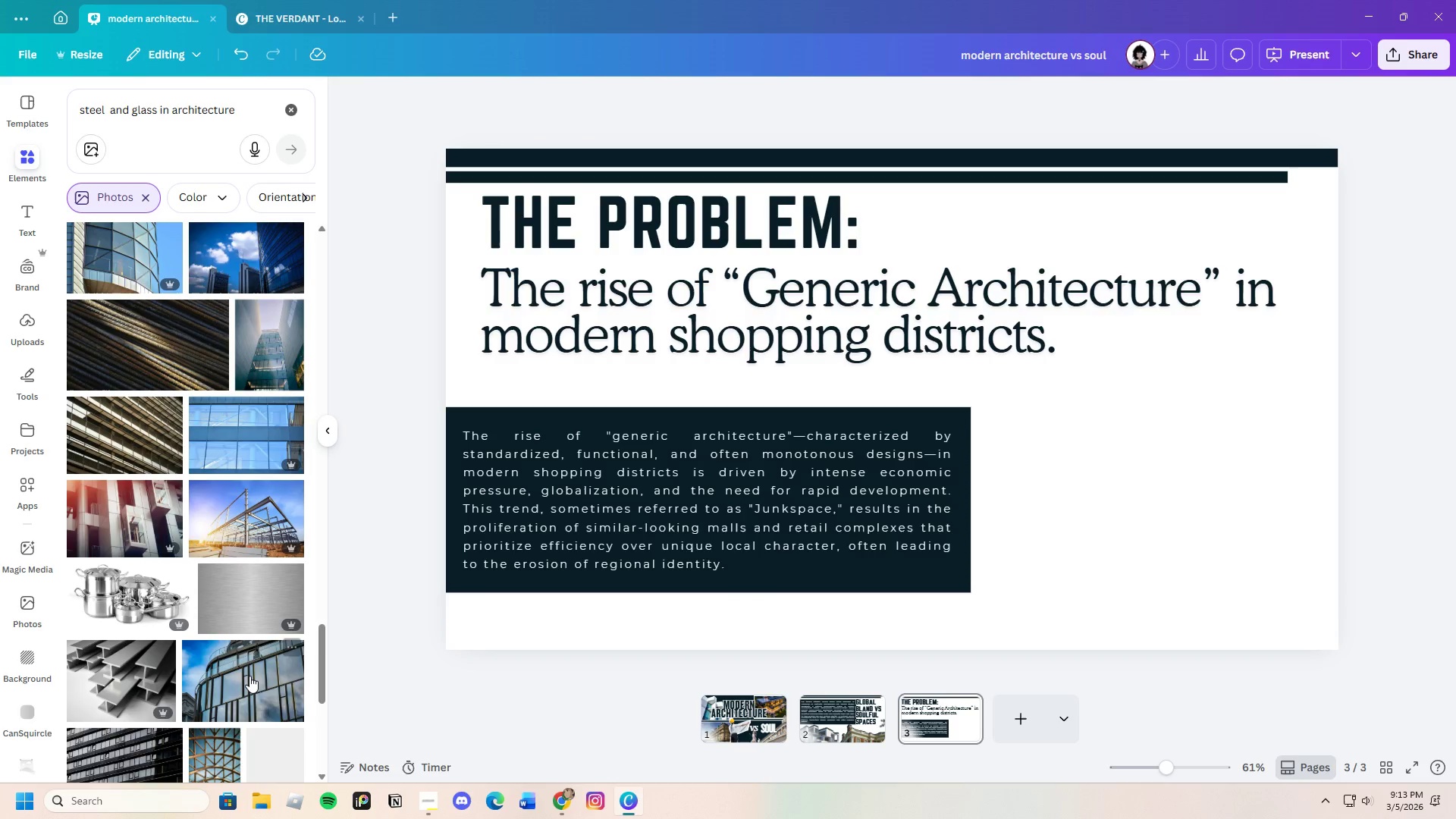 
mouse_move([246, 668])
 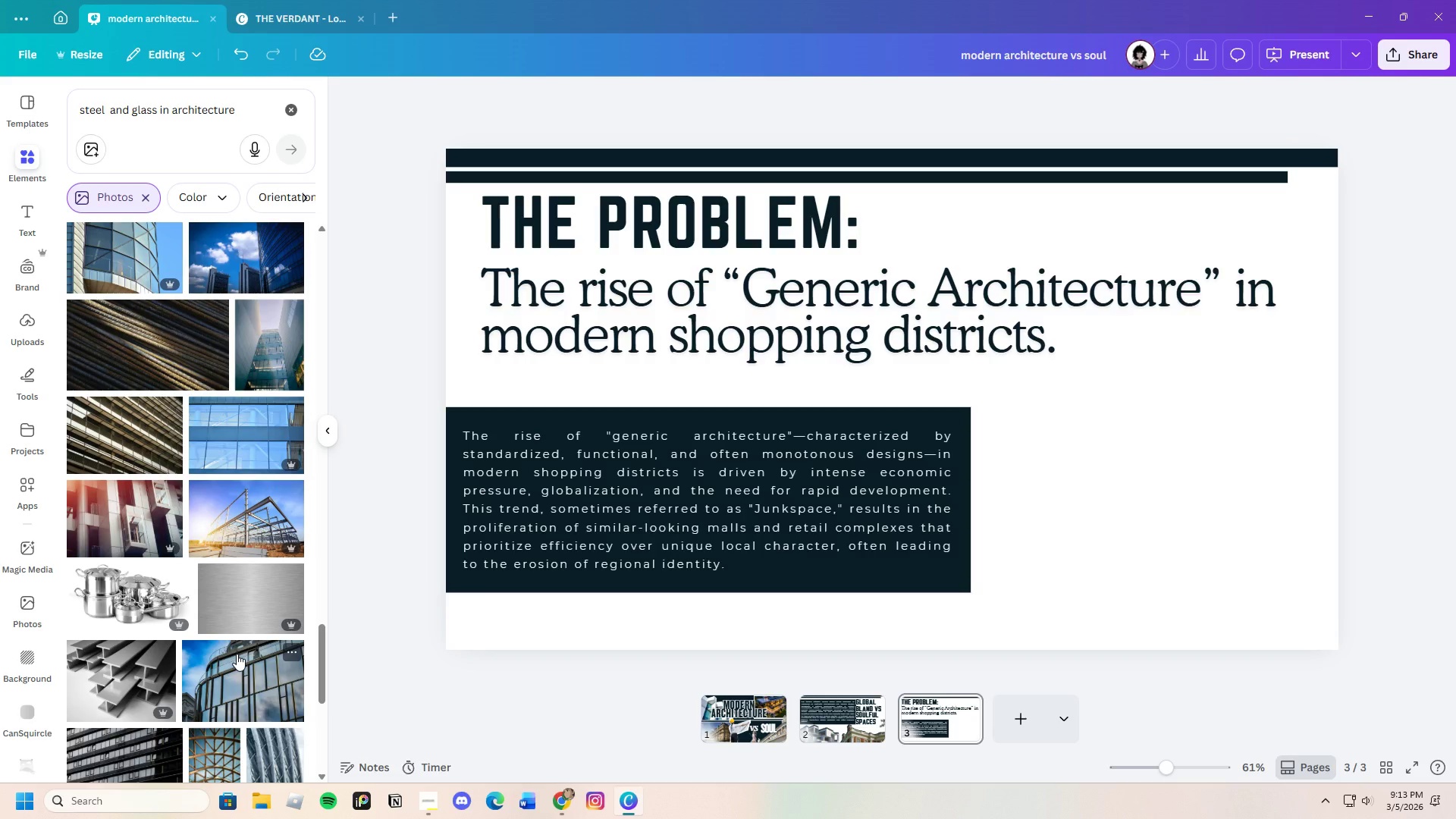 
scroll: coordinate [237, 654], scroll_direction: down, amount: 14.0
 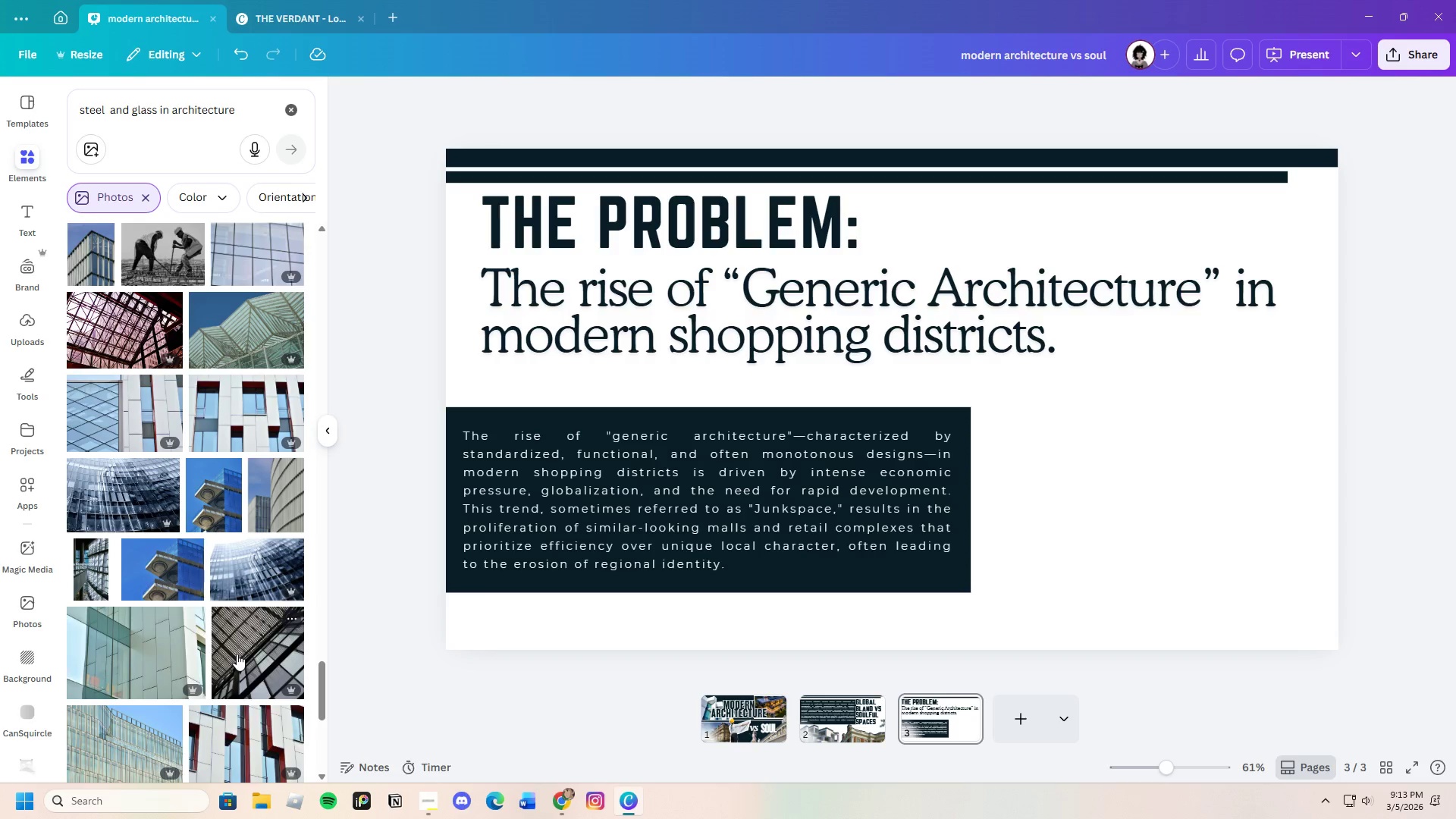 
scroll: coordinate [237, 654], scroll_direction: down, amount: 7.0
 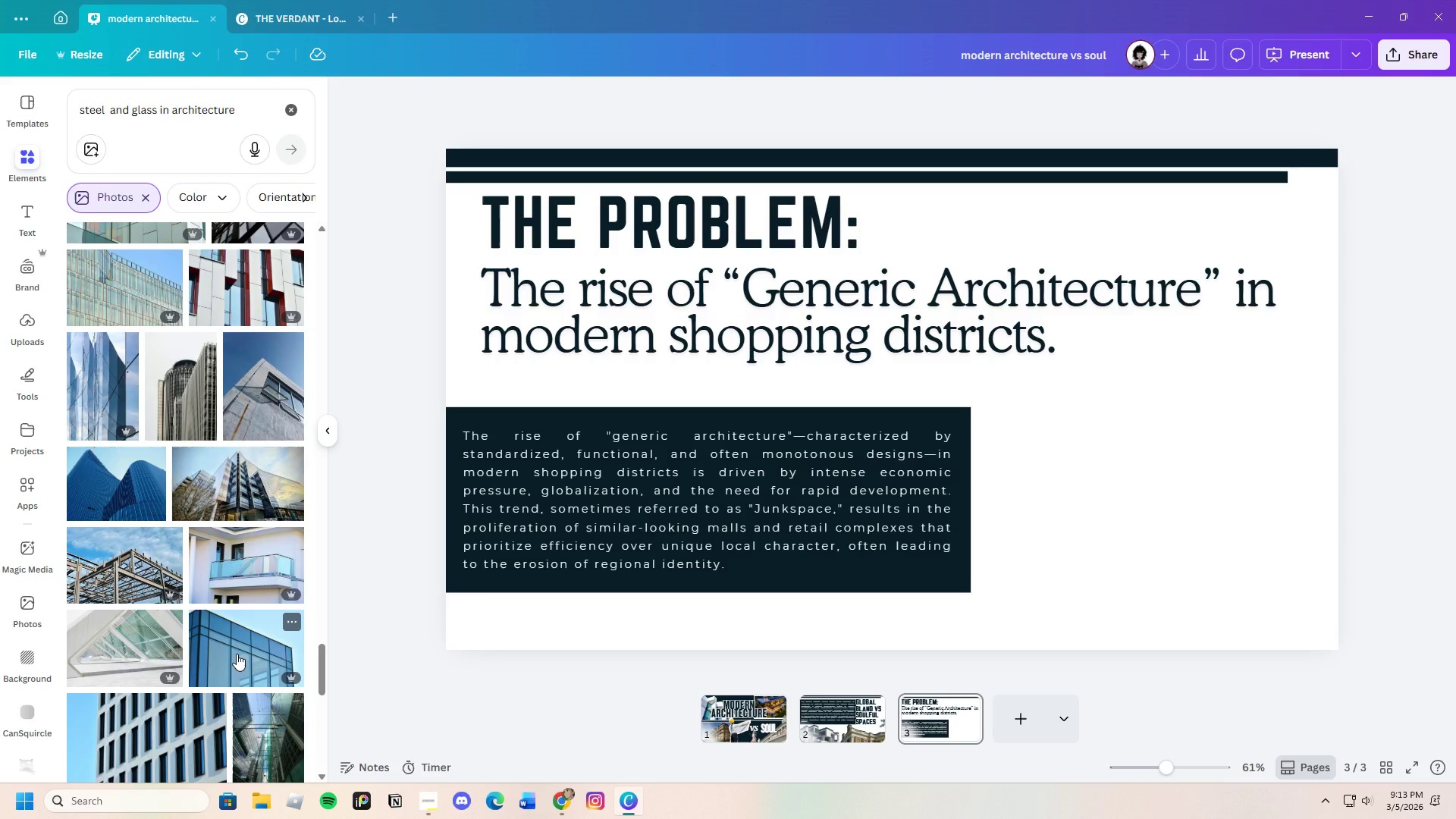 
left_click([218, 490])
 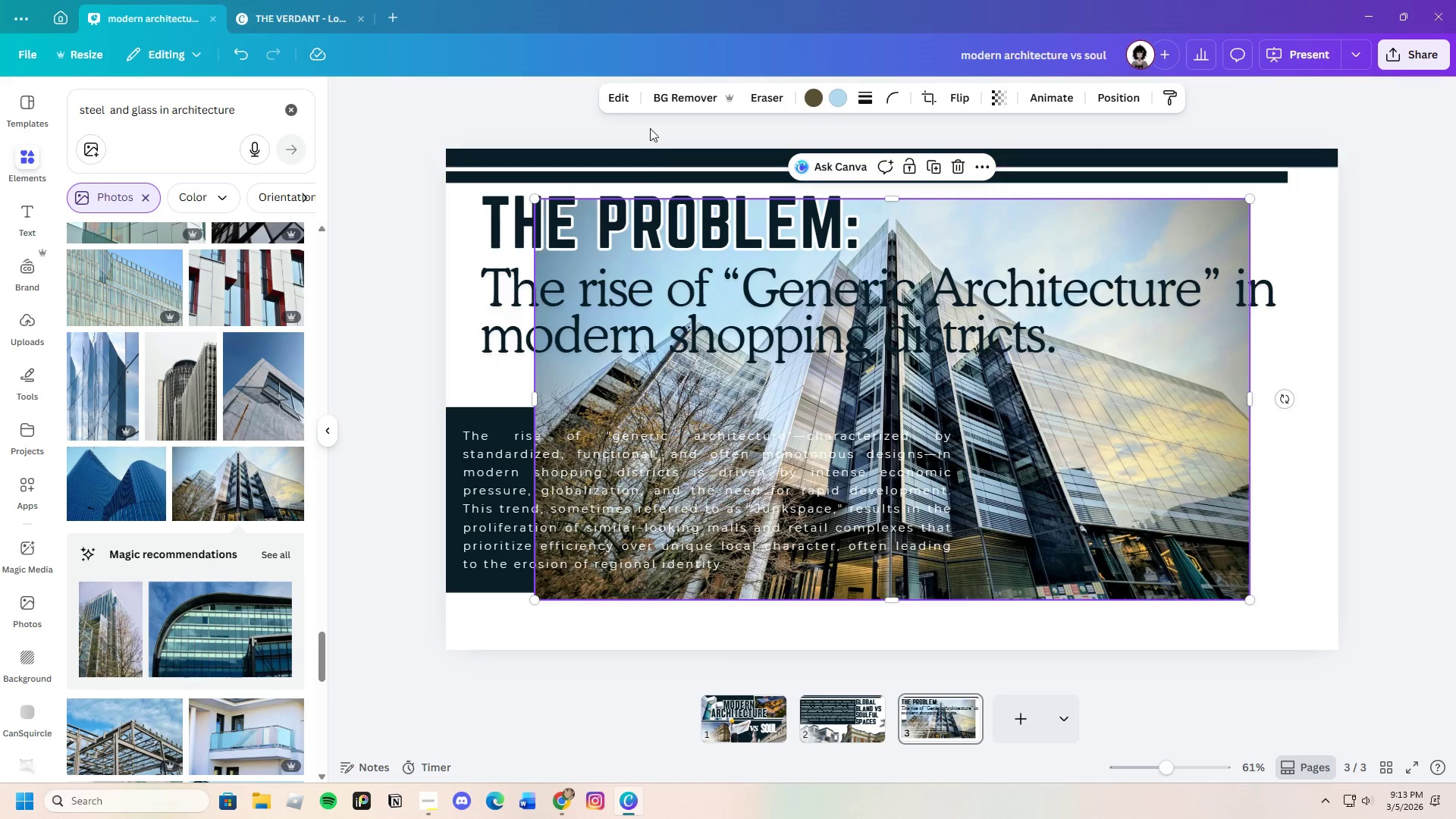 
left_click([693, 96])
 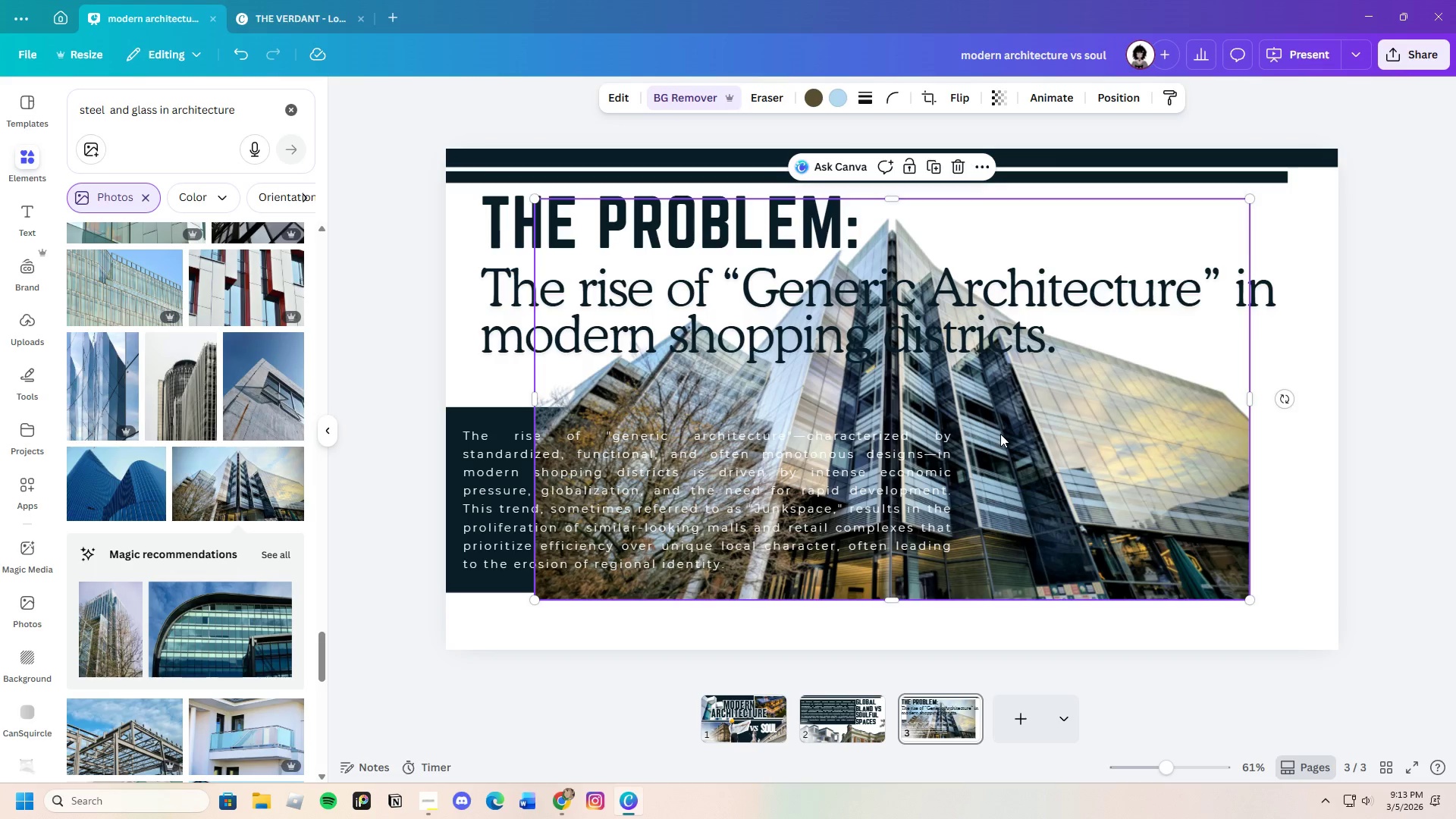 
left_click_drag(start_coordinate=[990, 397], to_coordinate=[1048, 427])
 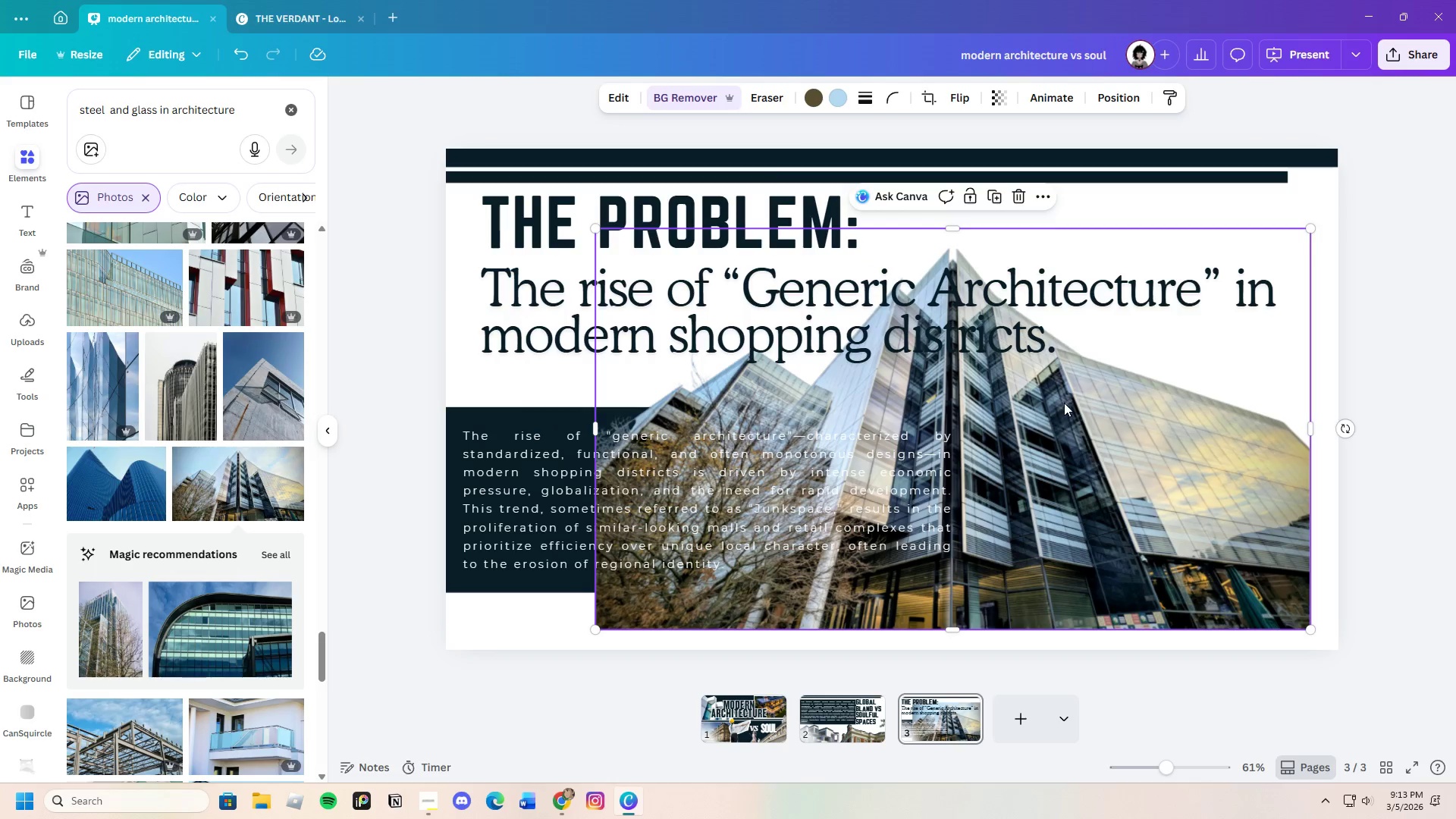 
right_click([1064, 403])
 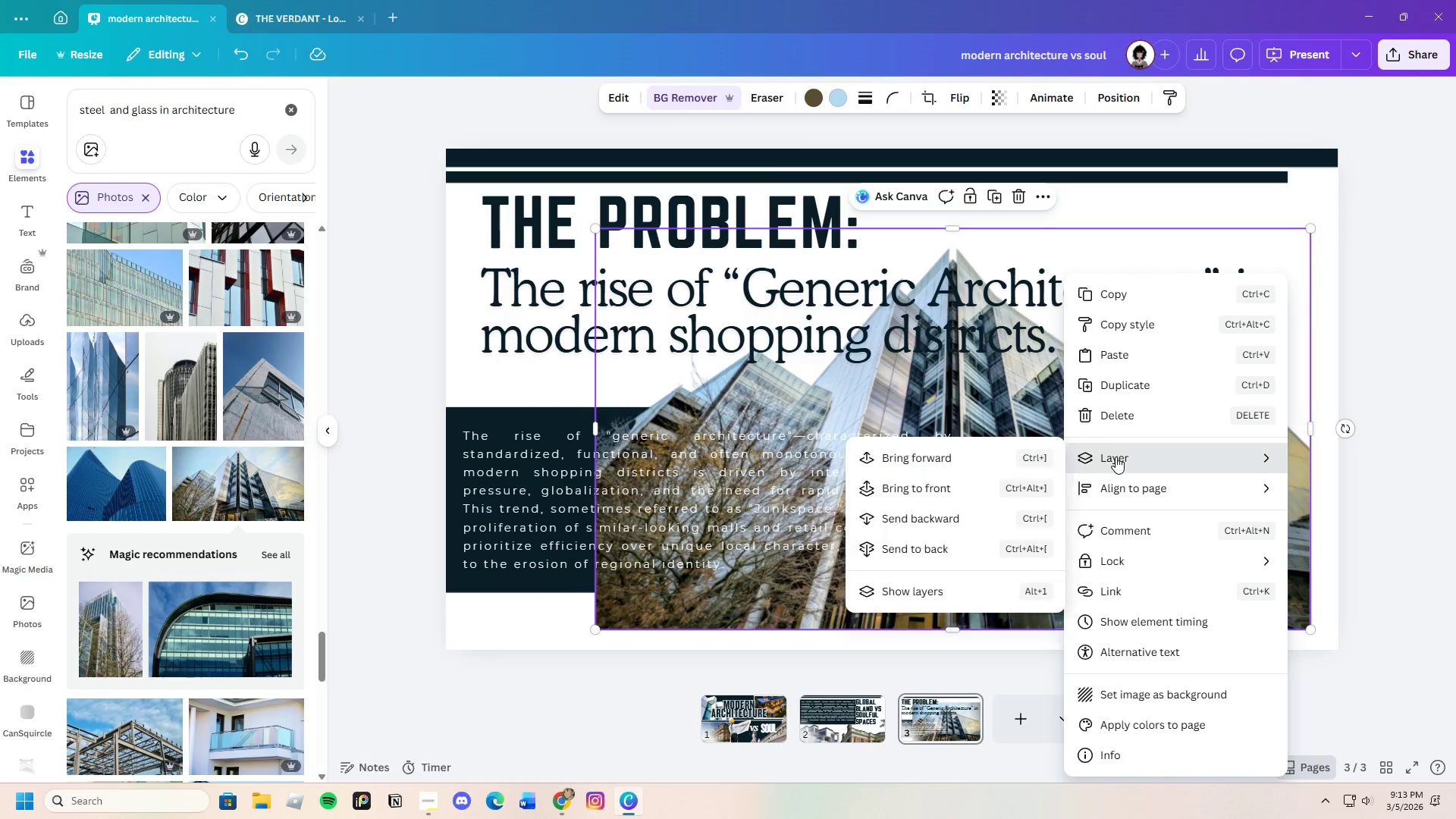 
left_click([932, 513])
 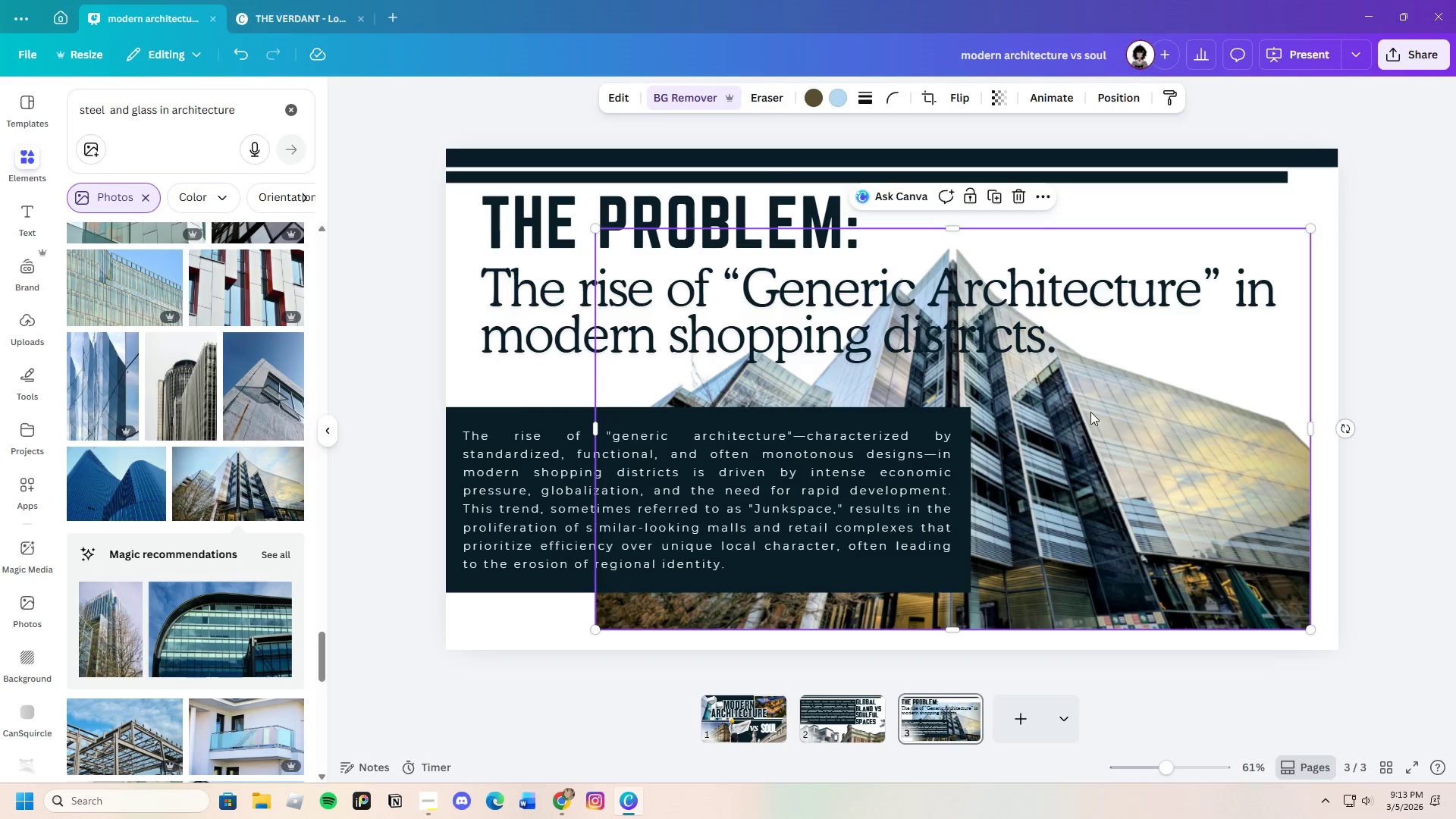 
left_click_drag(start_coordinate=[1096, 407], to_coordinate=[947, 457])
 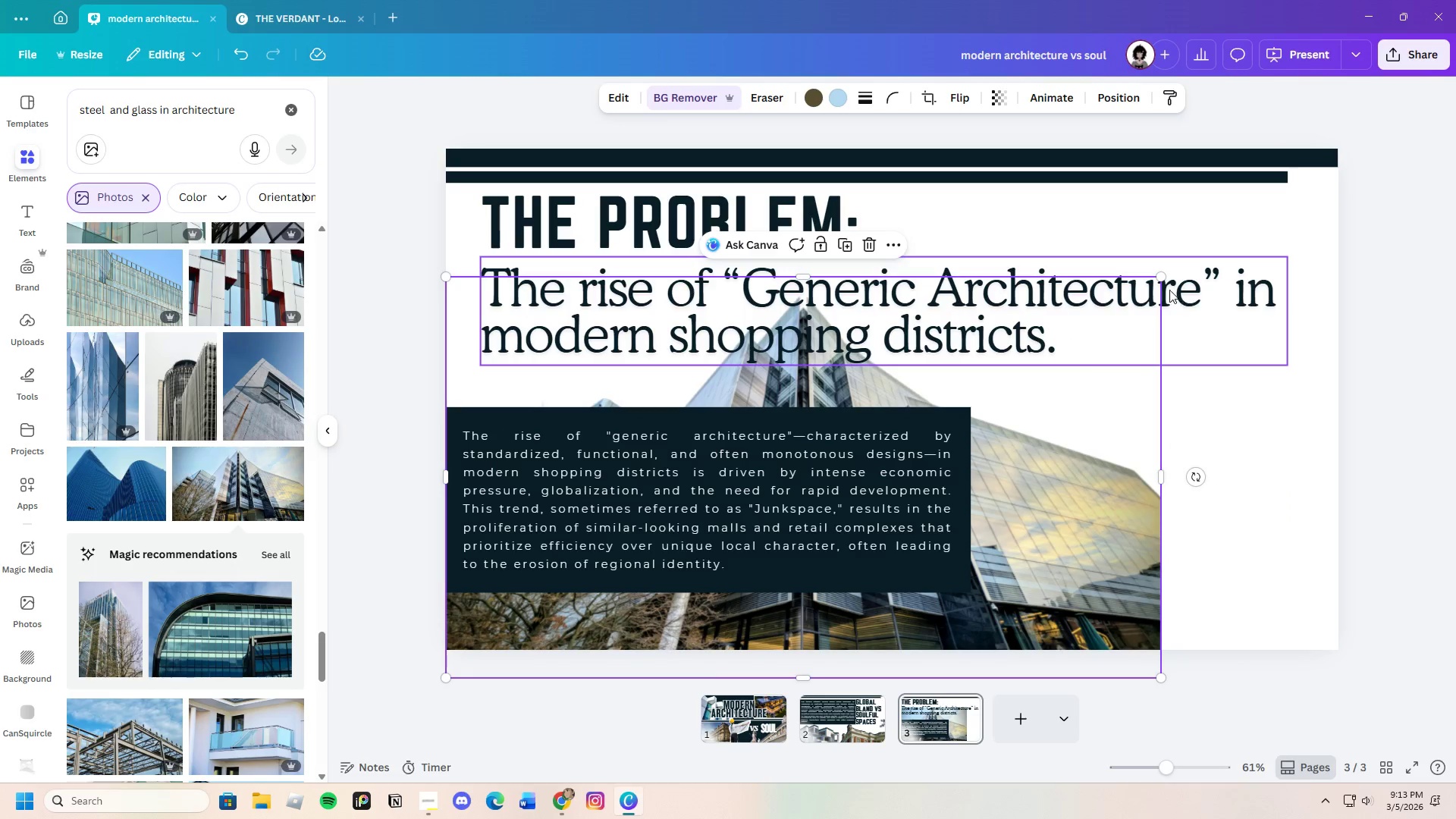 
left_click_drag(start_coordinate=[1164, 277], to_coordinate=[1424, 304])
 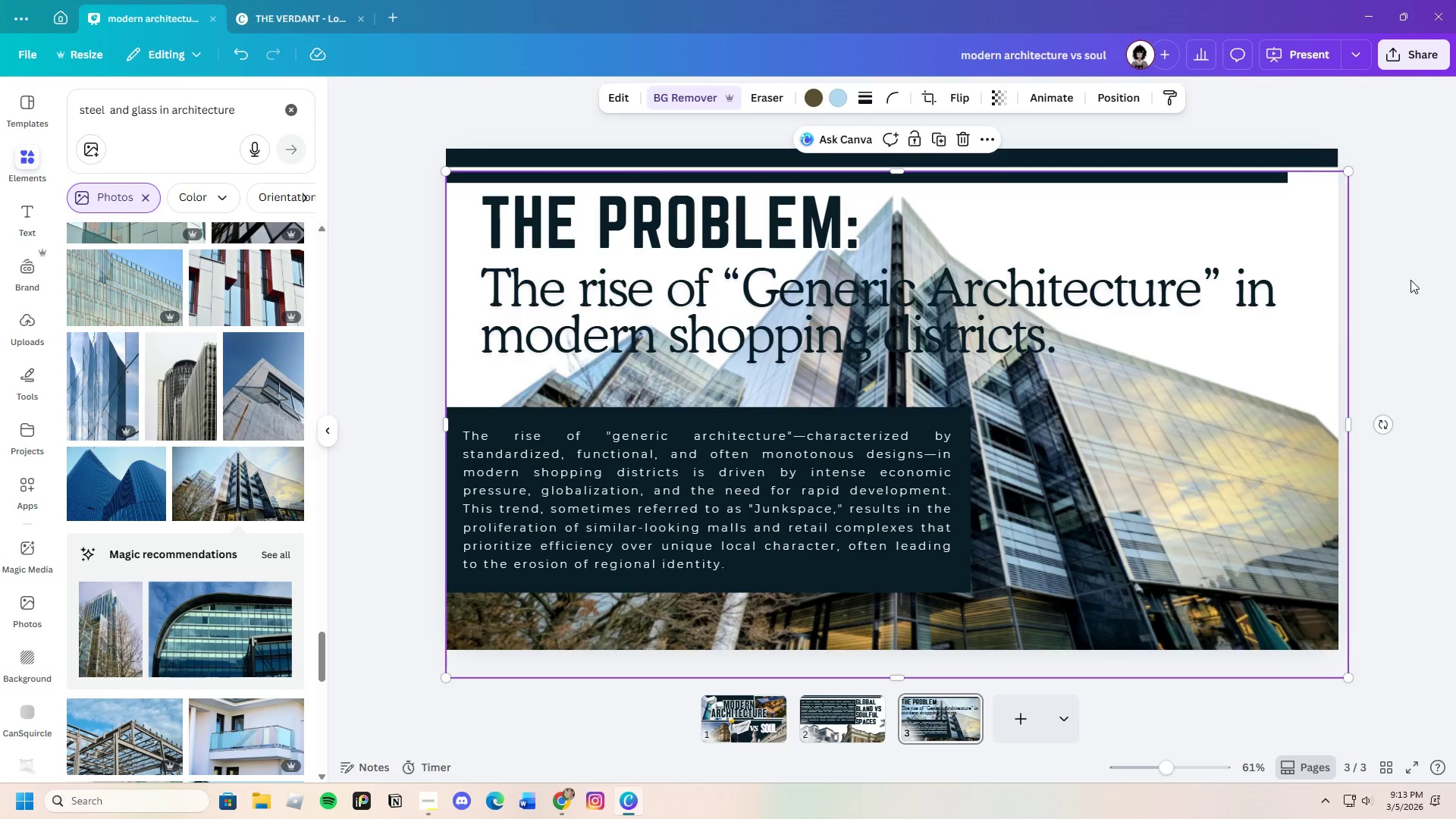 
left_click([1410, 280])
 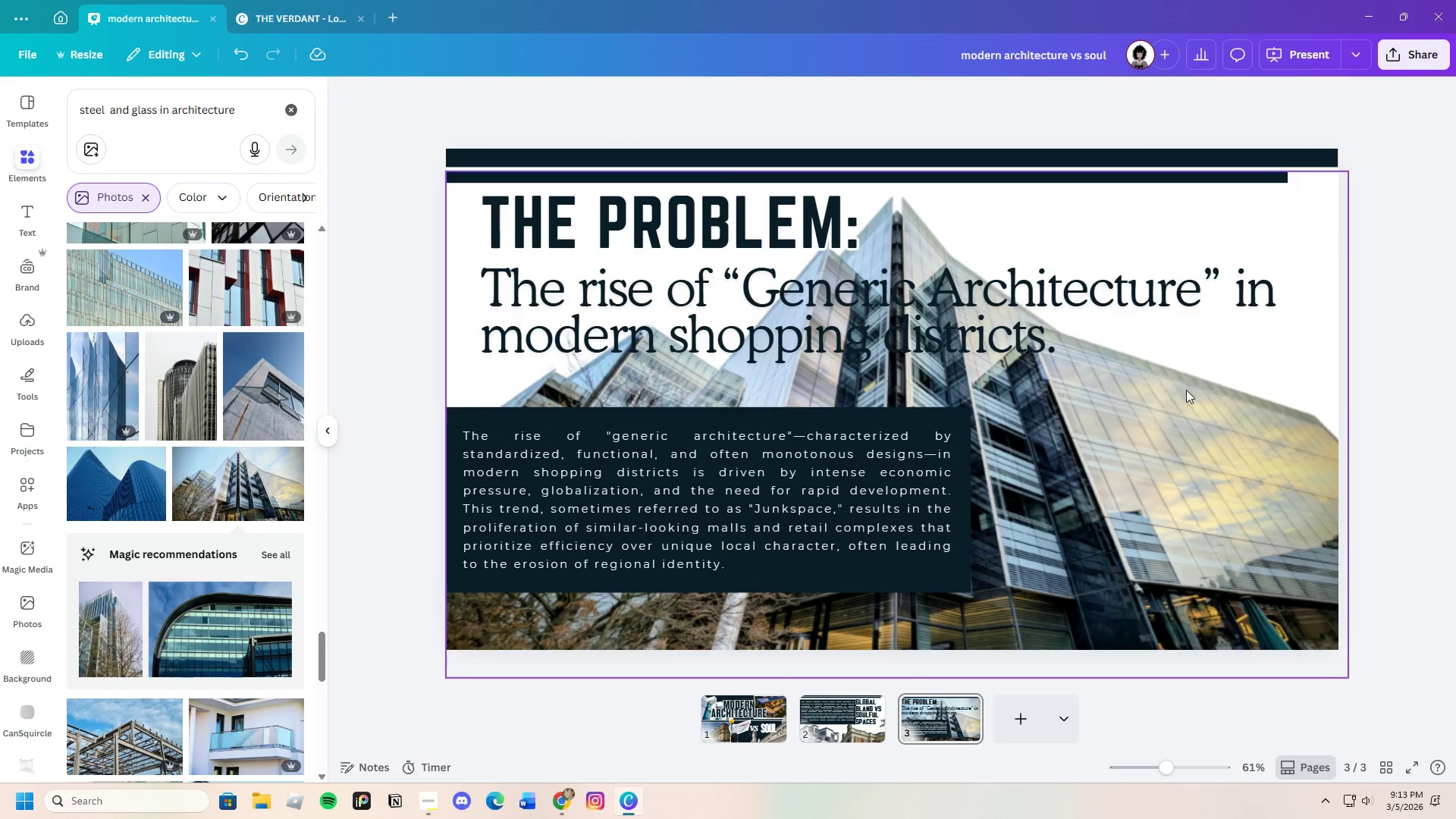 
left_click_drag(start_coordinate=[1185, 394], to_coordinate=[1191, 479])
 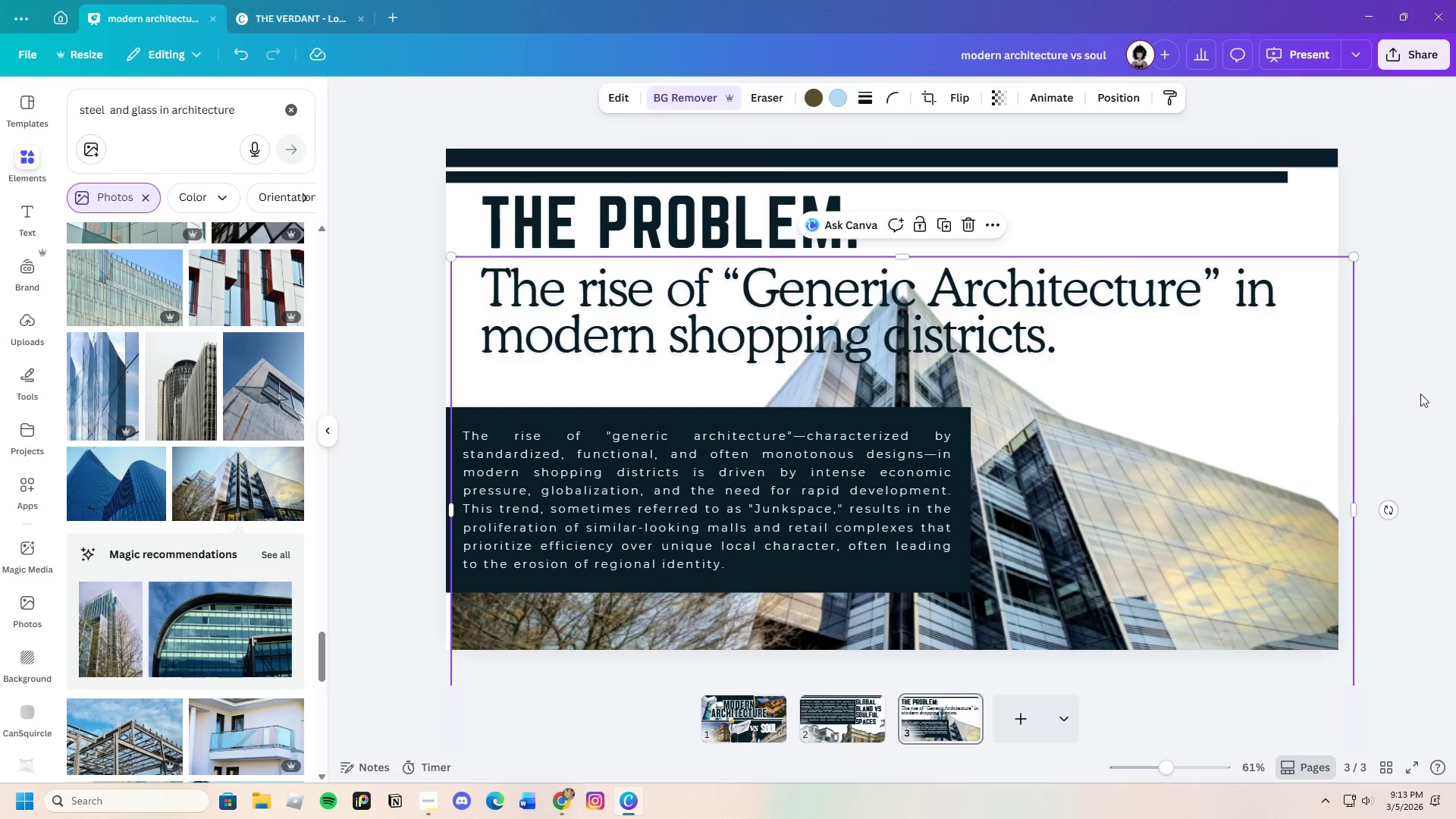 
left_click([1425, 392])
 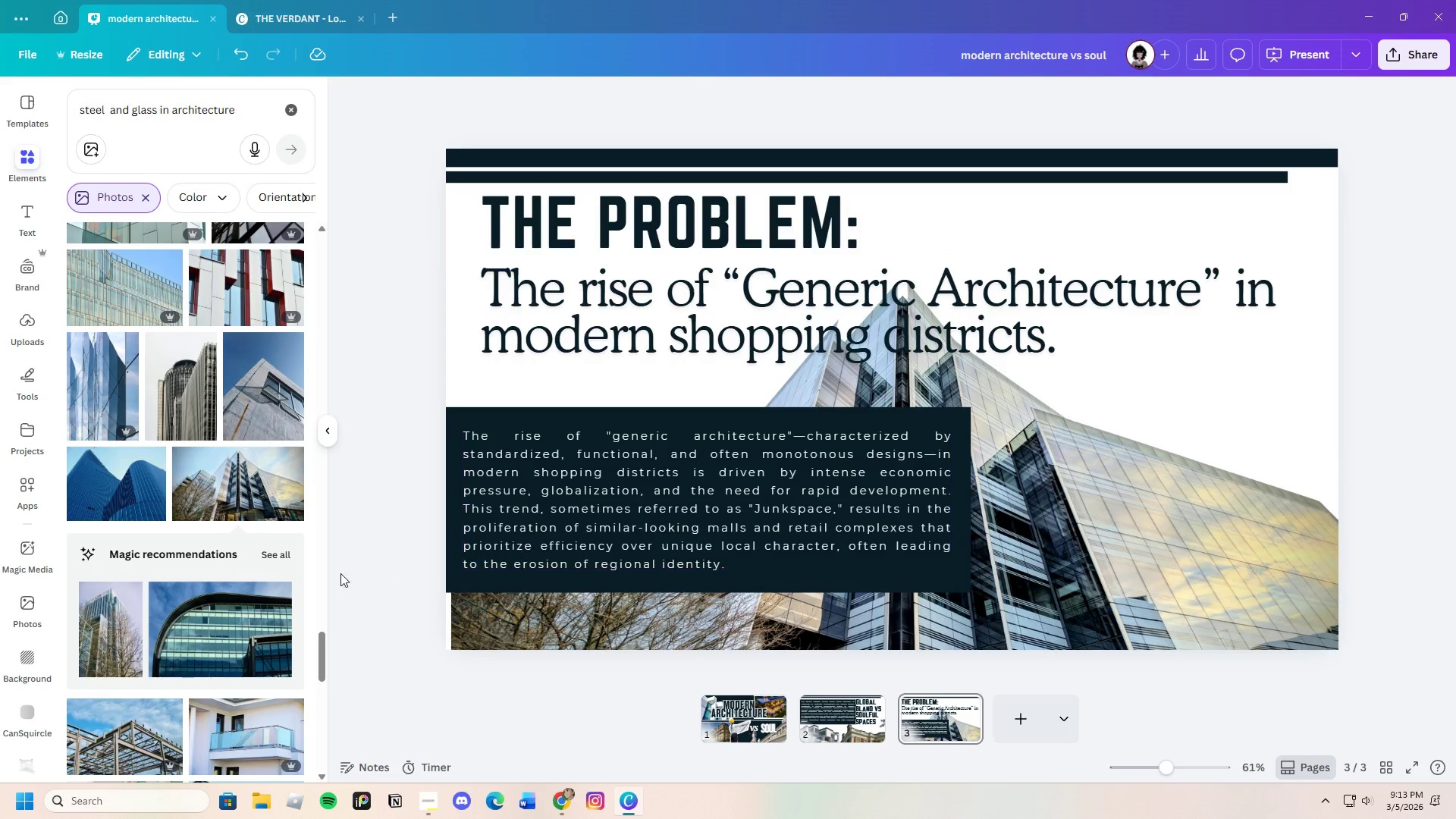 
left_click([289, 551])
 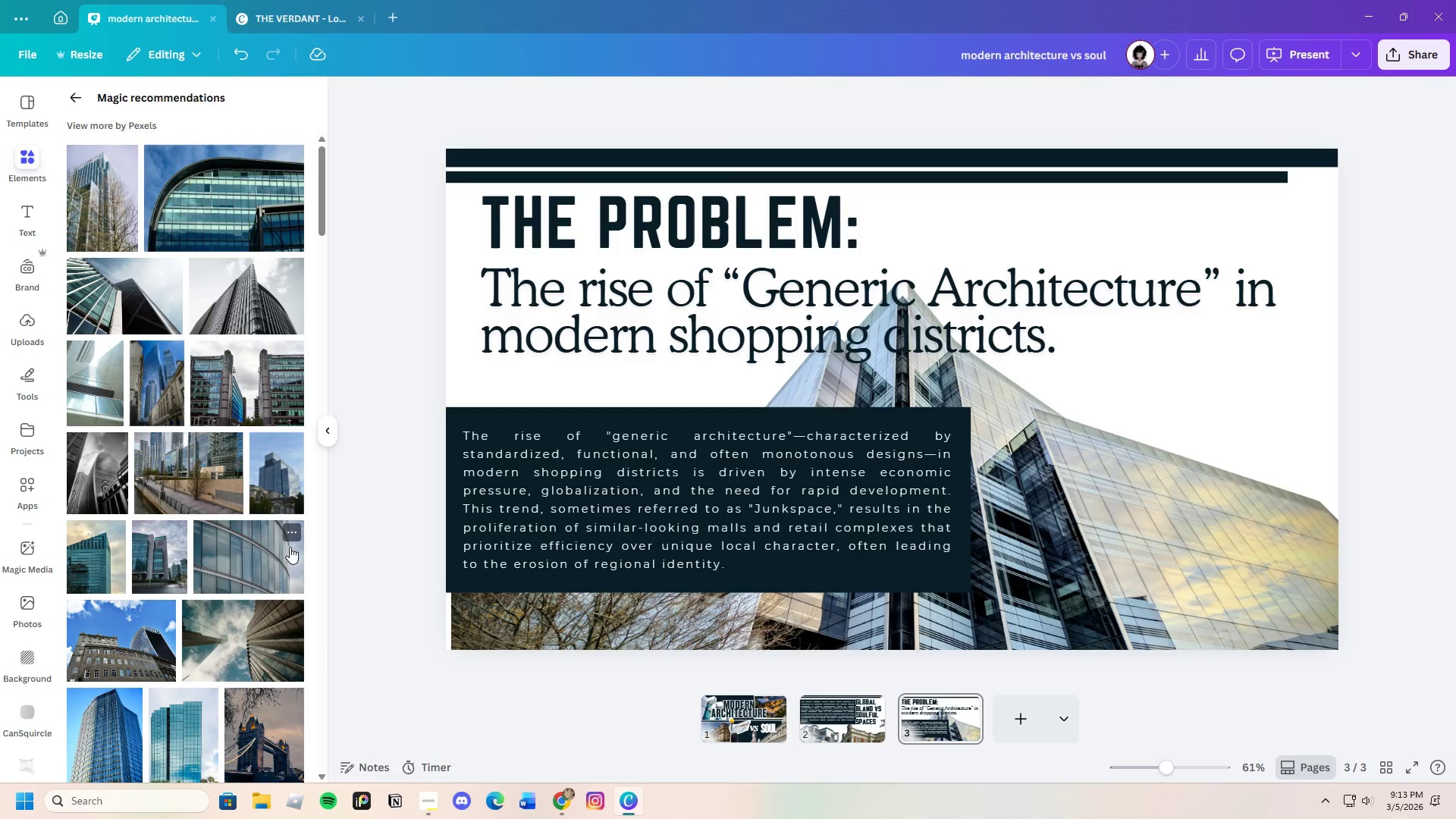 
left_click([1123, 557])
 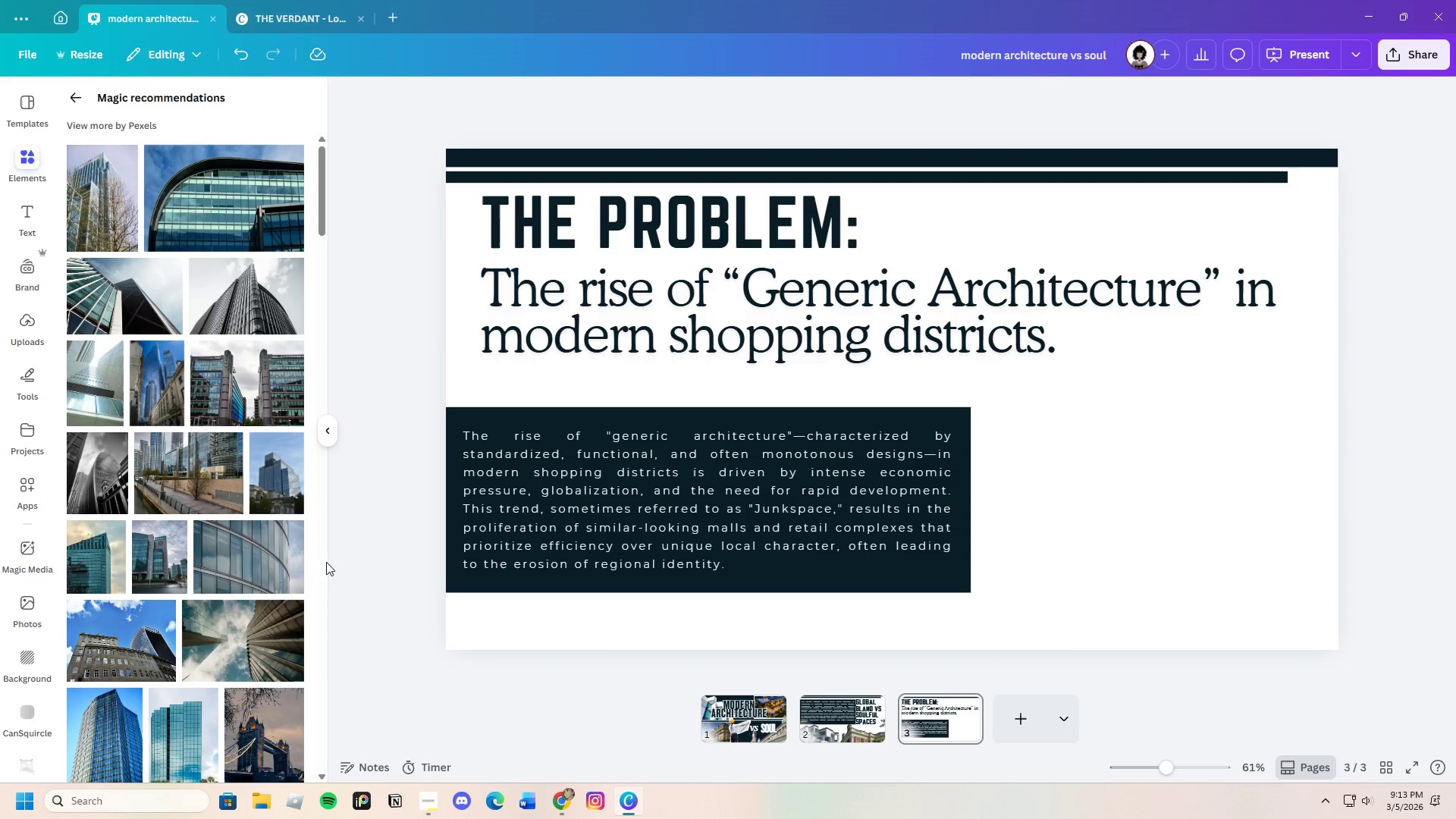 
left_click([281, 471])
 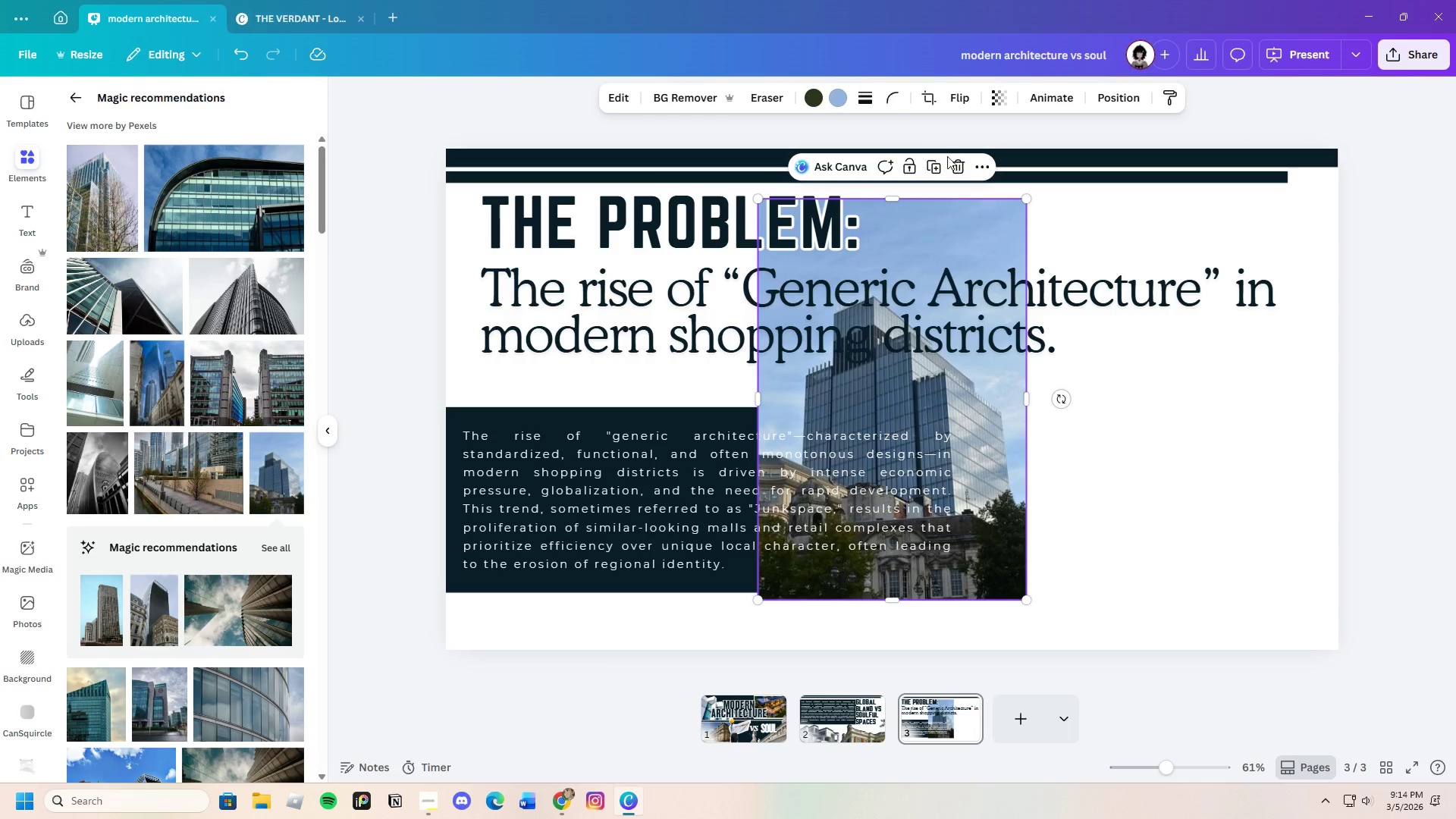 
left_click([970, 165])
 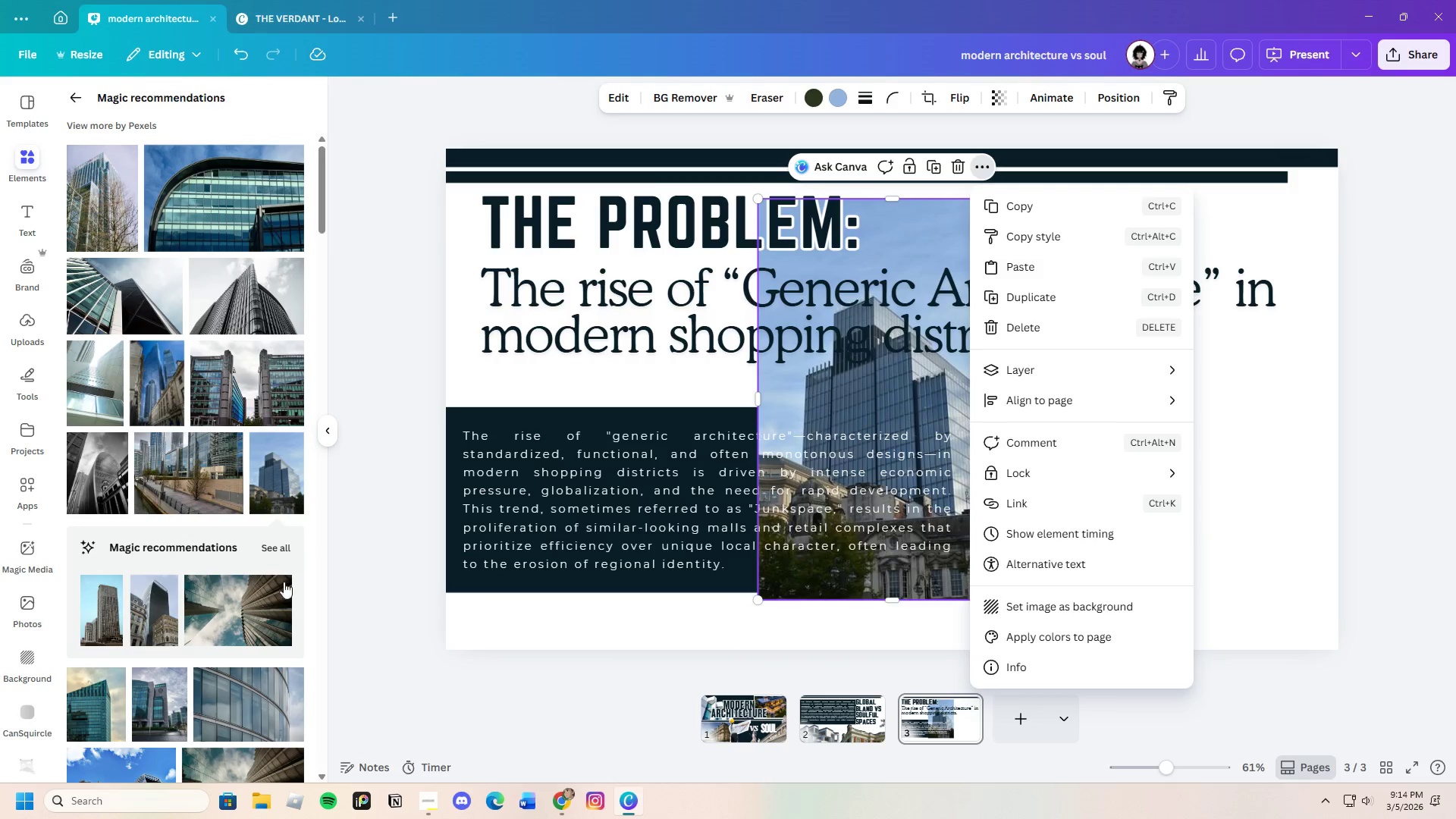 
scroll: coordinate [256, 616], scroll_direction: down, amount: 8.0
 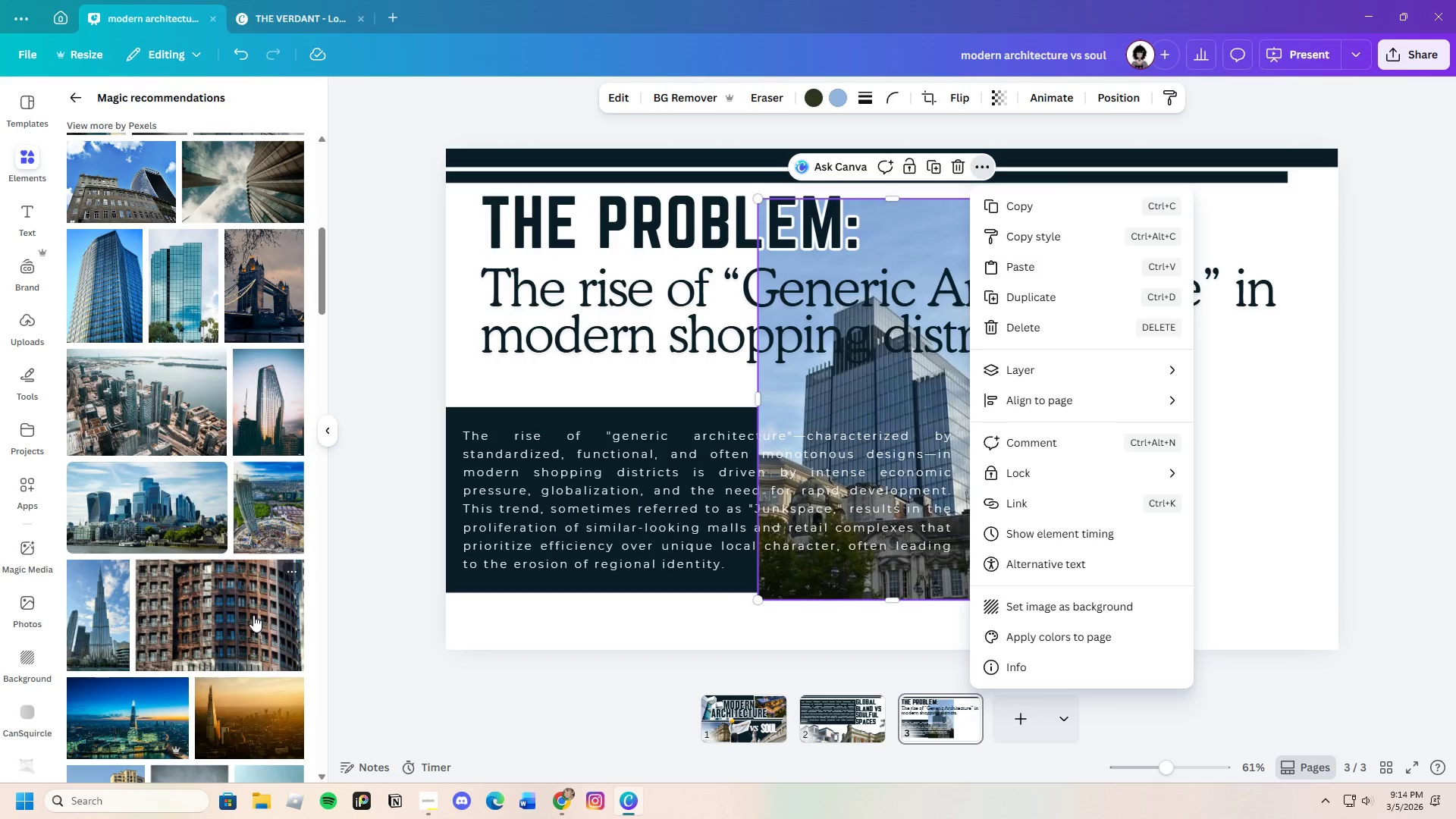 
left_click([182, 519])
 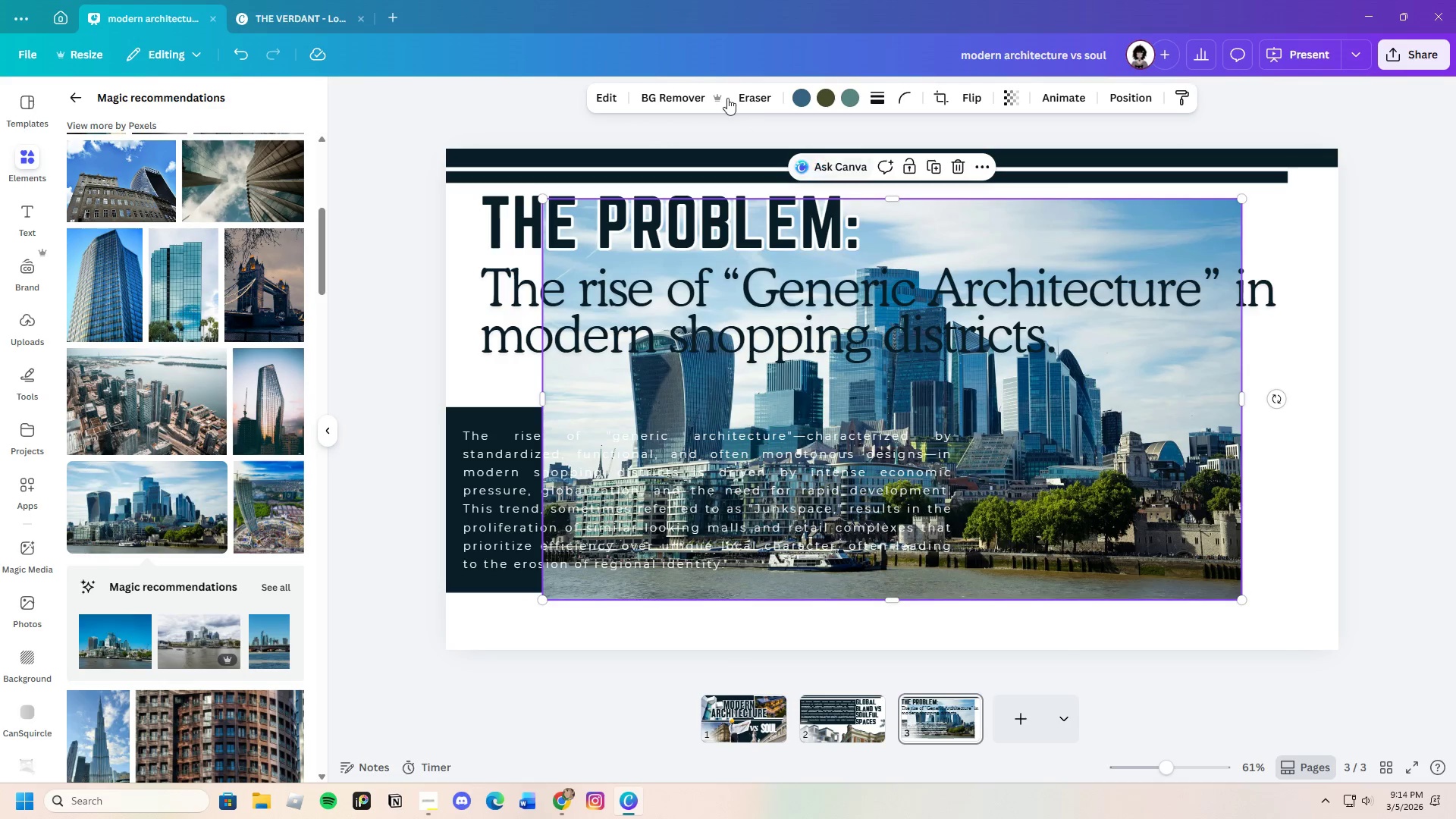 
left_click([670, 99])
 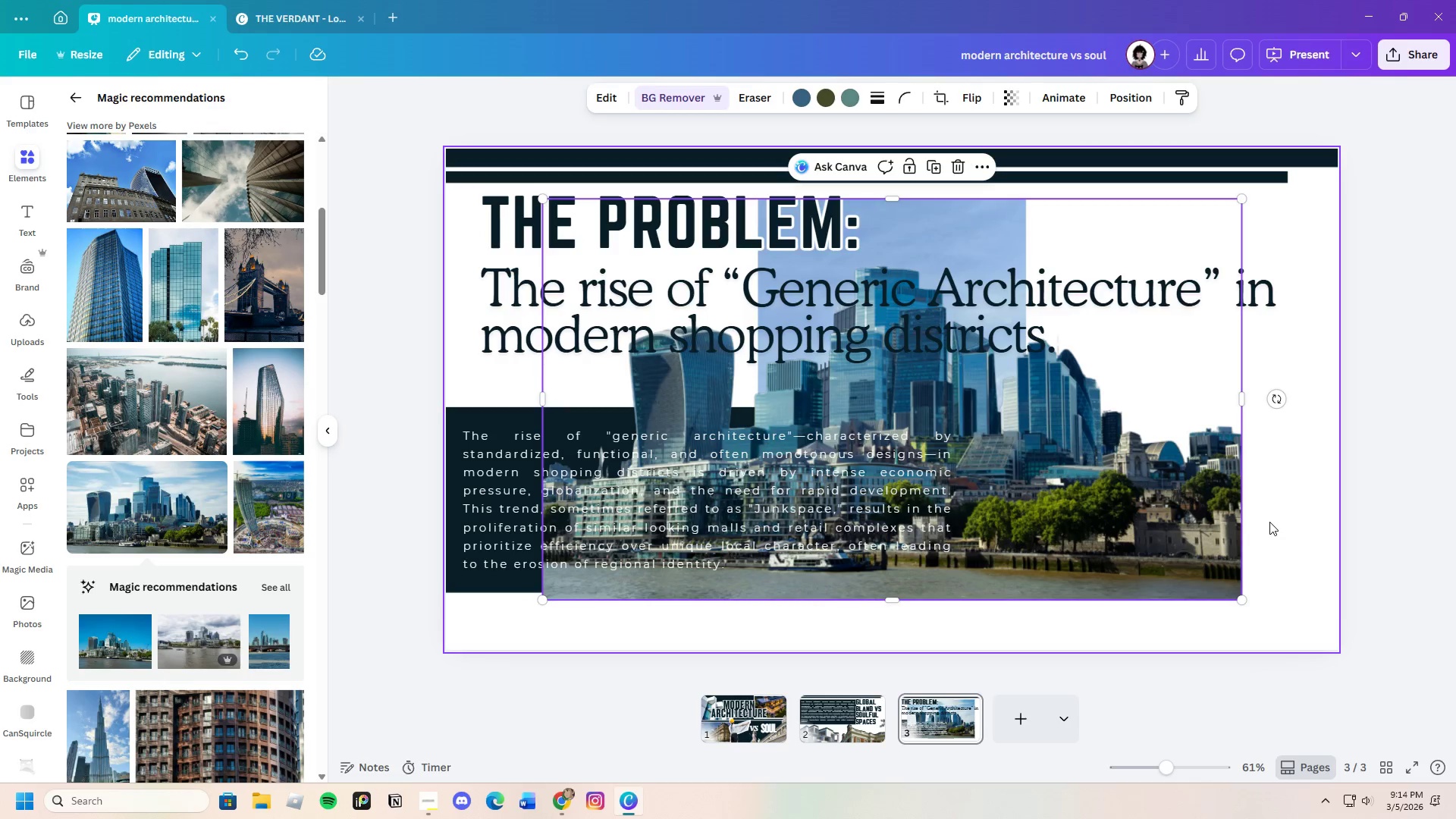 
left_click_drag(start_coordinate=[1204, 470], to_coordinate=[1291, 527])
 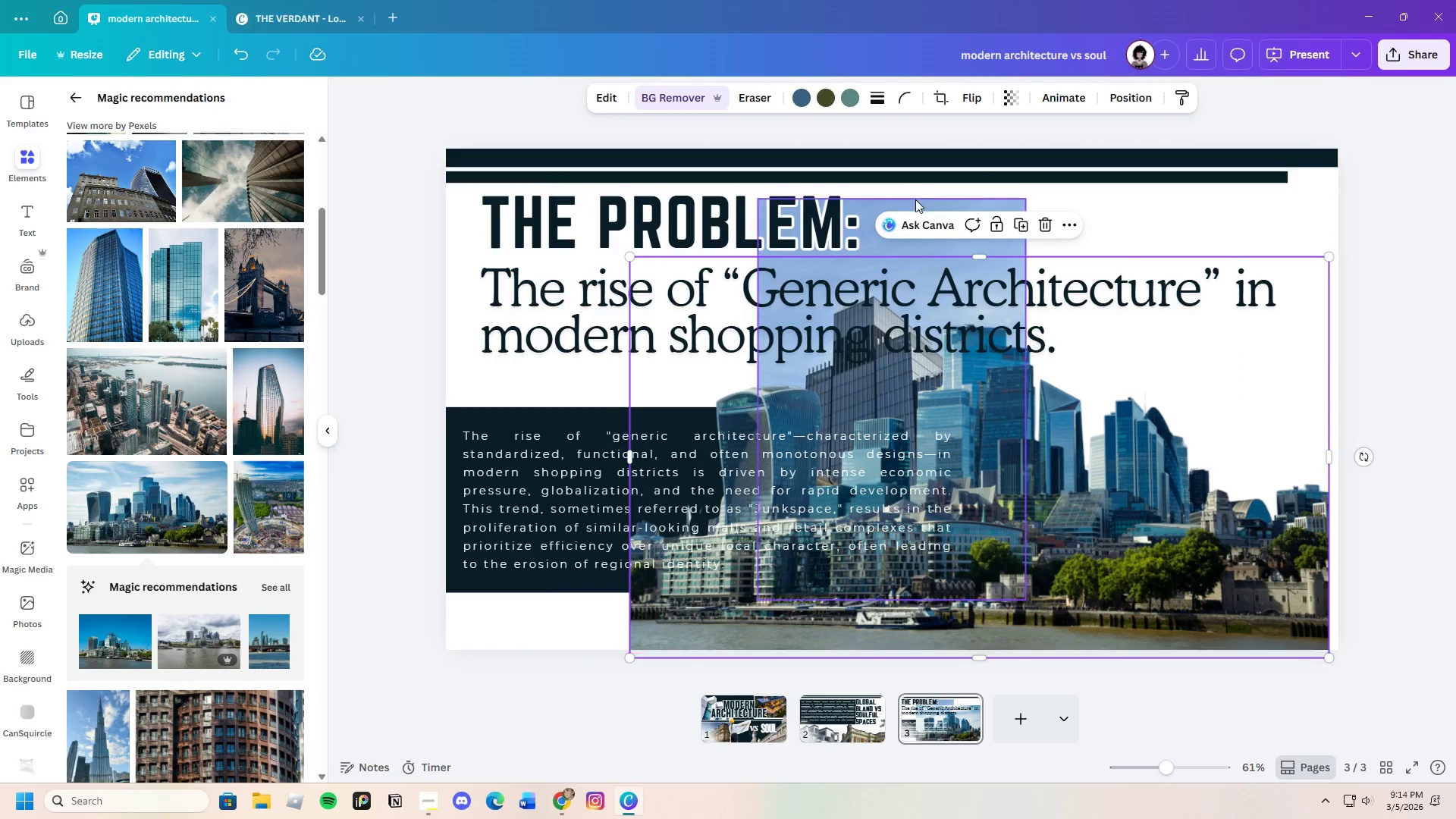 
left_click([915, 201])
 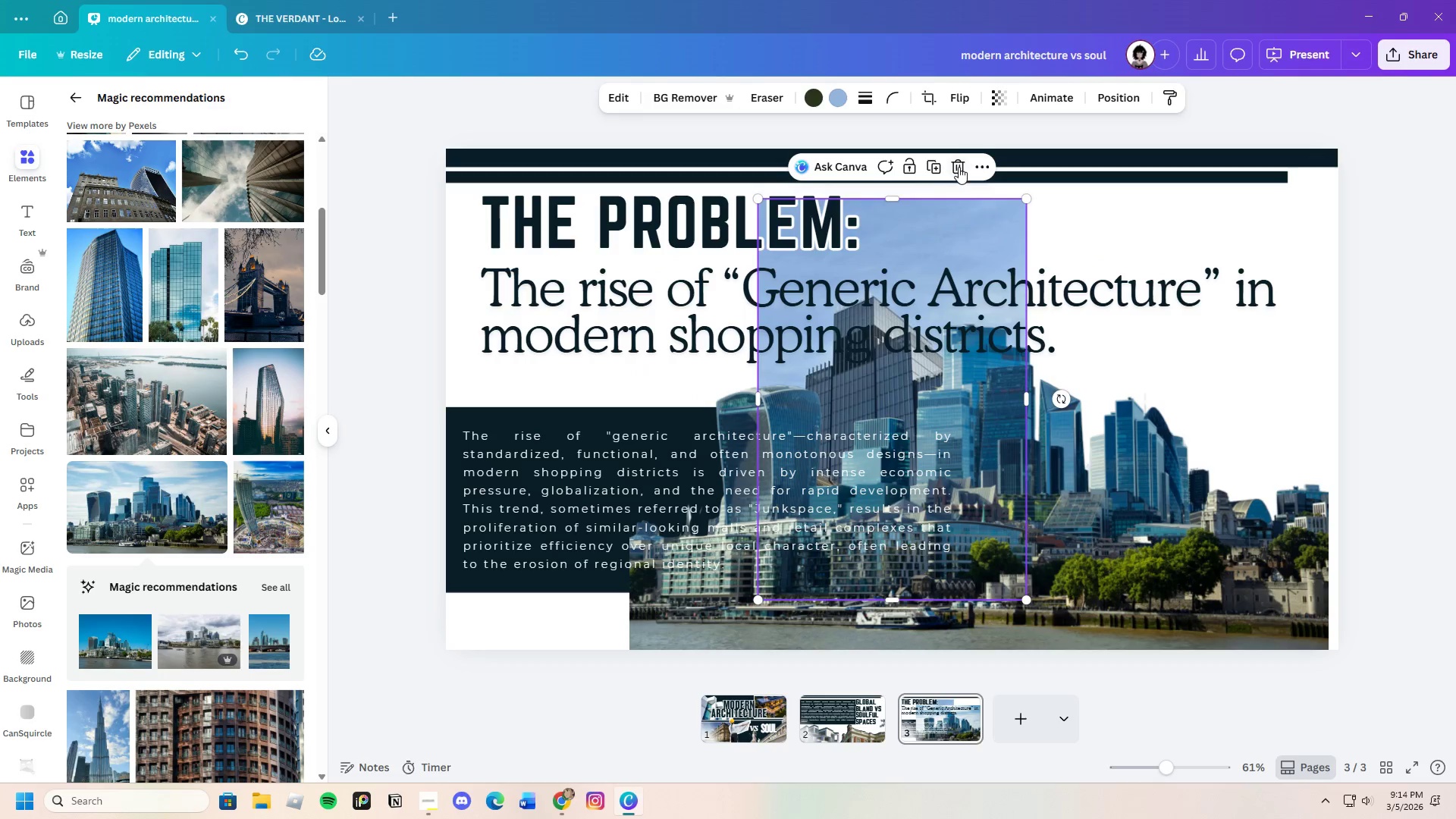 
left_click([958, 163])
 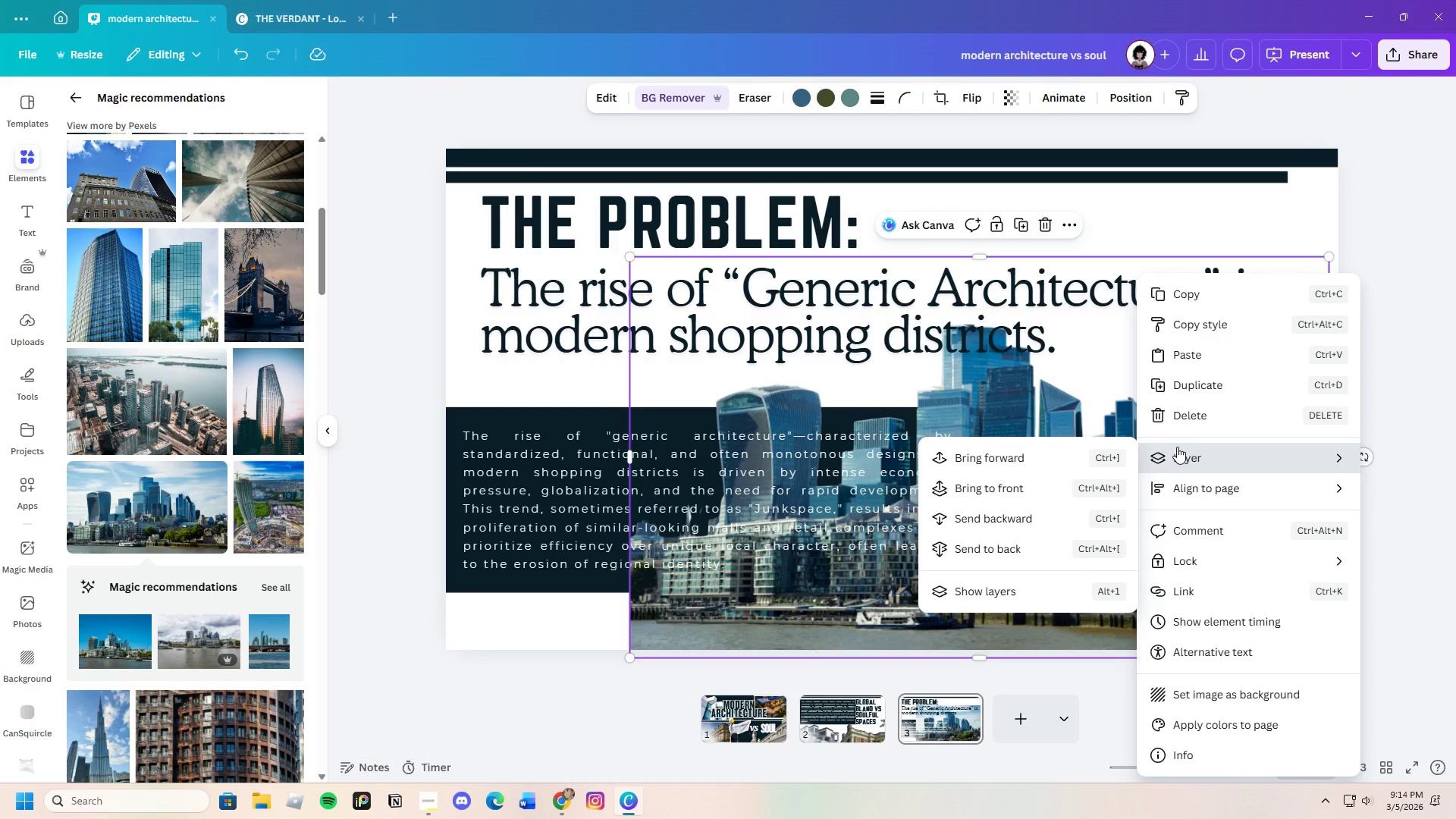 
left_click([1037, 527])
 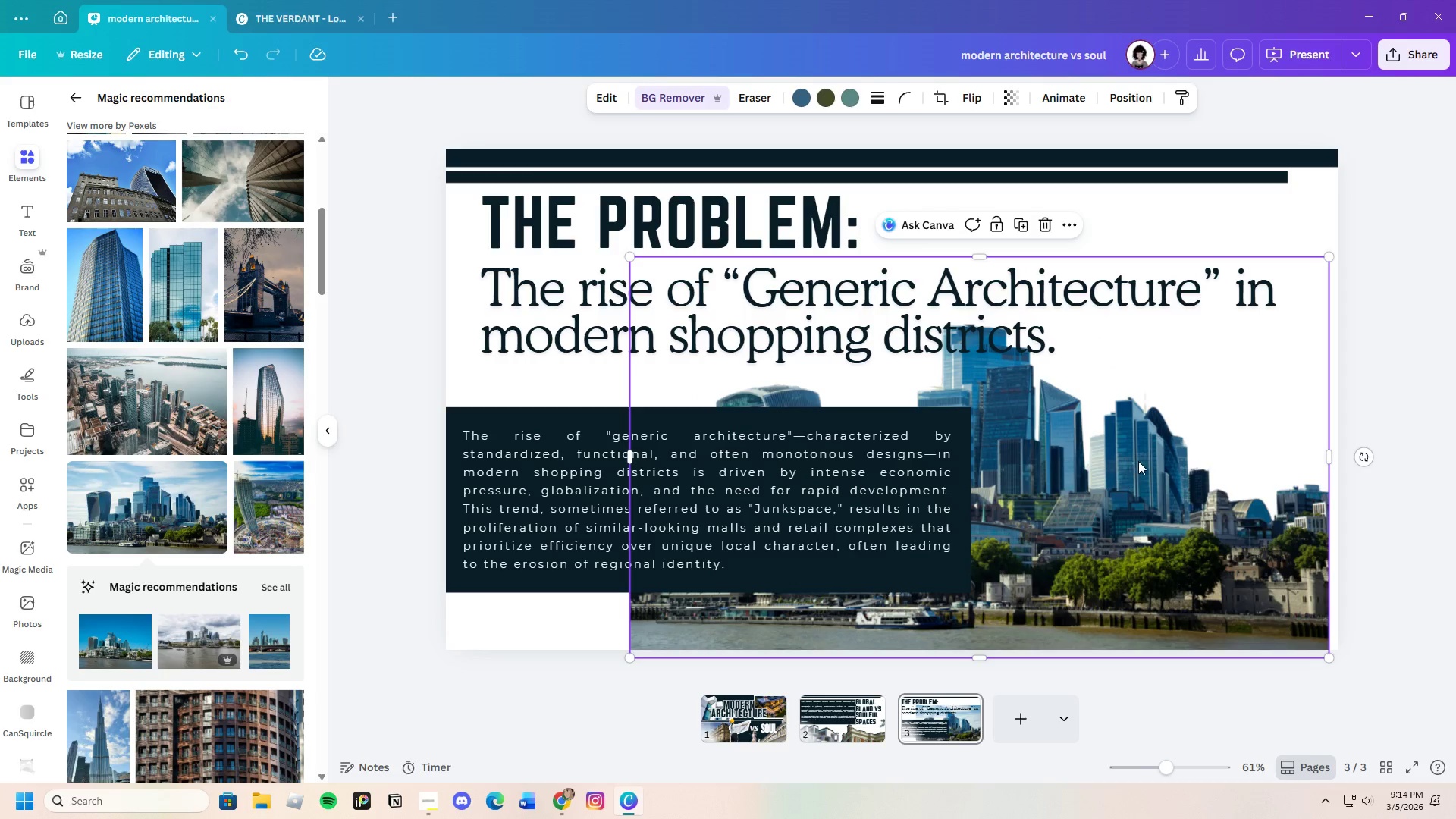 
left_click_drag(start_coordinate=[1138, 461], to_coordinate=[1147, 503])
 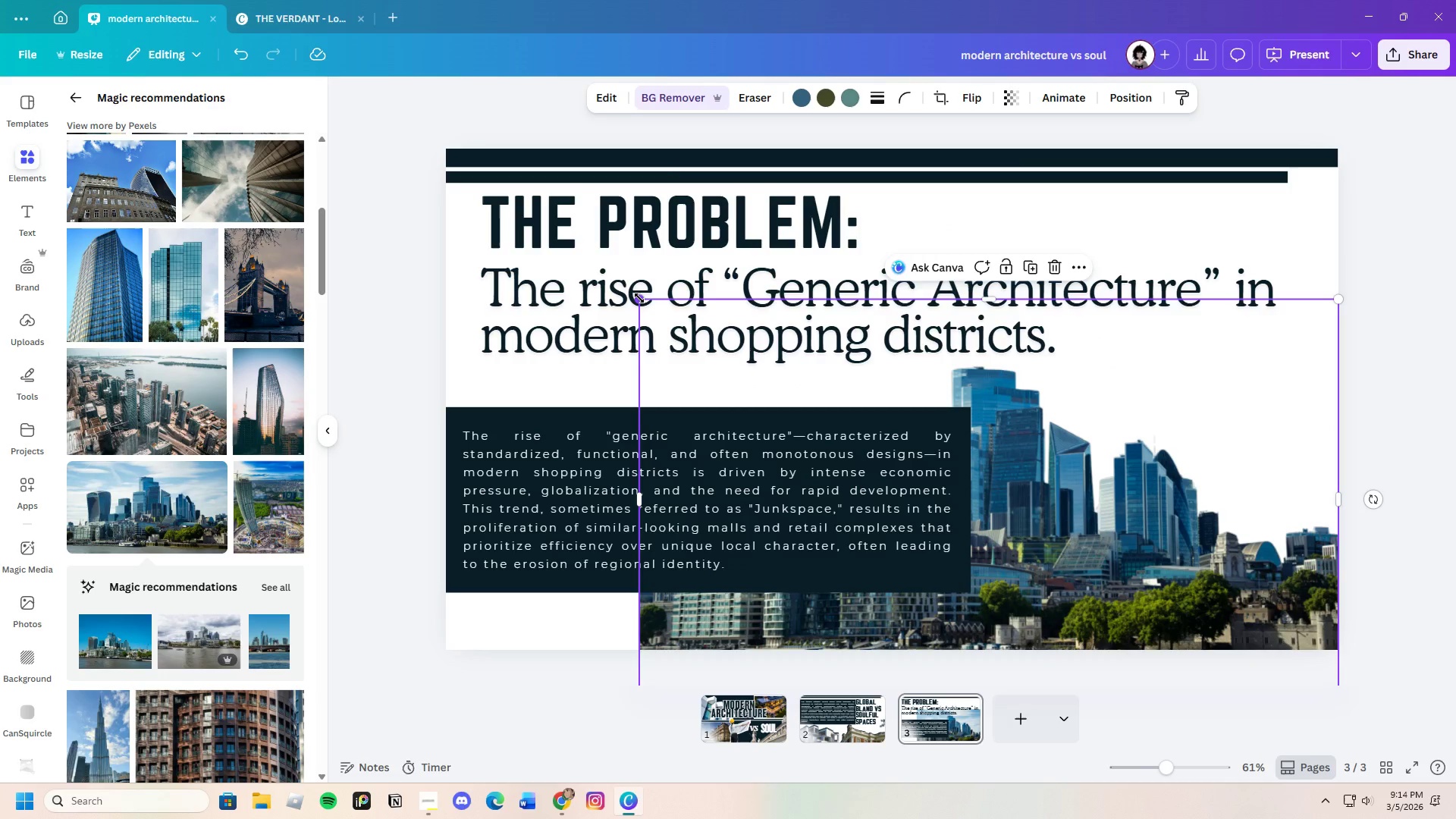 
left_click_drag(start_coordinate=[639, 297], to_coordinate=[315, 287])
 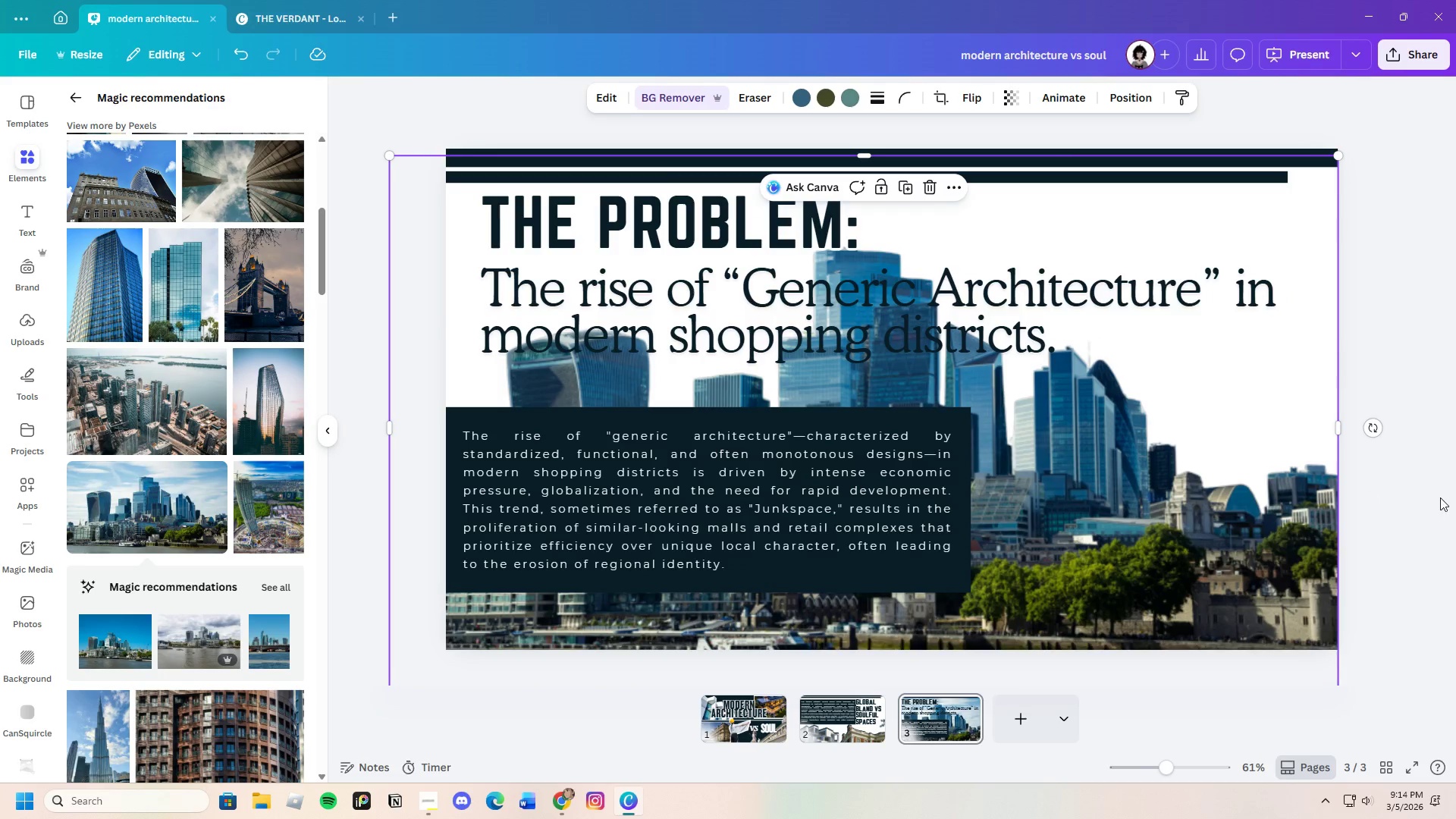 
left_click([1440, 497])
 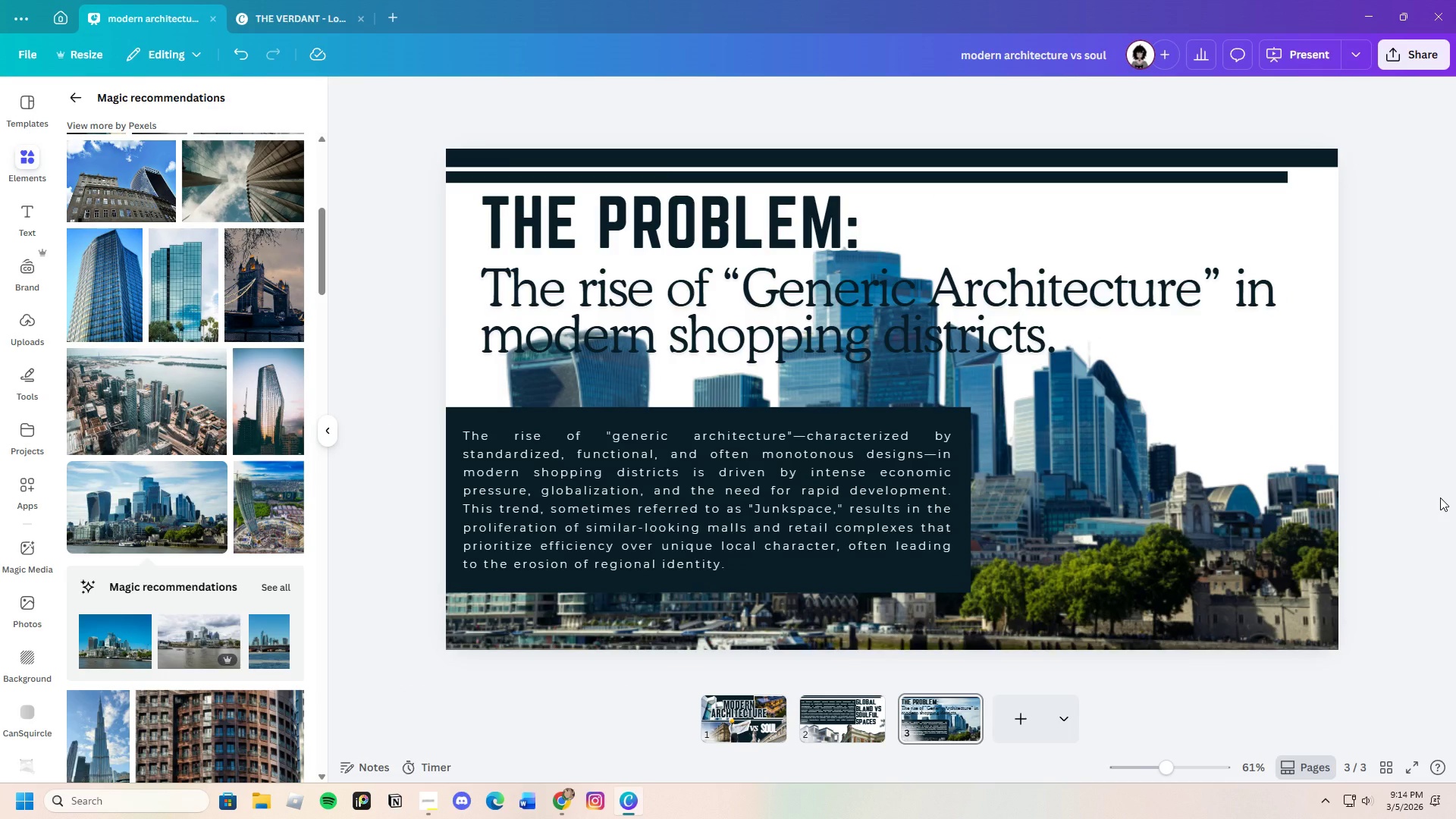 
left_click([1440, 497])
 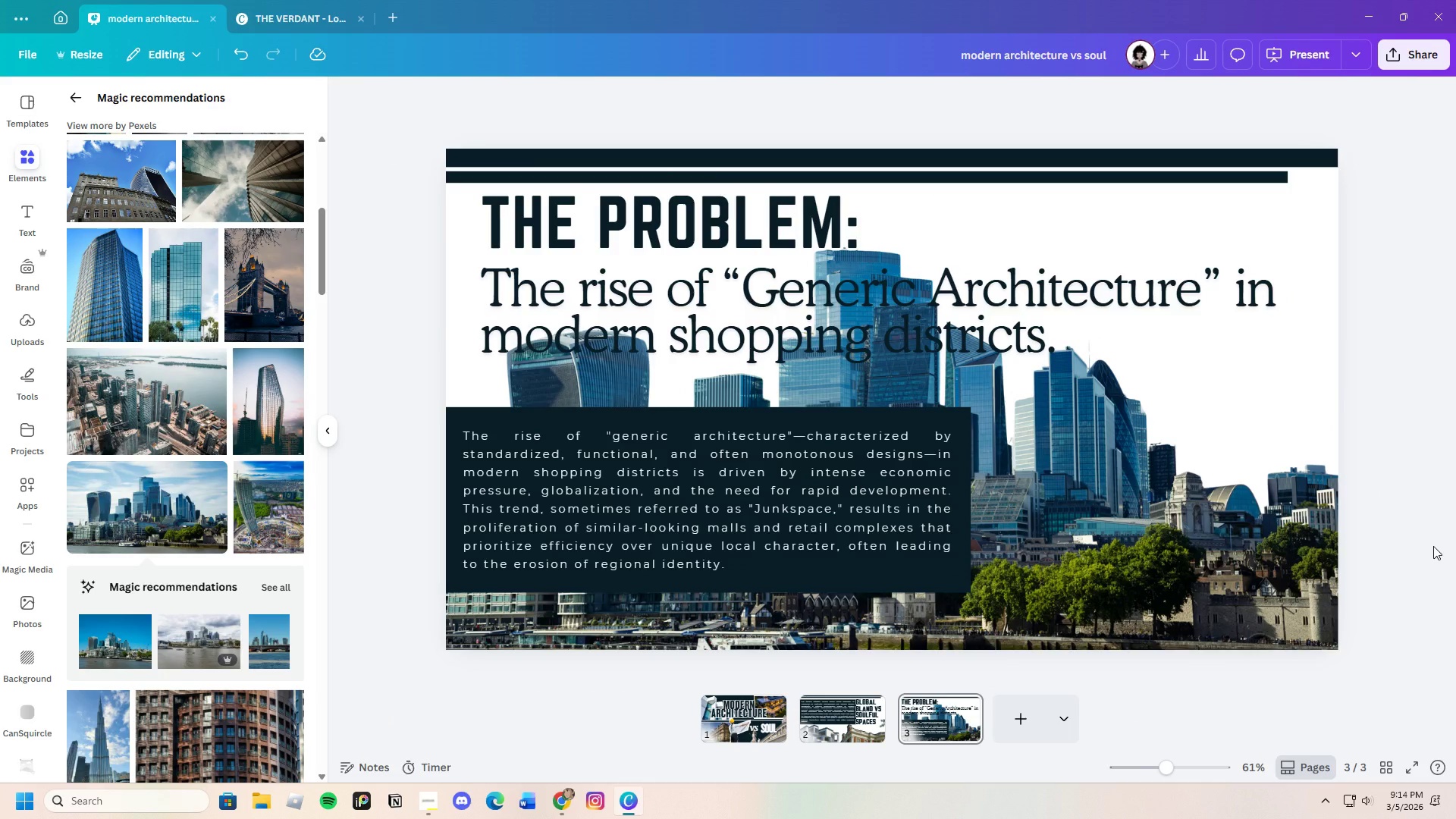 
left_click_drag(start_coordinate=[1248, 526], to_coordinate=[1273, 604])
 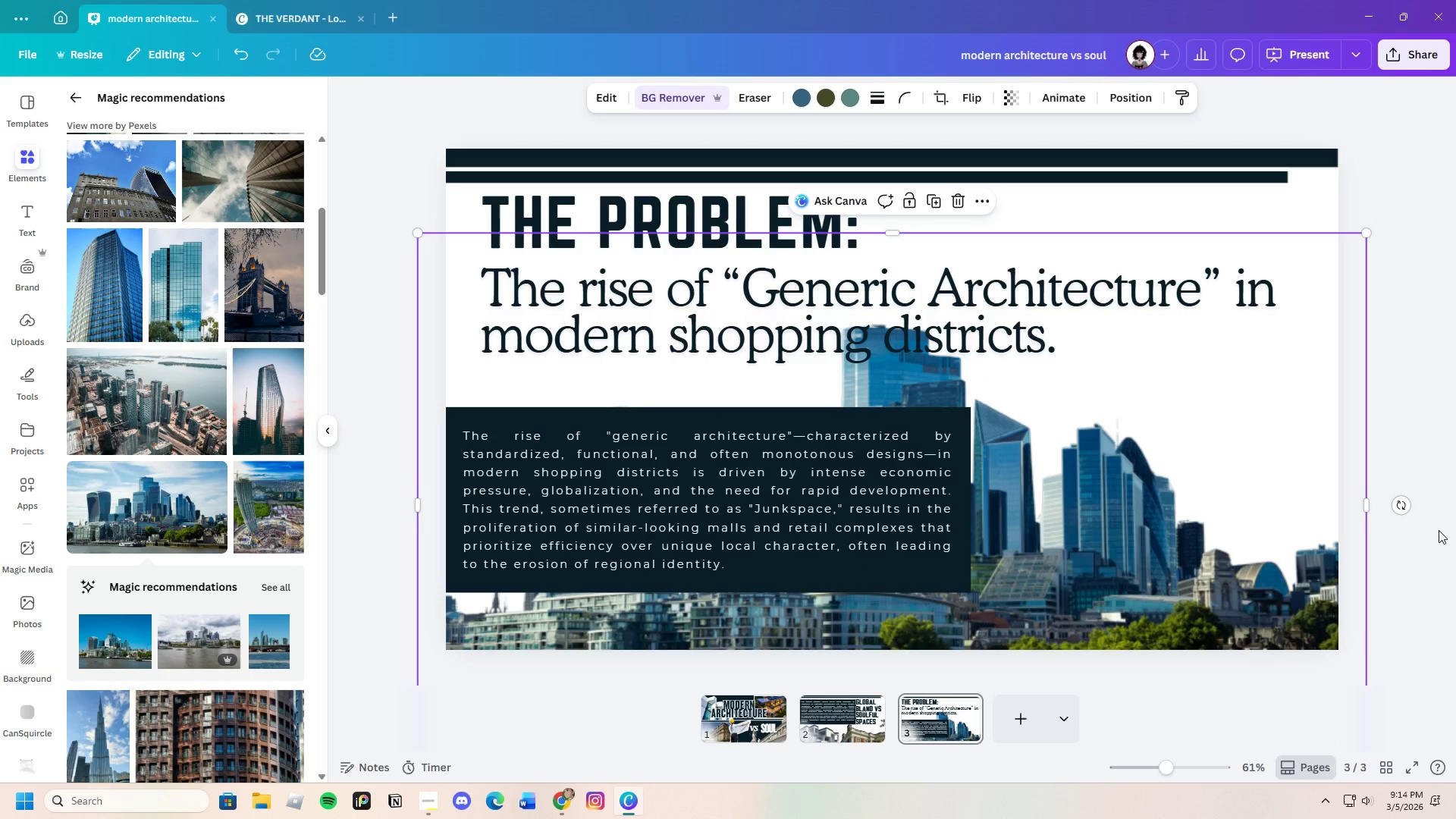 
left_click([1439, 530])
 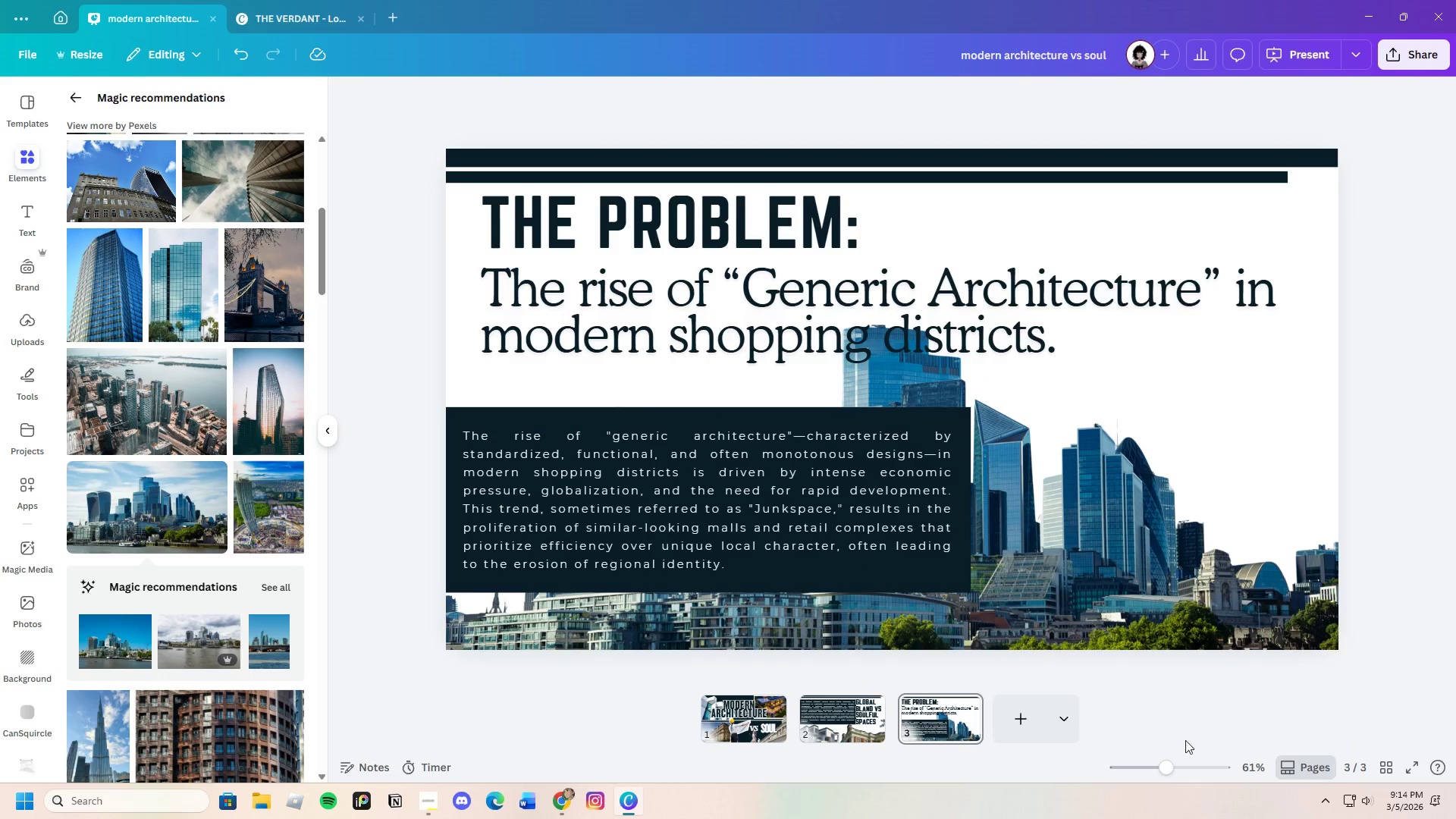 
left_click_drag(start_coordinate=[1163, 764], to_coordinate=[1147, 758])
 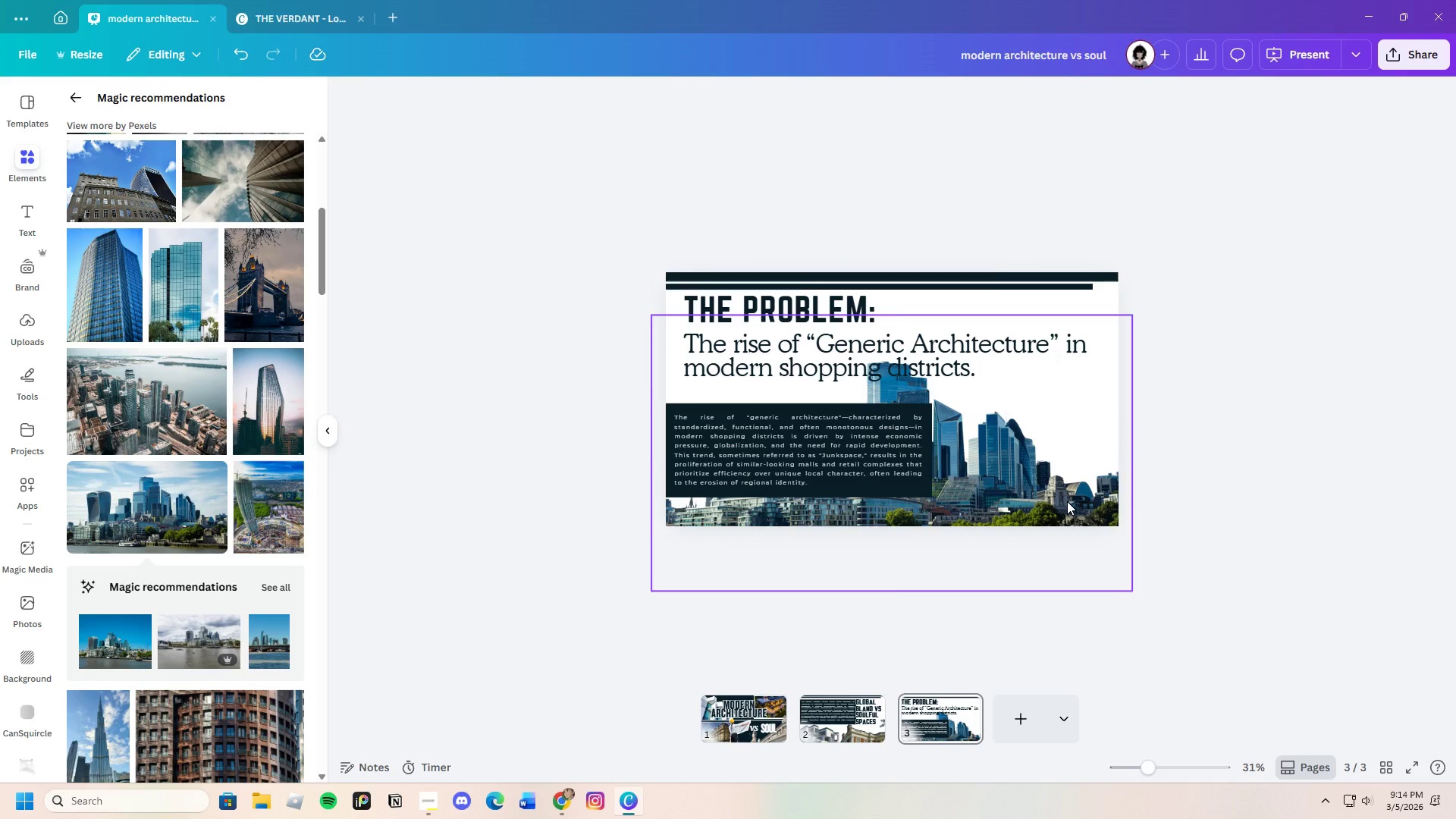 
left_click([1067, 501])
 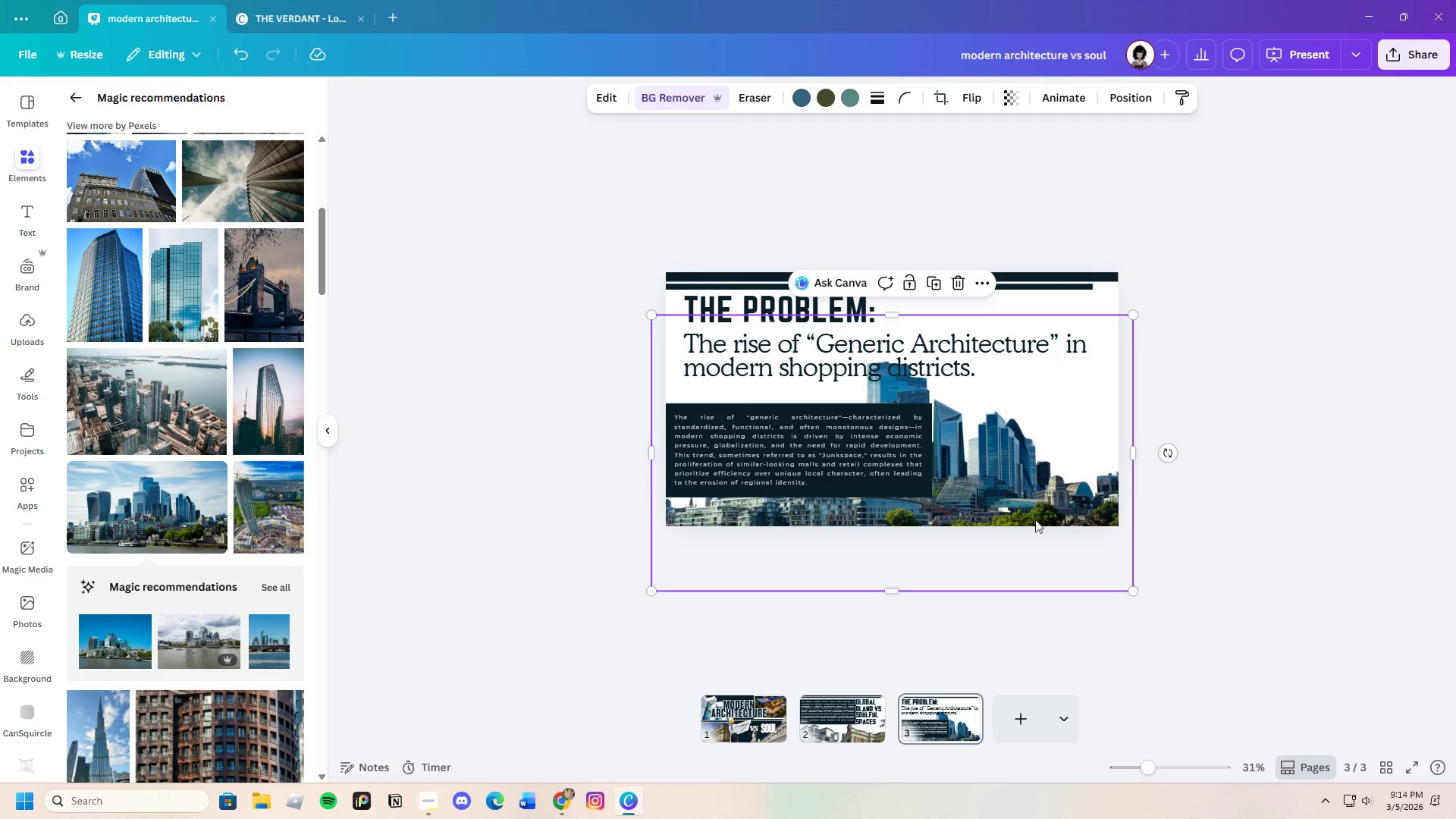 
left_click_drag(start_coordinate=[1037, 508], to_coordinate=[1068, 523])
 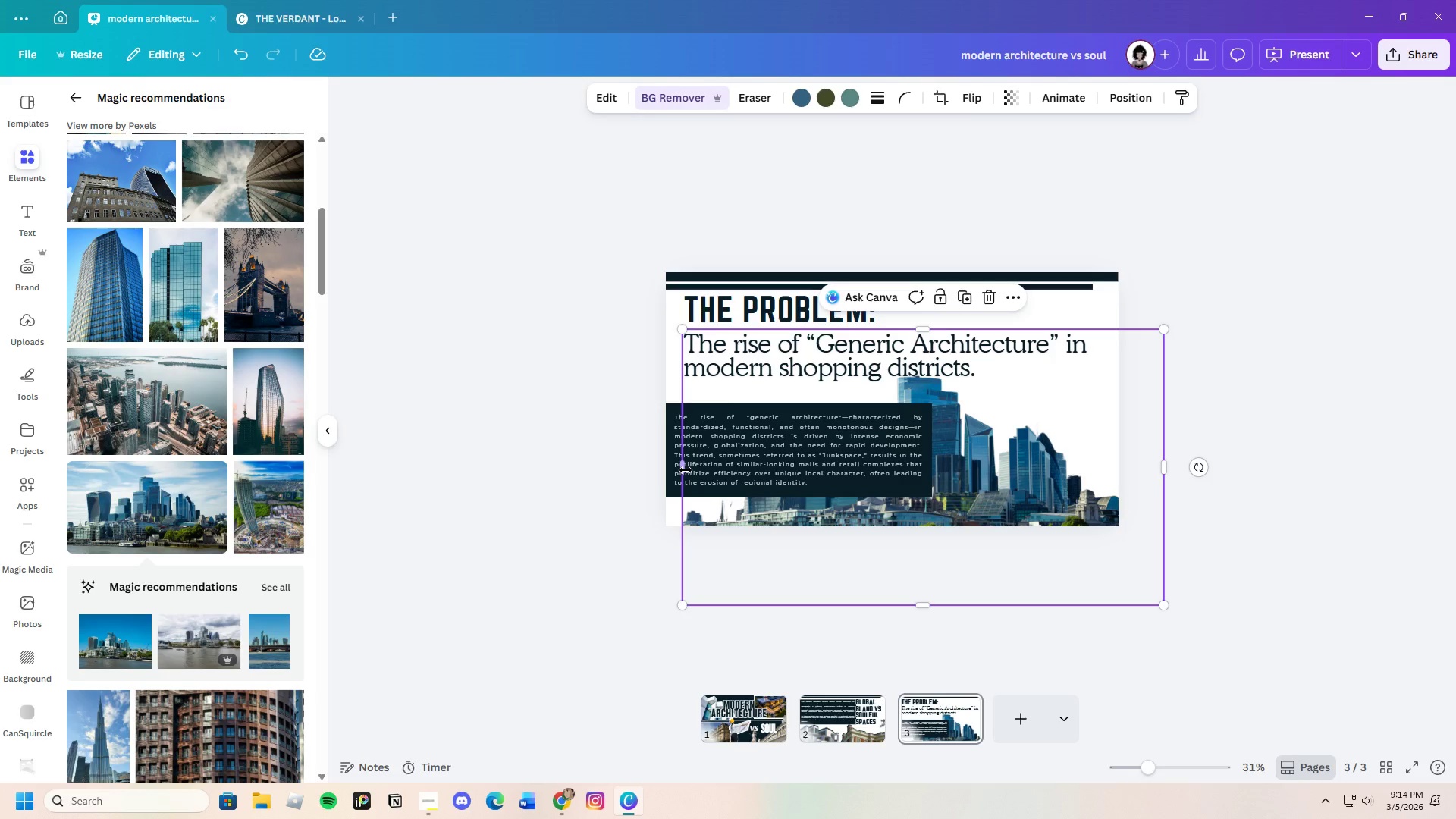 
left_click_drag(start_coordinate=[683, 469], to_coordinate=[652, 471])
 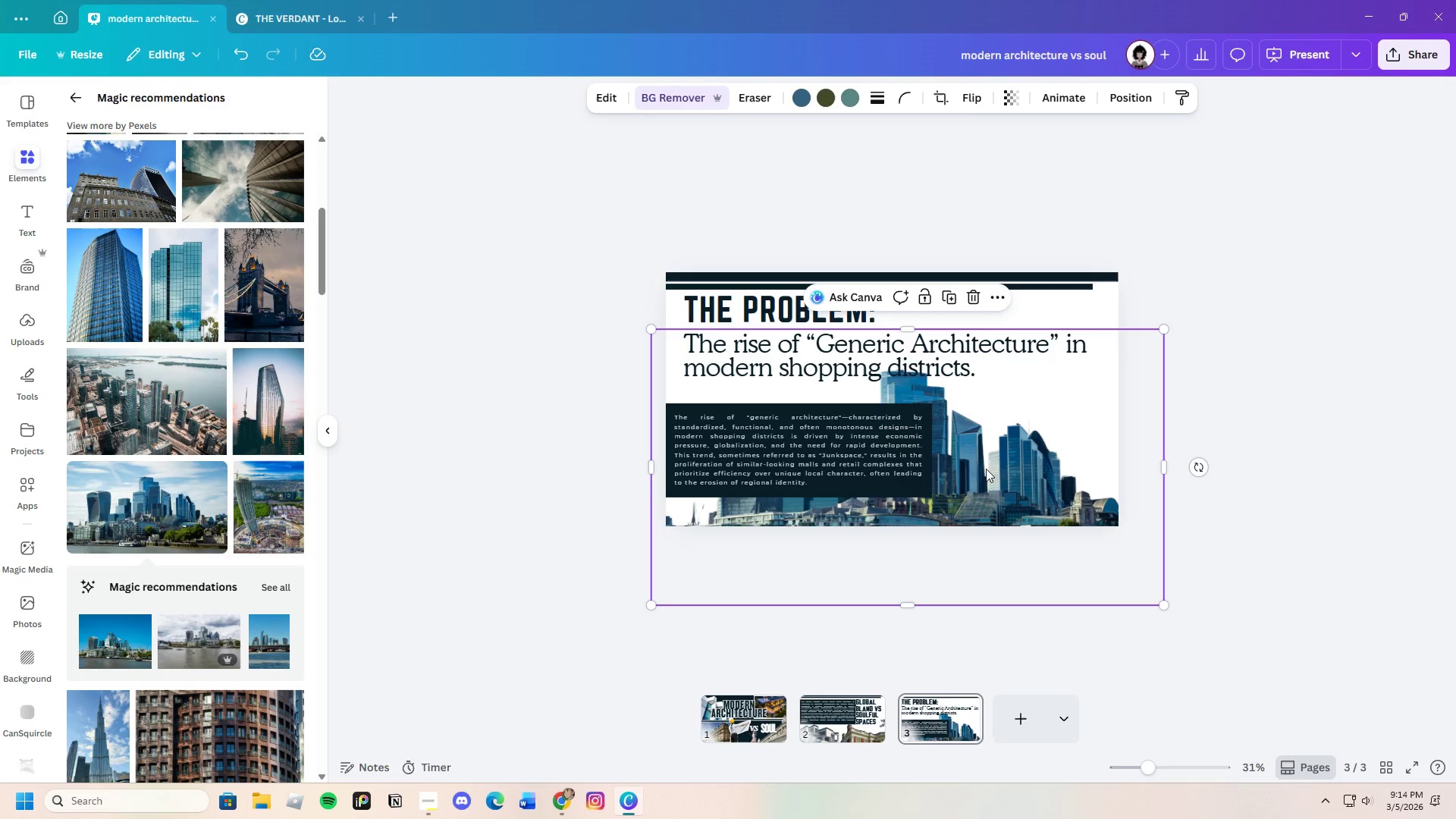 
left_click_drag(start_coordinate=[996, 469], to_coordinate=[1050, 494])
 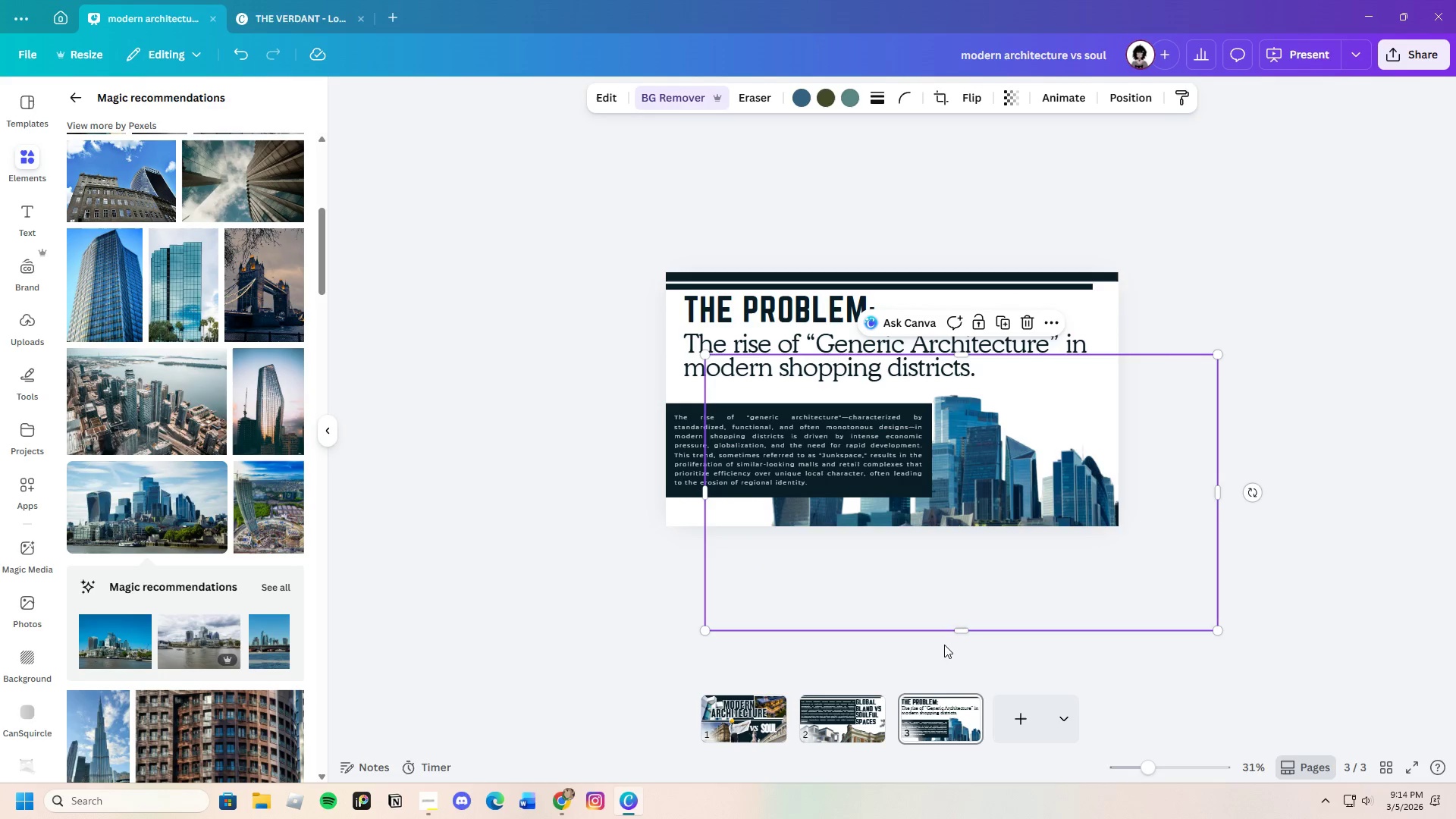 
left_click_drag(start_coordinate=[959, 632], to_coordinate=[977, 538])
 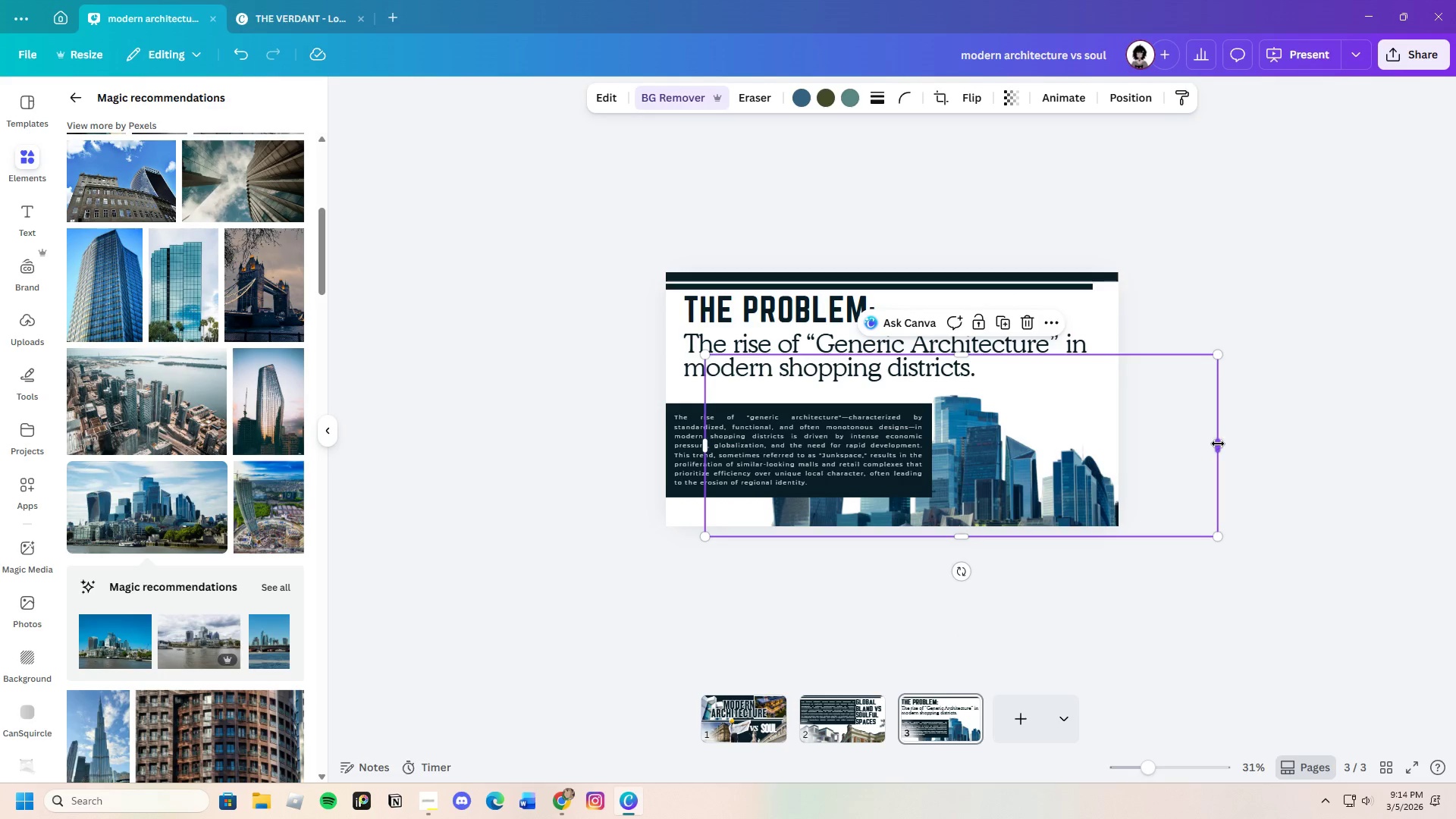 
left_click_drag(start_coordinate=[1220, 444], to_coordinate=[1147, 452])
 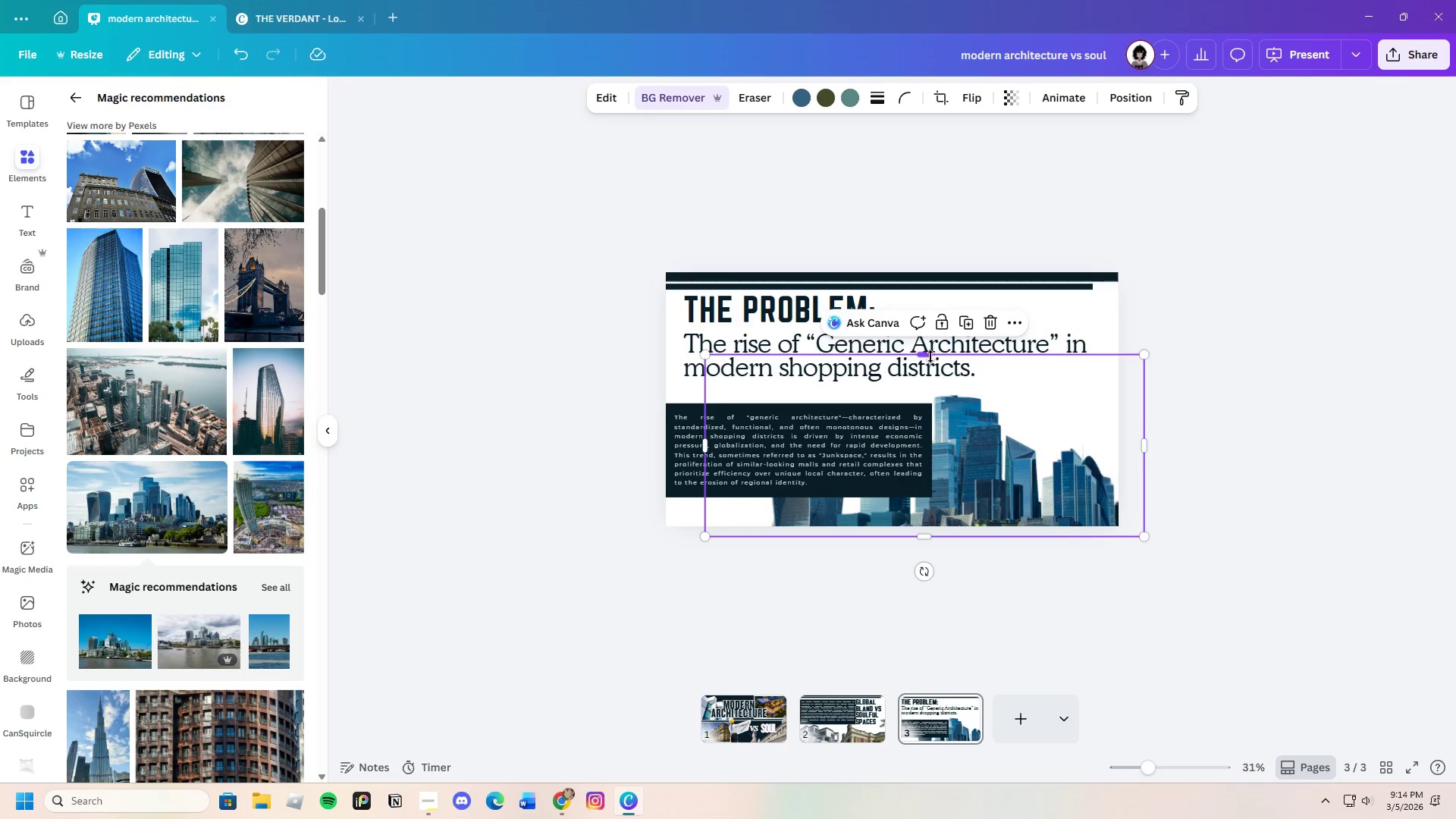 
left_click_drag(start_coordinate=[925, 356], to_coordinate=[959, 393])
 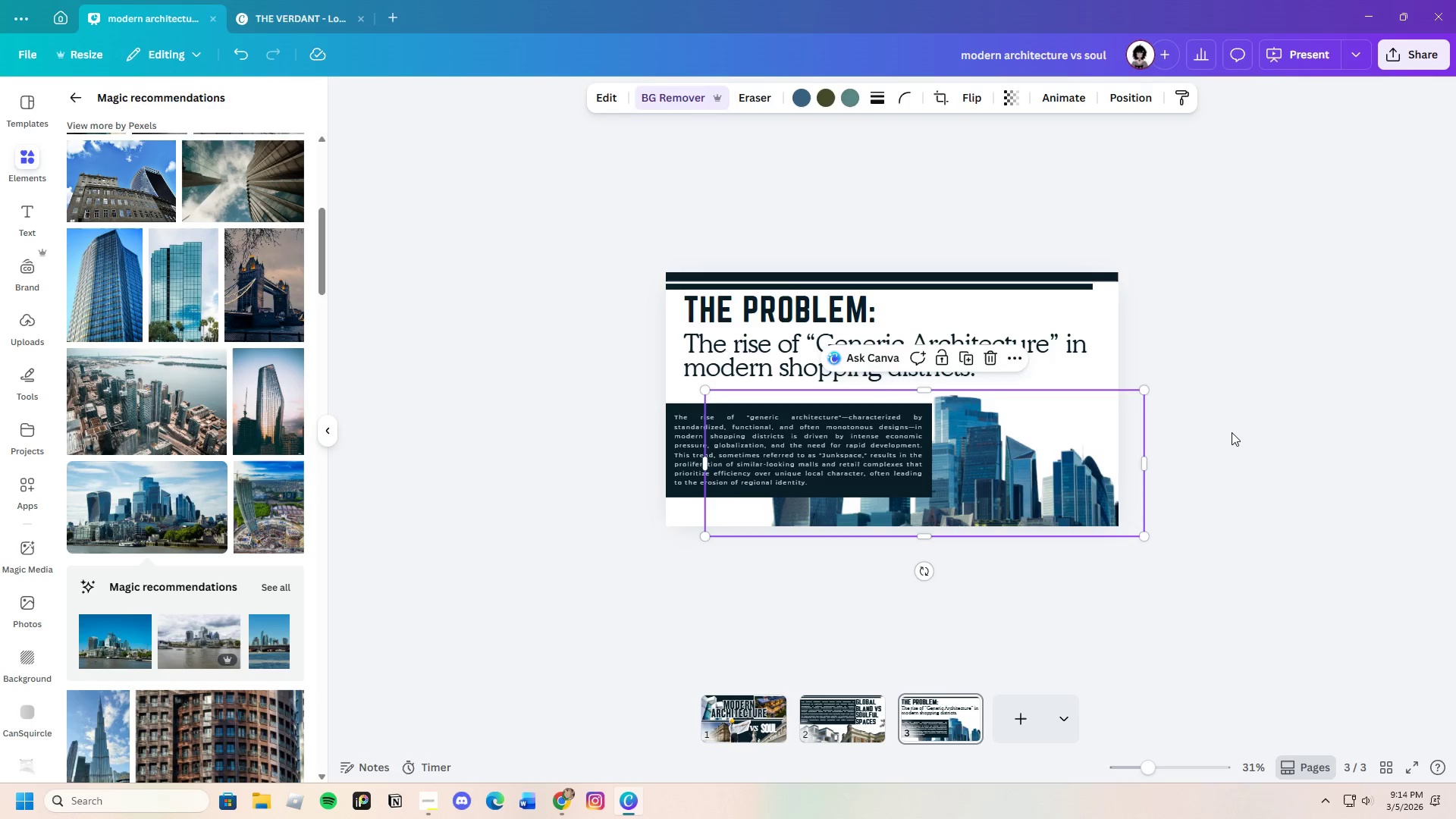 
left_click([1232, 432])
 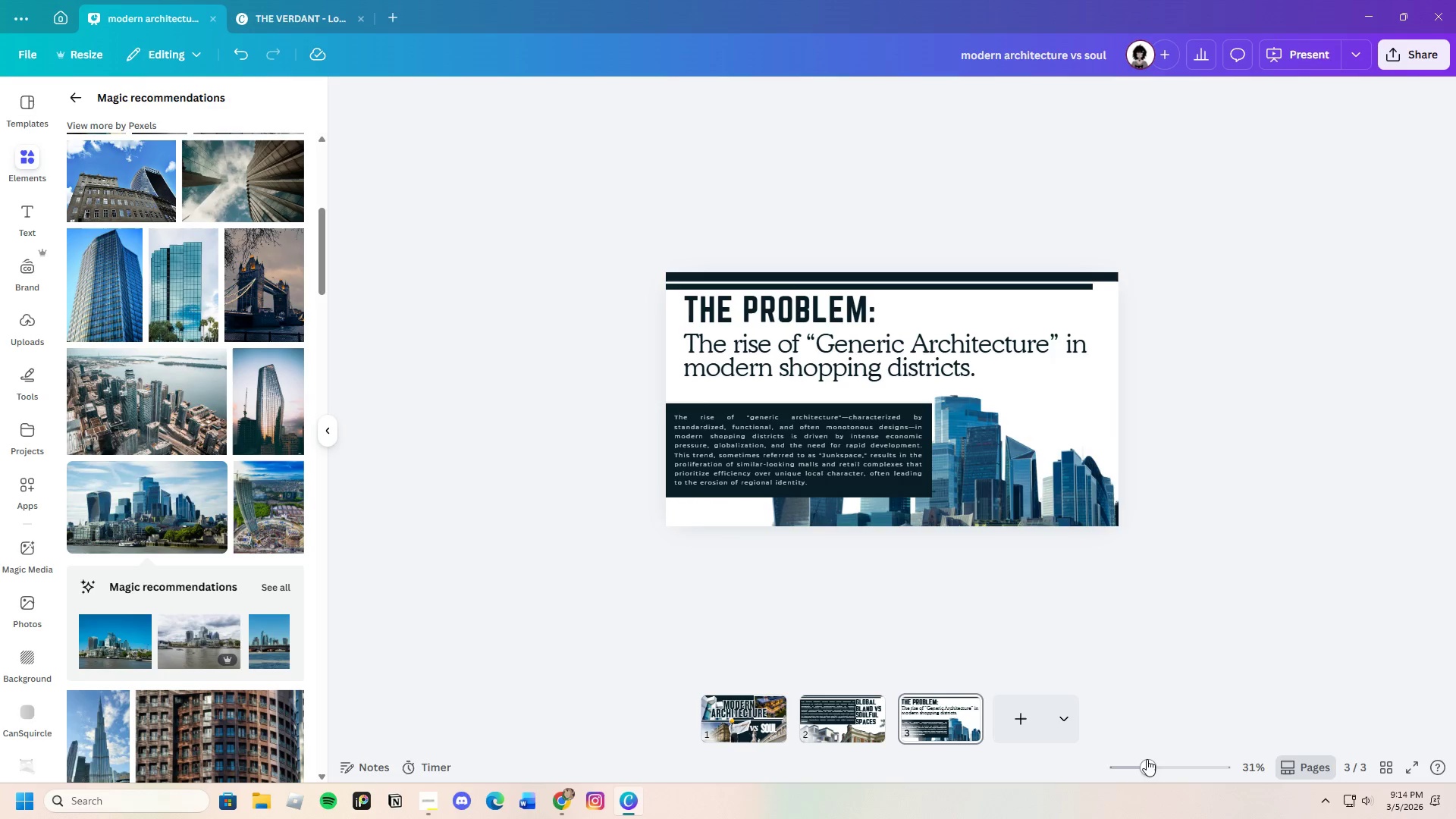 
left_click_drag(start_coordinate=[1147, 761], to_coordinate=[1162, 761])
 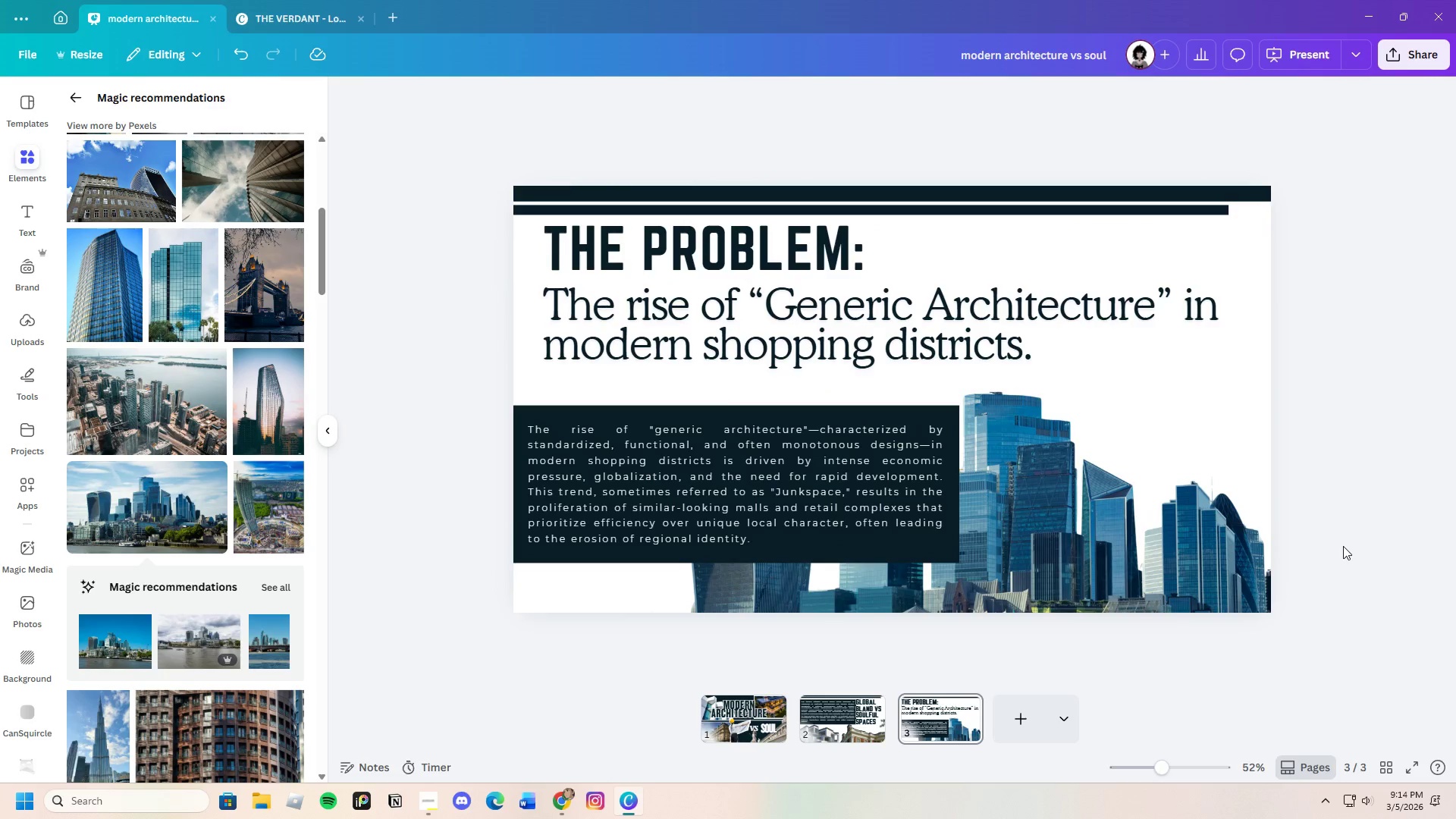 
left_click([1343, 546])
 